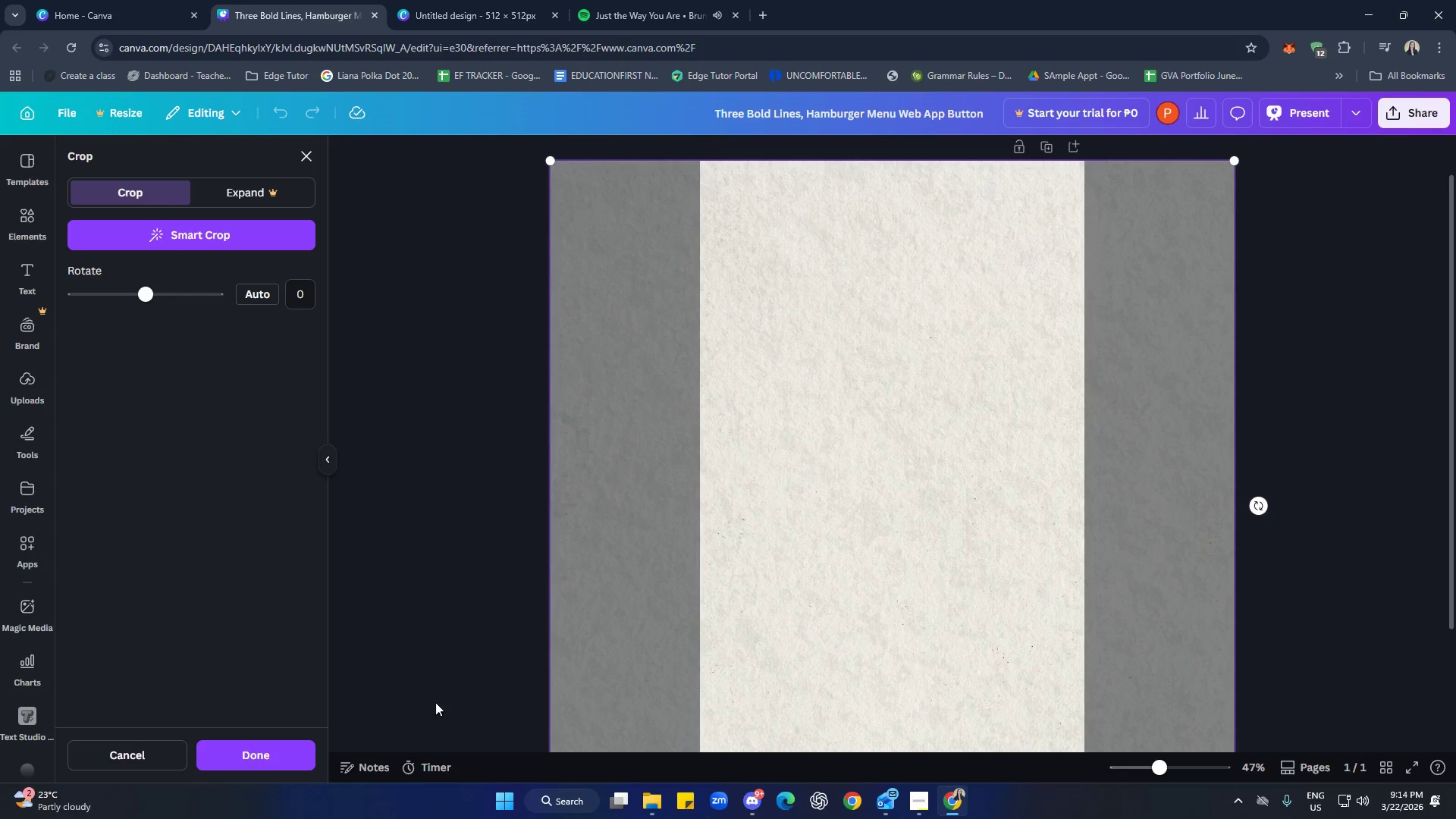 
left_click([284, 752])
 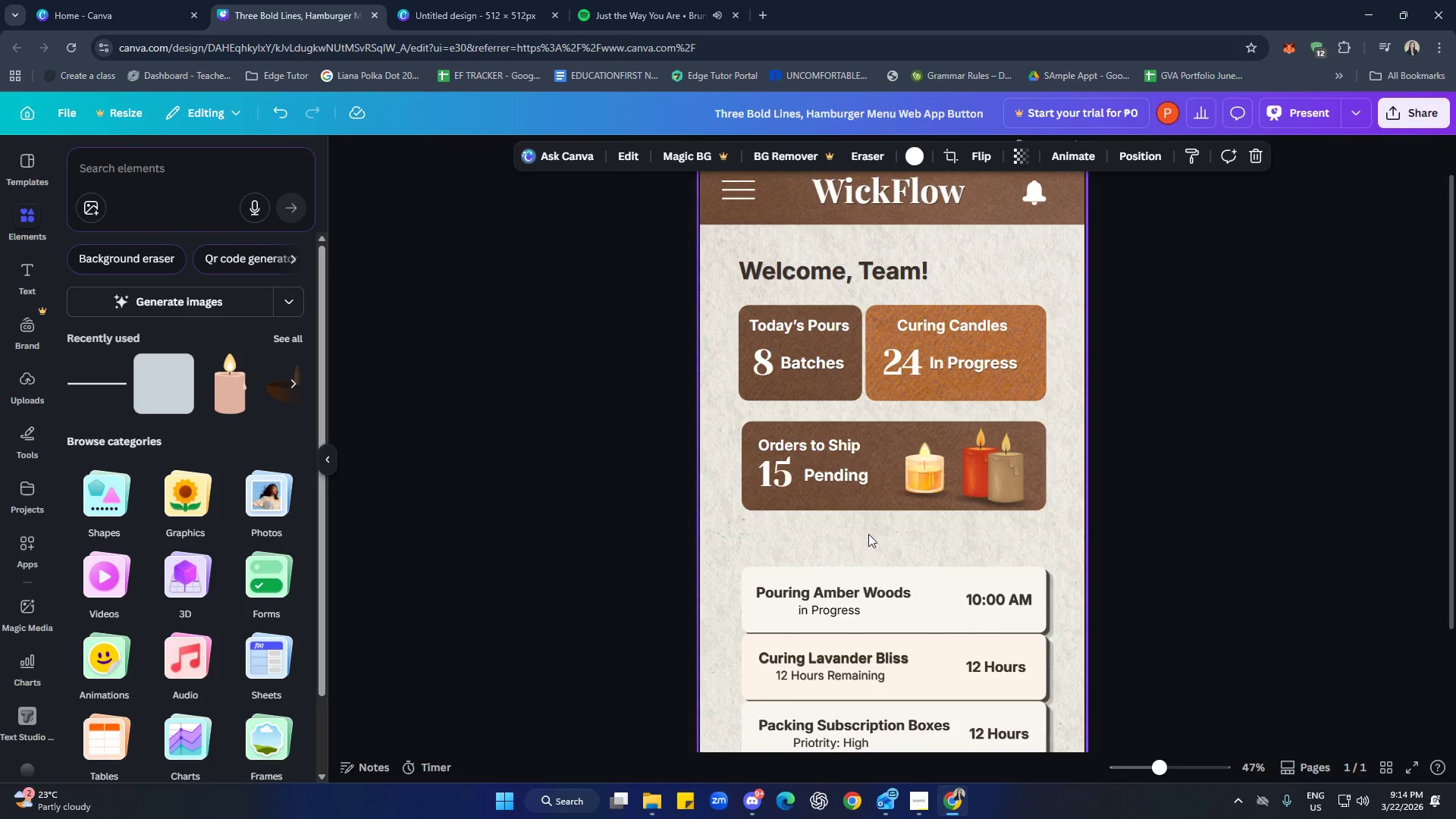 
left_click([841, 482])
 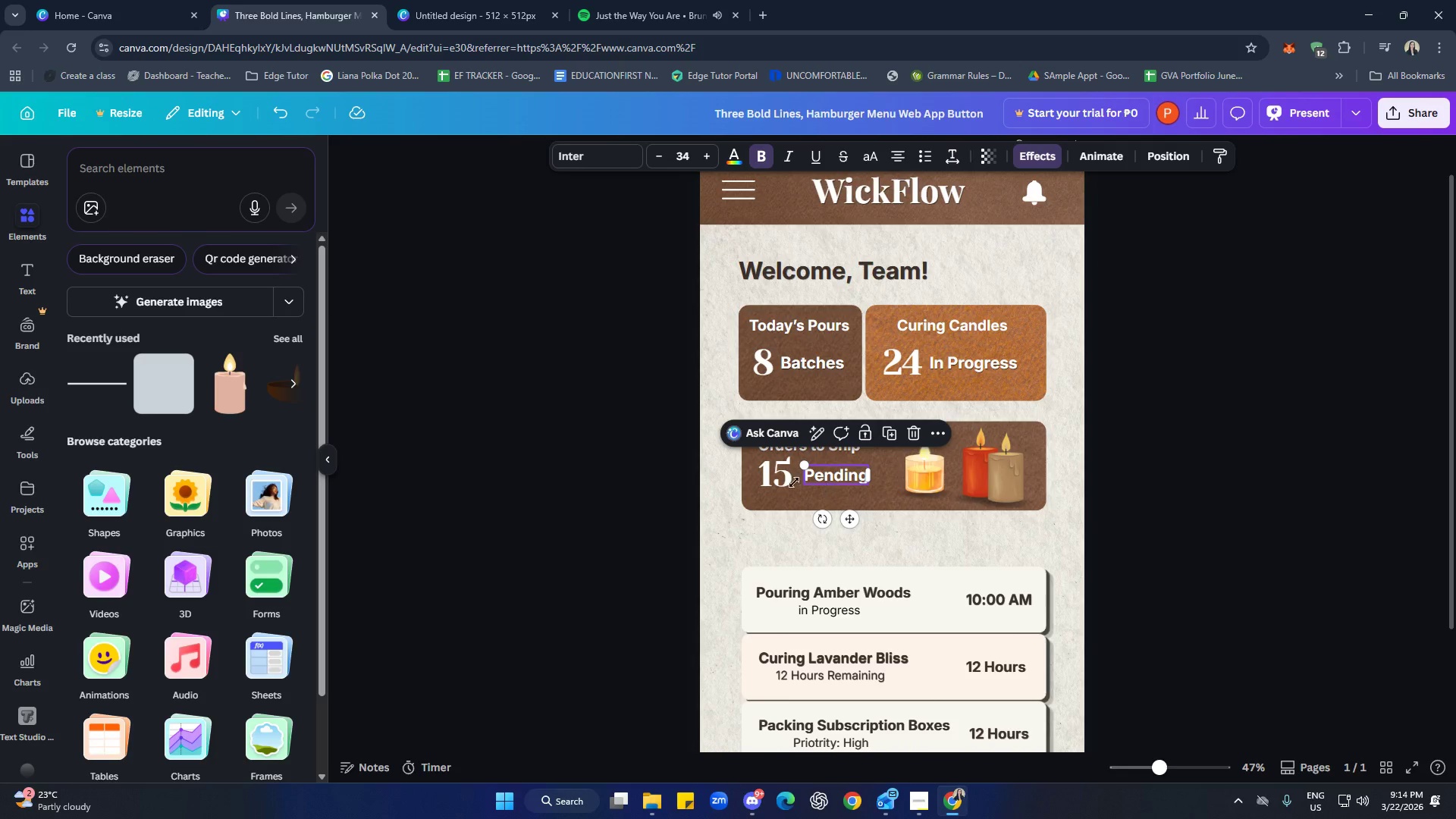 
left_click([777, 471])
 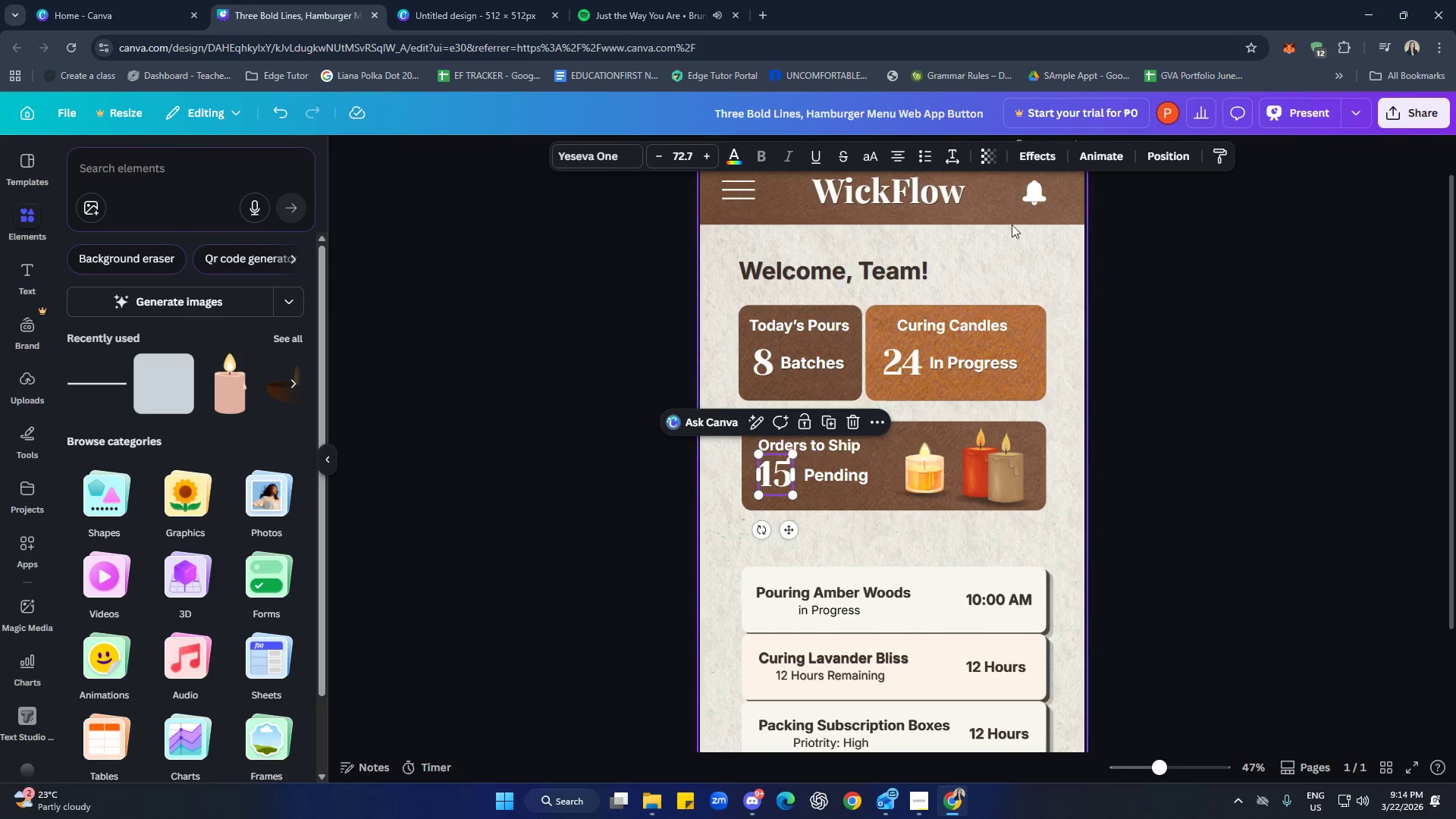 
left_click([1038, 160])
 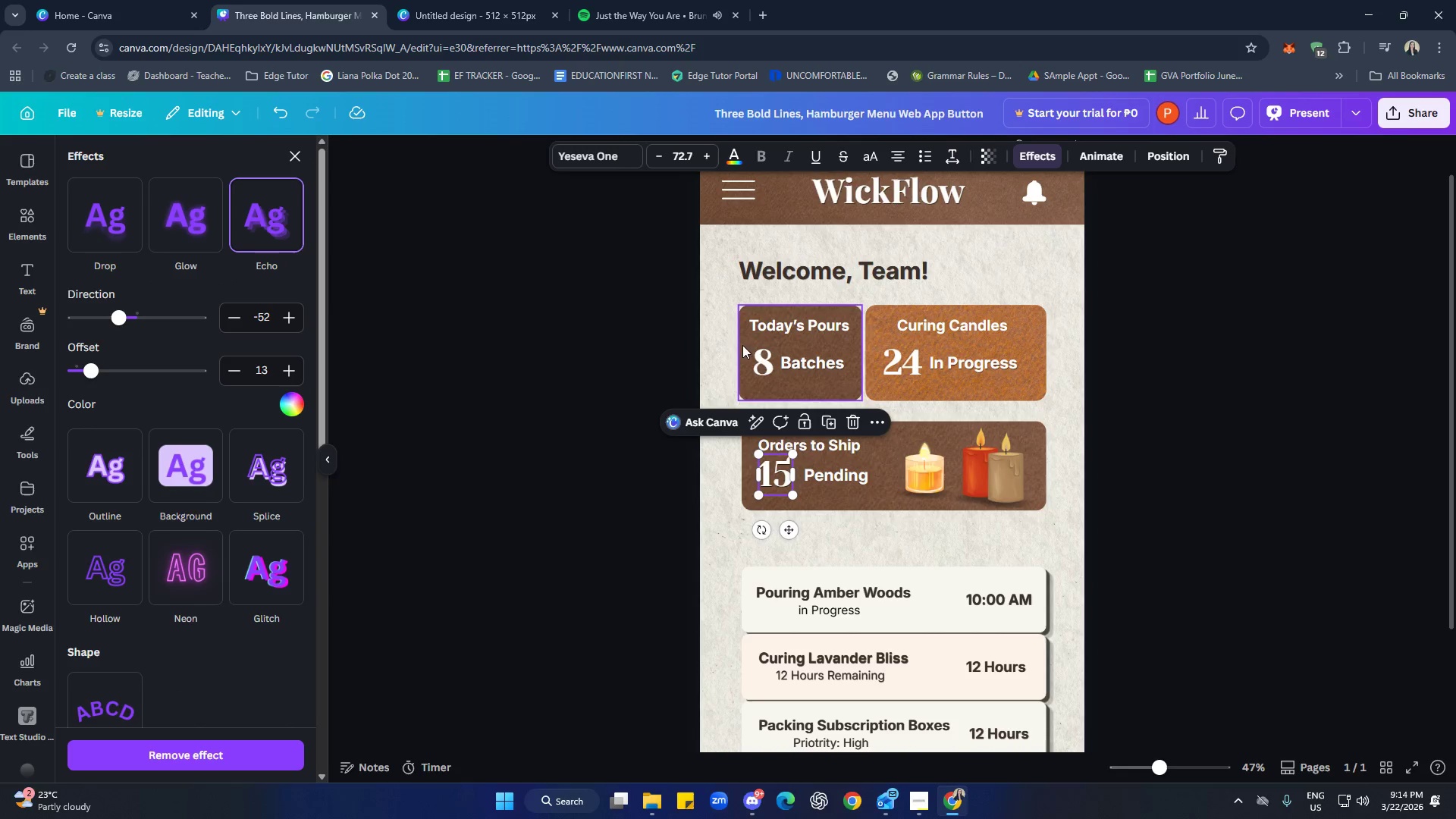 
left_click([764, 362])
 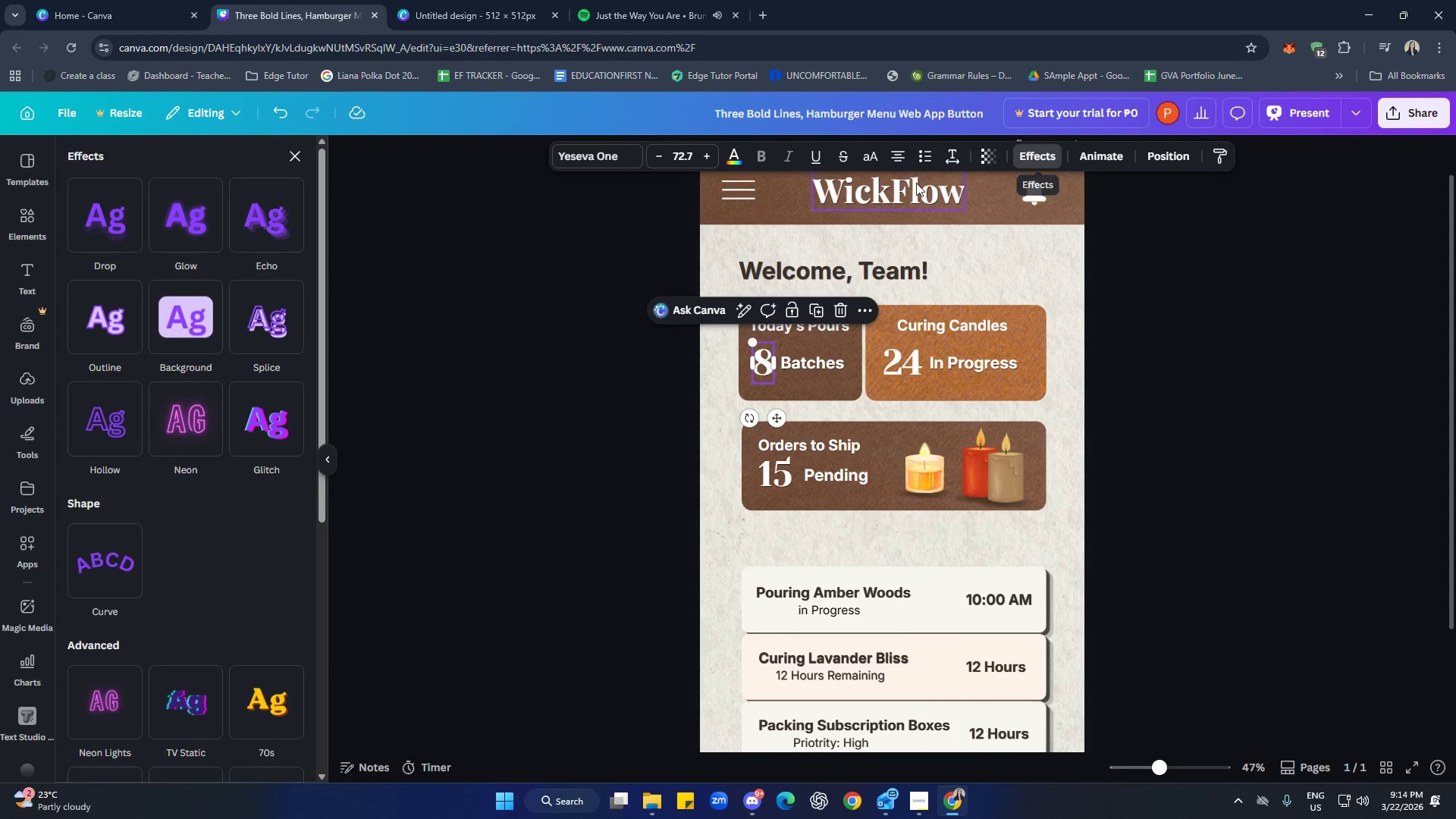 
left_click([268, 212])
 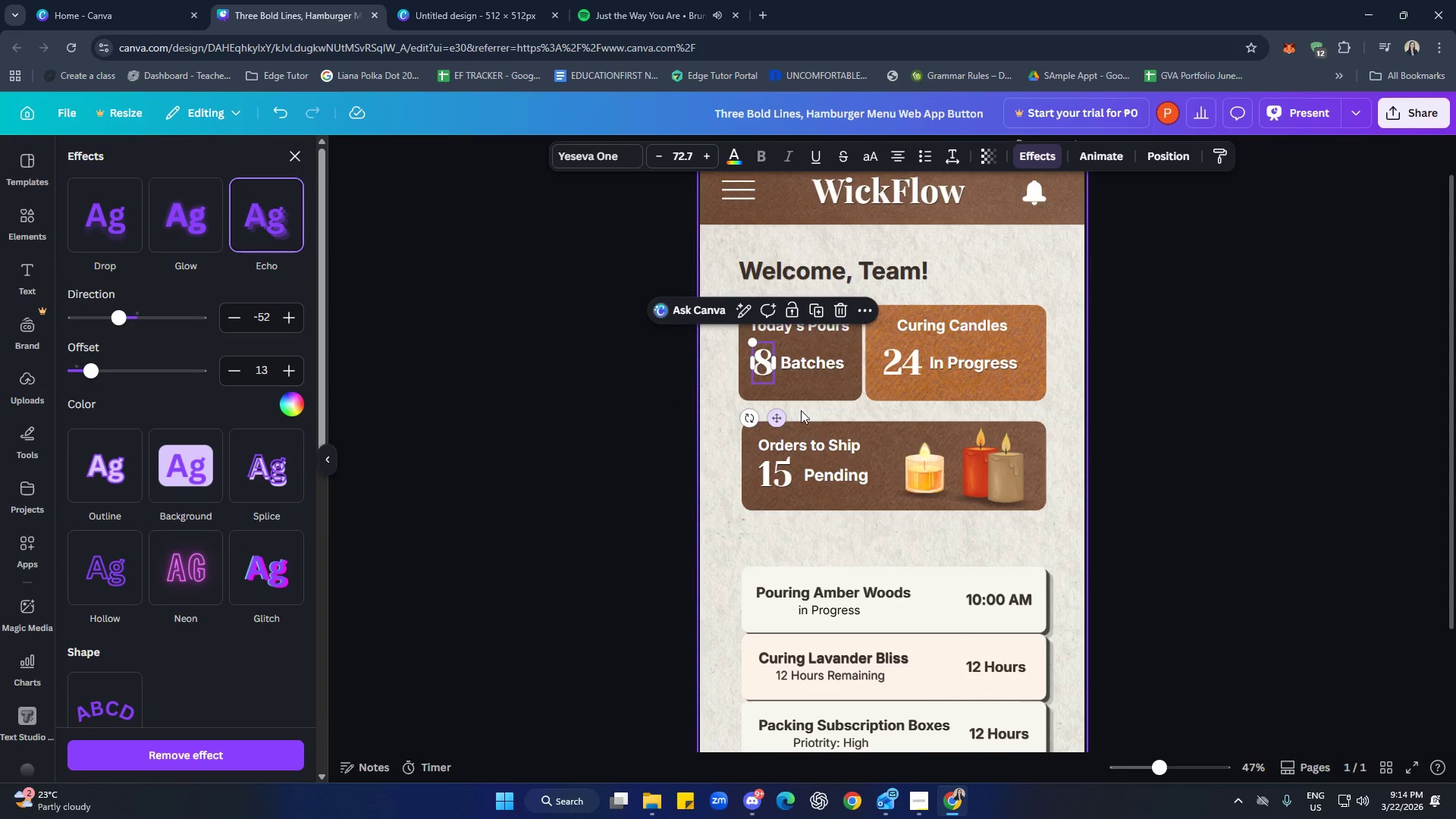 
left_click([839, 366])
 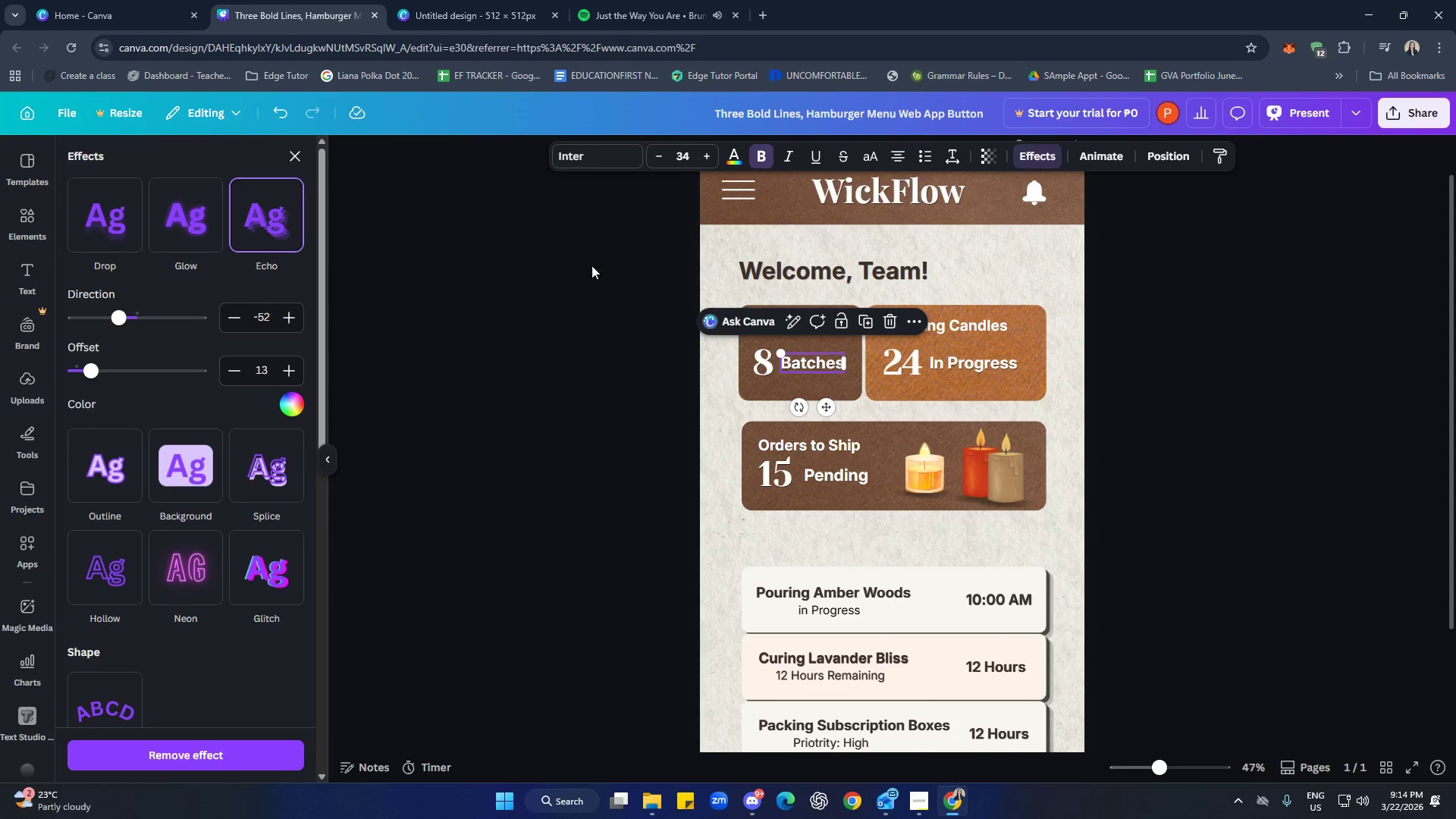 
left_click([892, 366])
 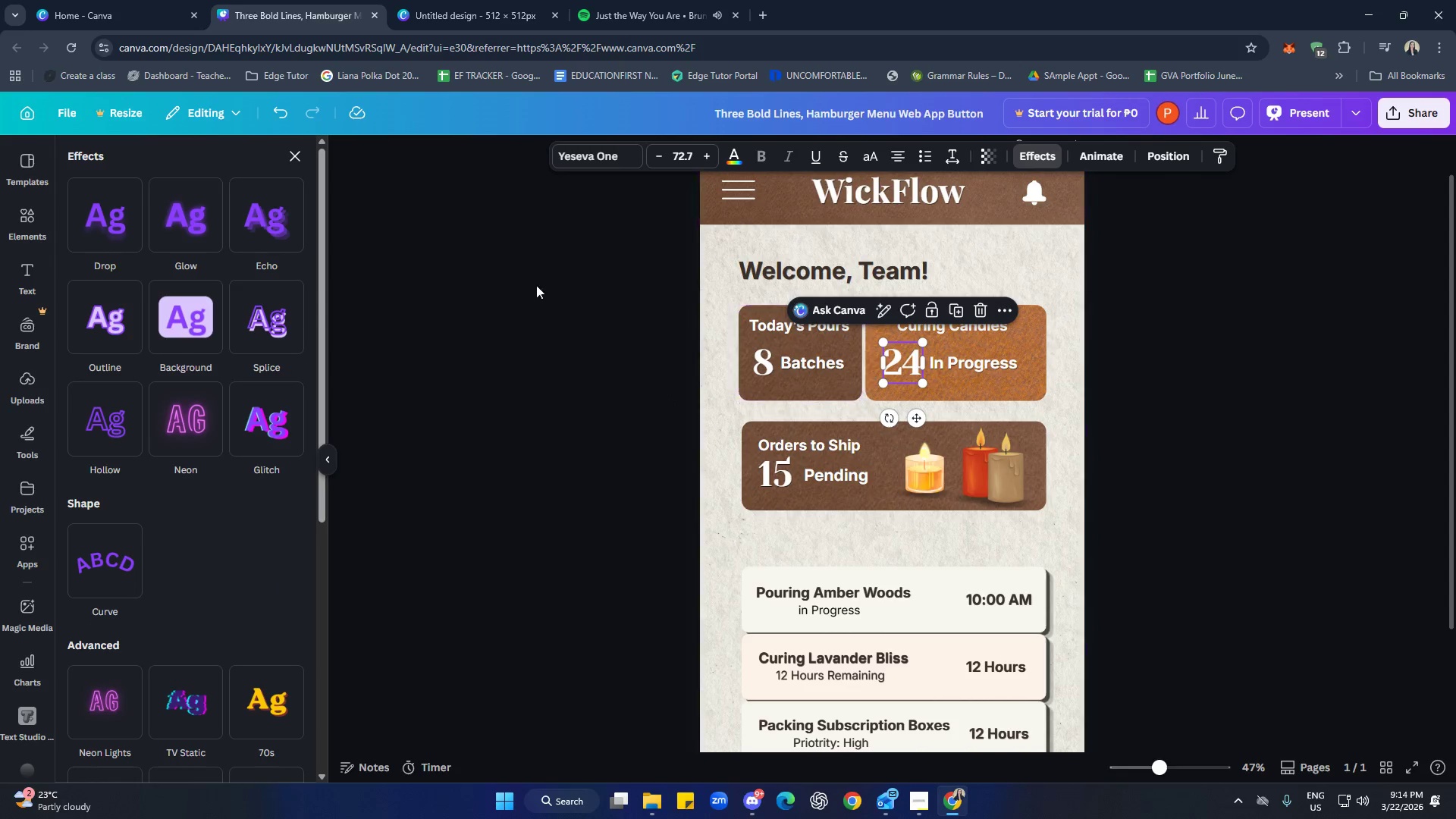 
left_click([298, 216])
 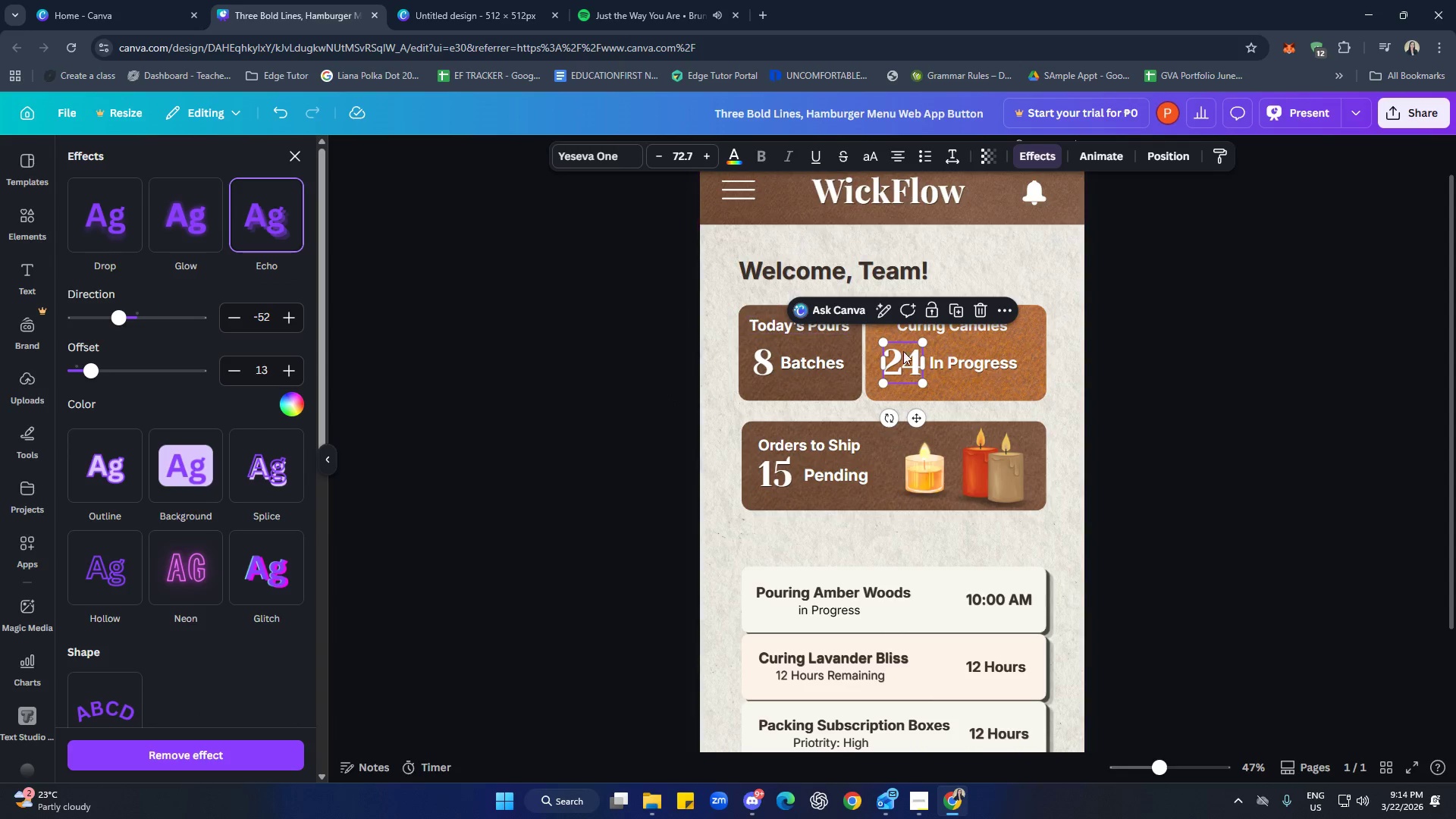 
left_click([996, 363])
 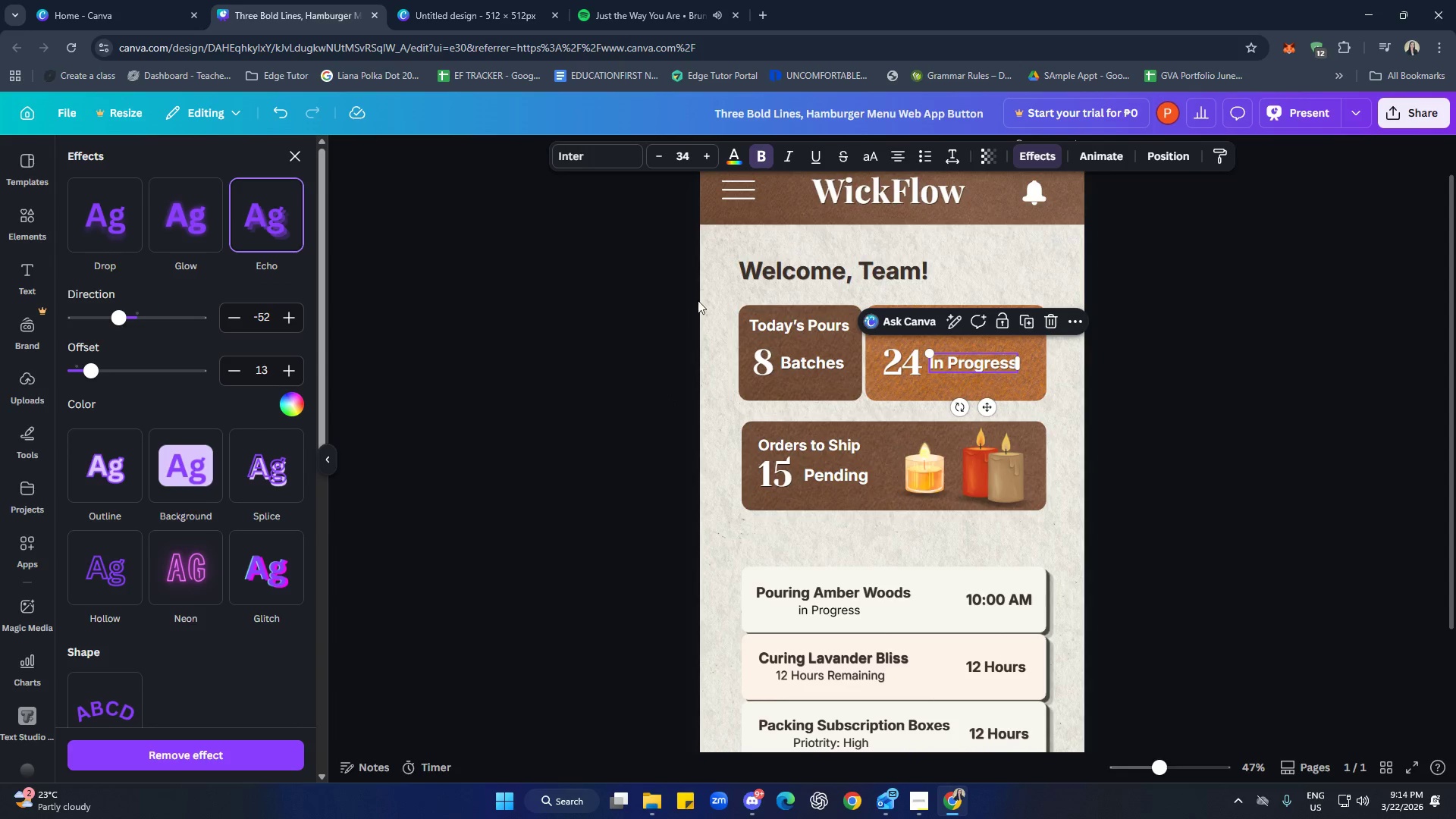 
left_click([916, 368])
 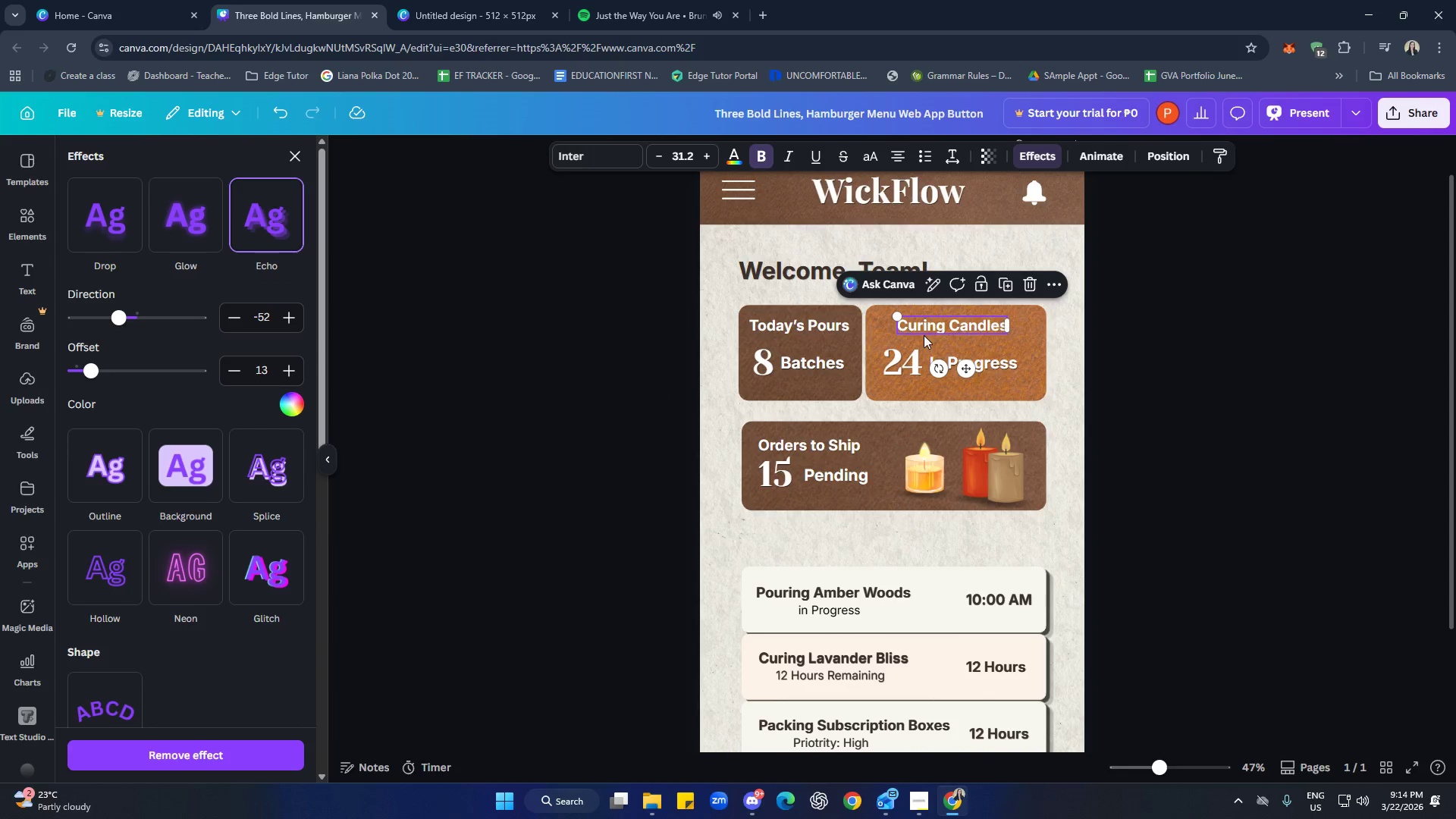 
left_click([774, 540])
 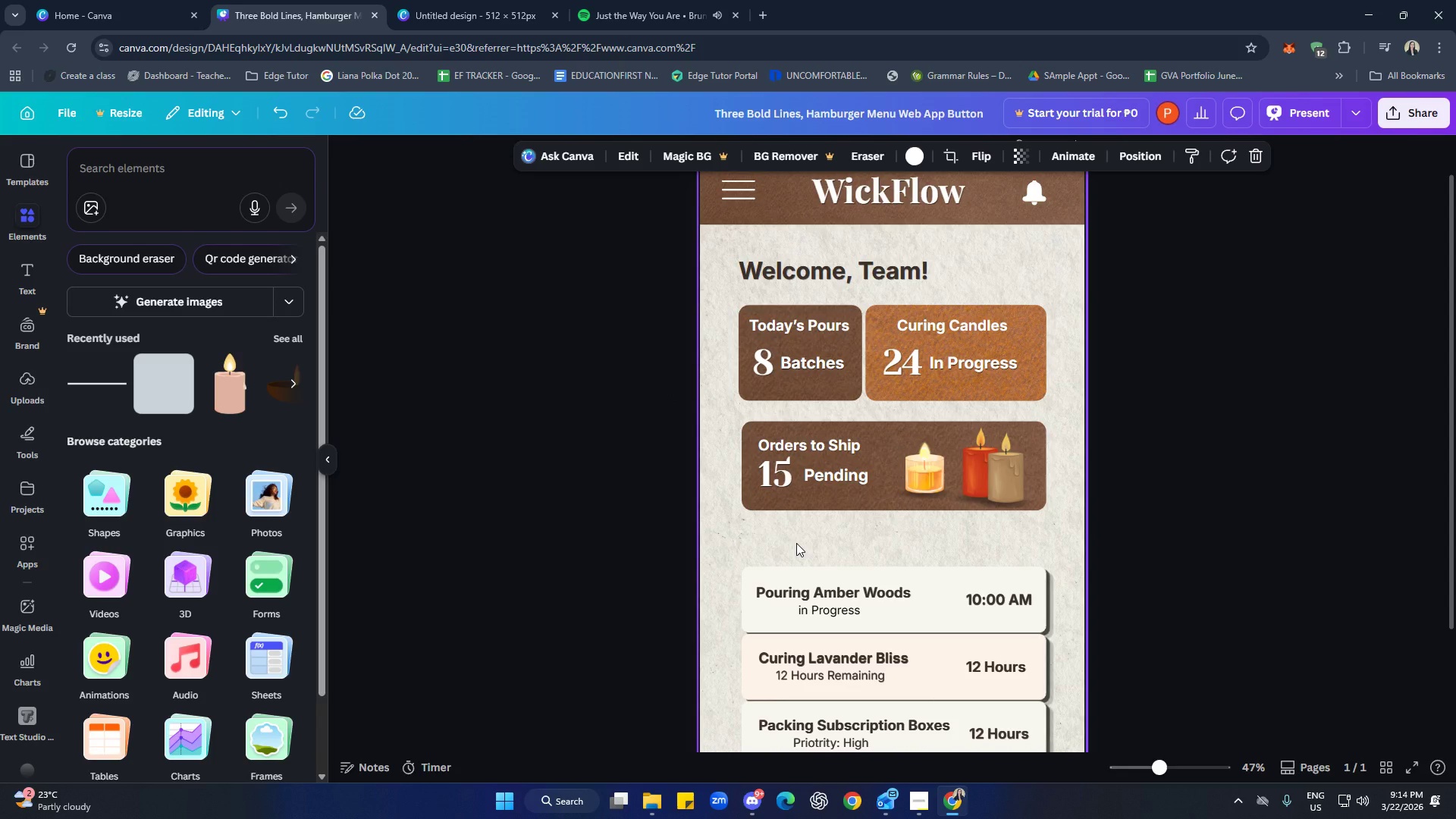 
key(Control+V)
 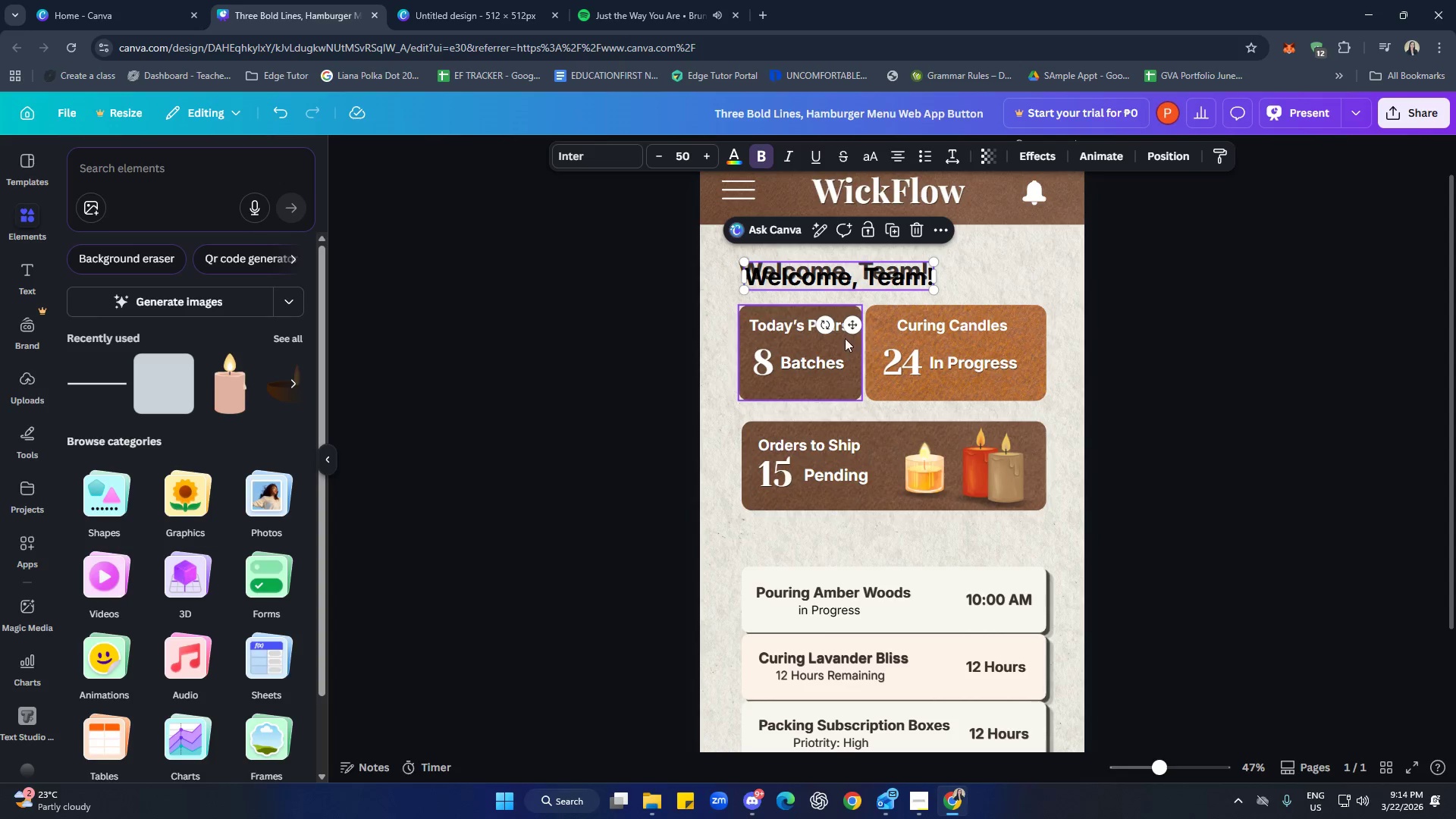 
left_click_drag(start_coordinate=[851, 325], to_coordinate=[849, 594])
 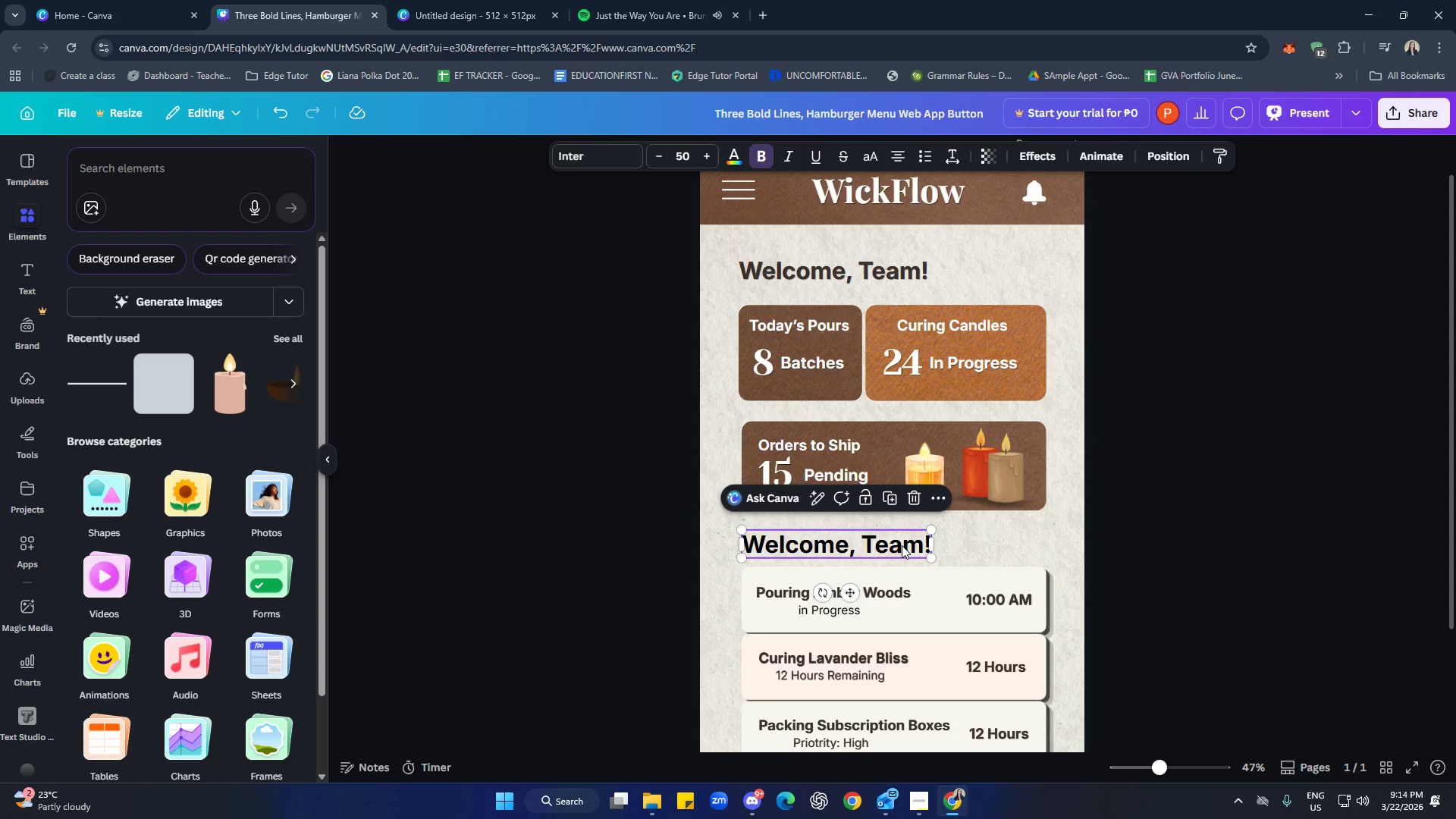 
left_click([902, 545])
 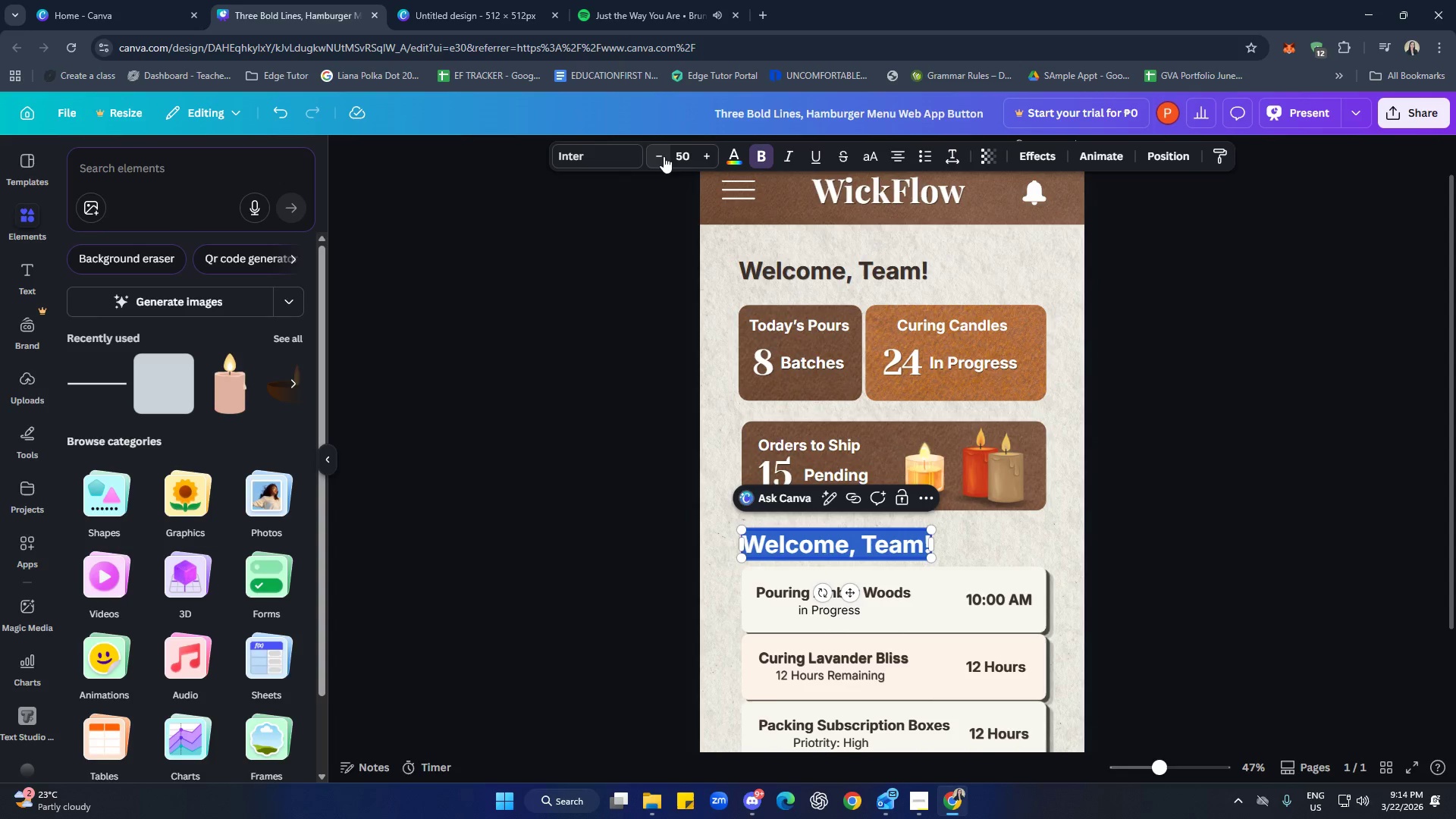 
left_click([679, 156])
 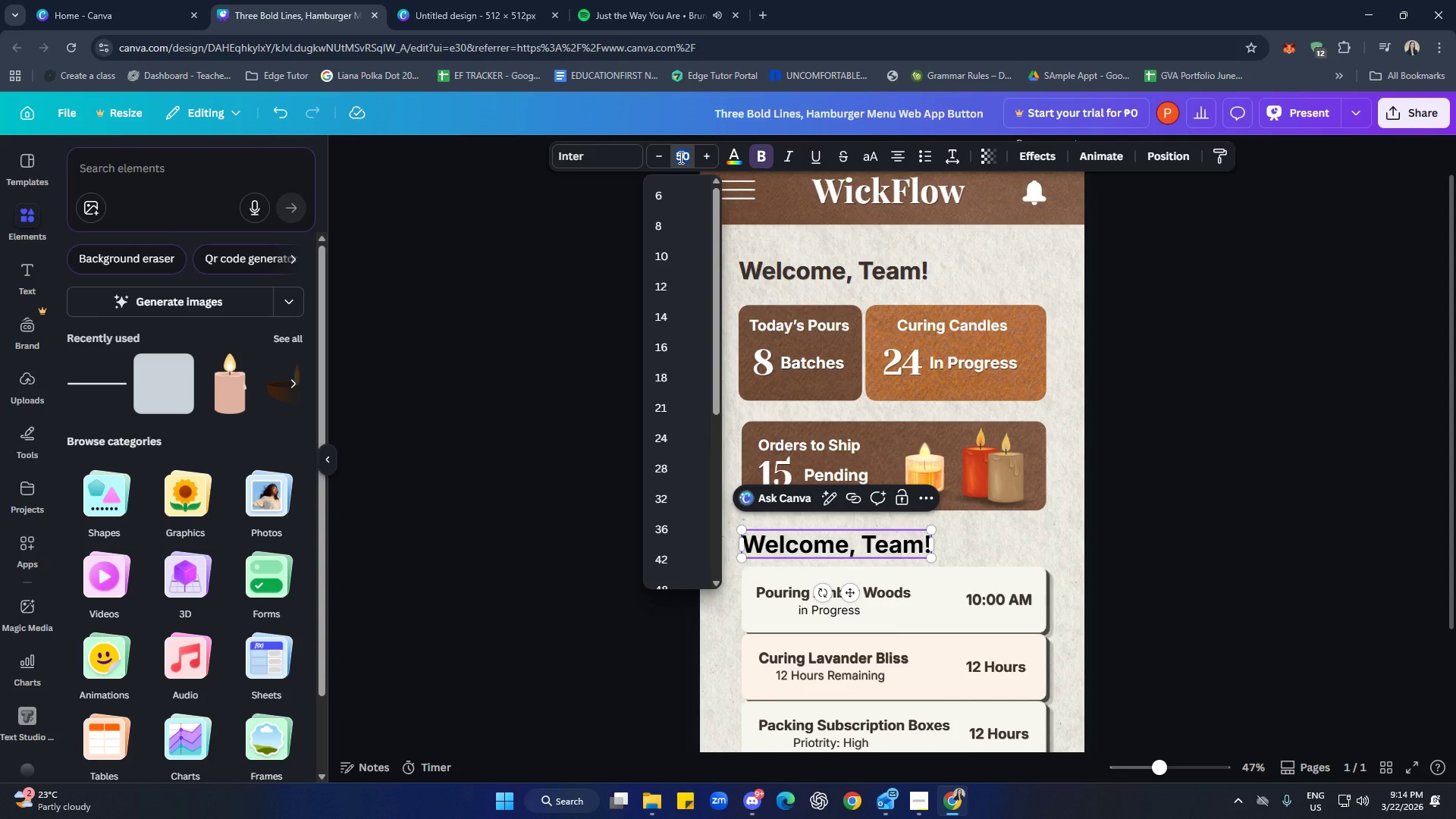 
type(30)
 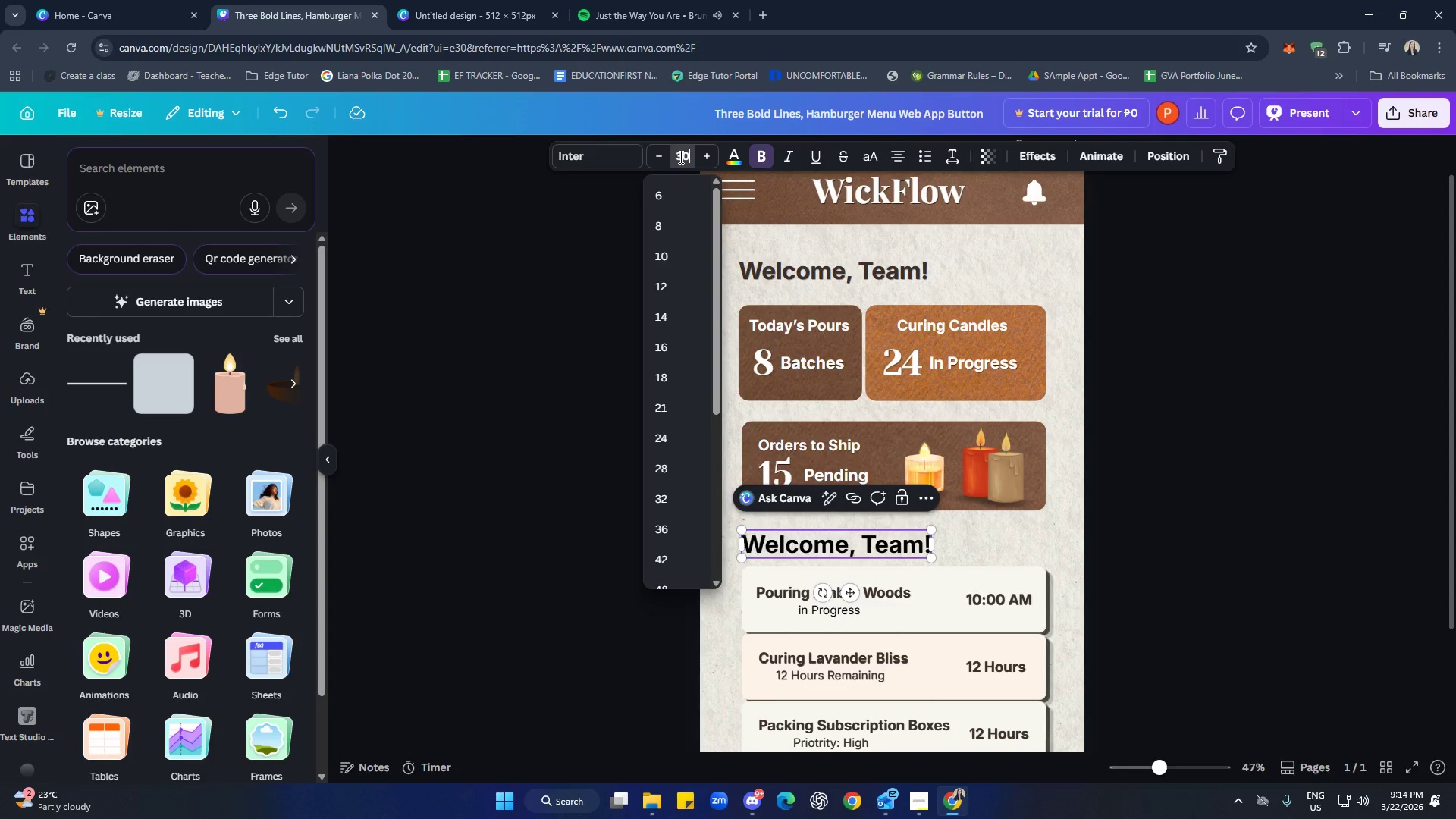 
key(Enter)
 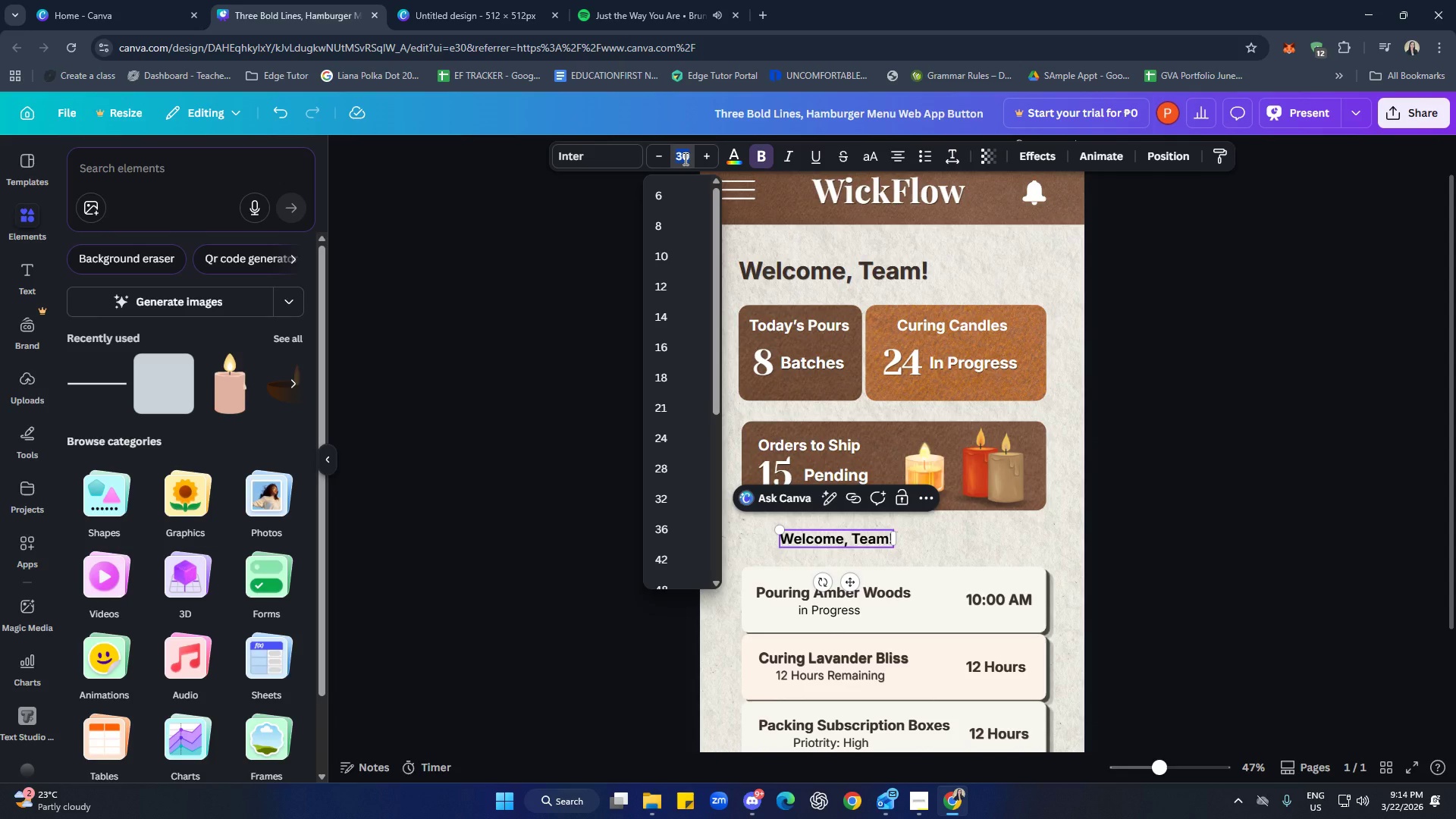 
type(35)
 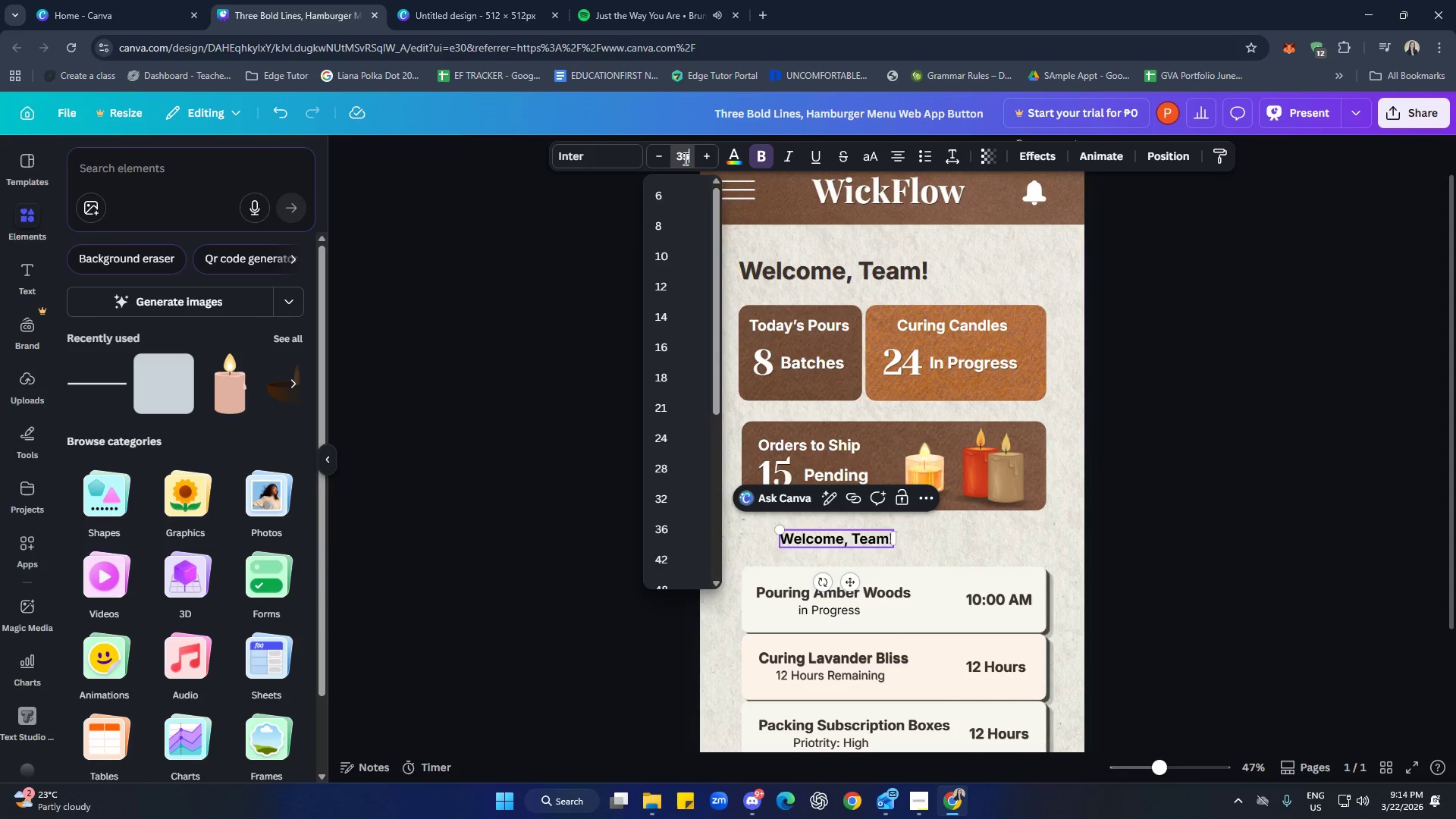 
key(Enter)
 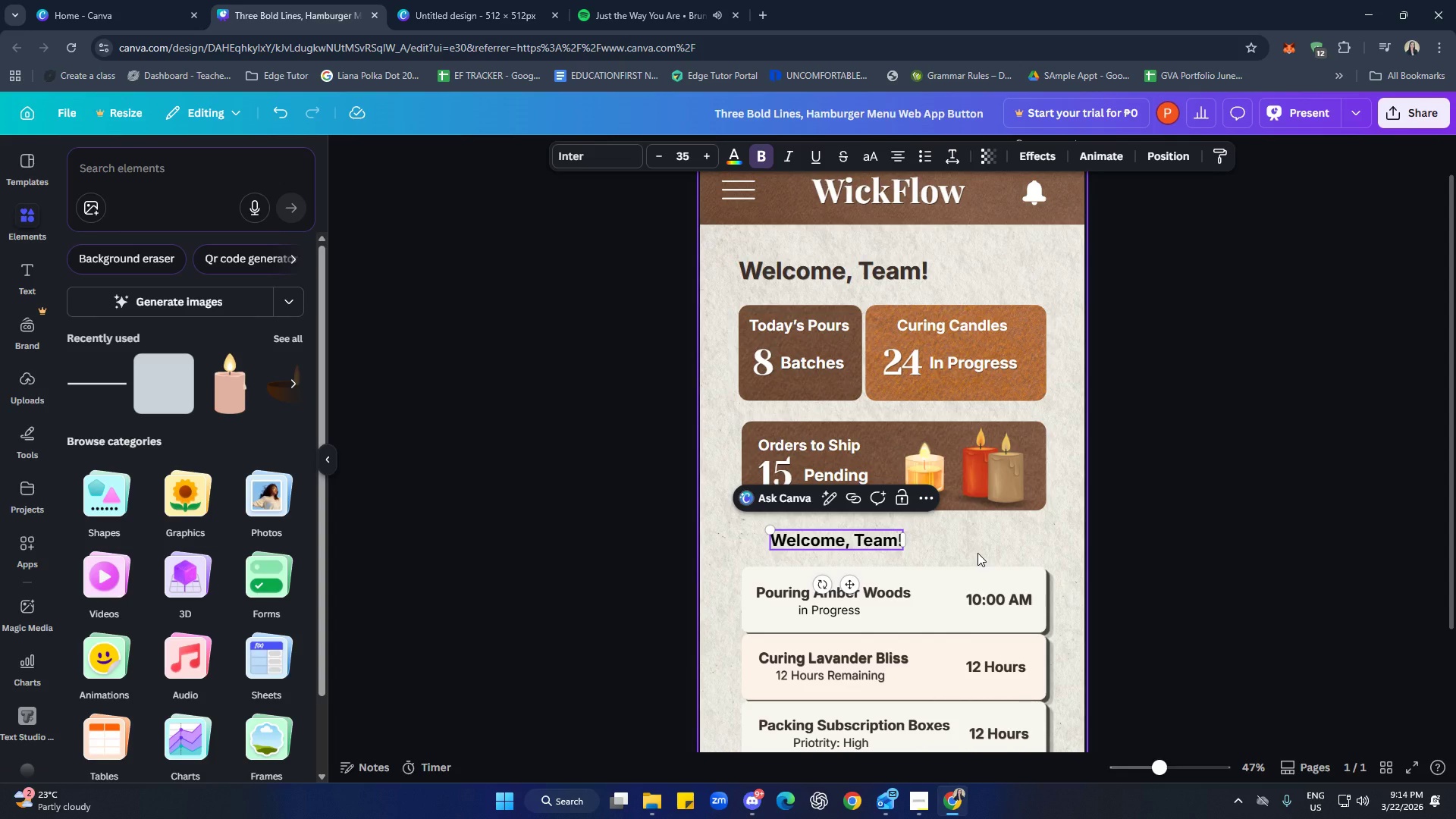 
left_click([981, 550])
 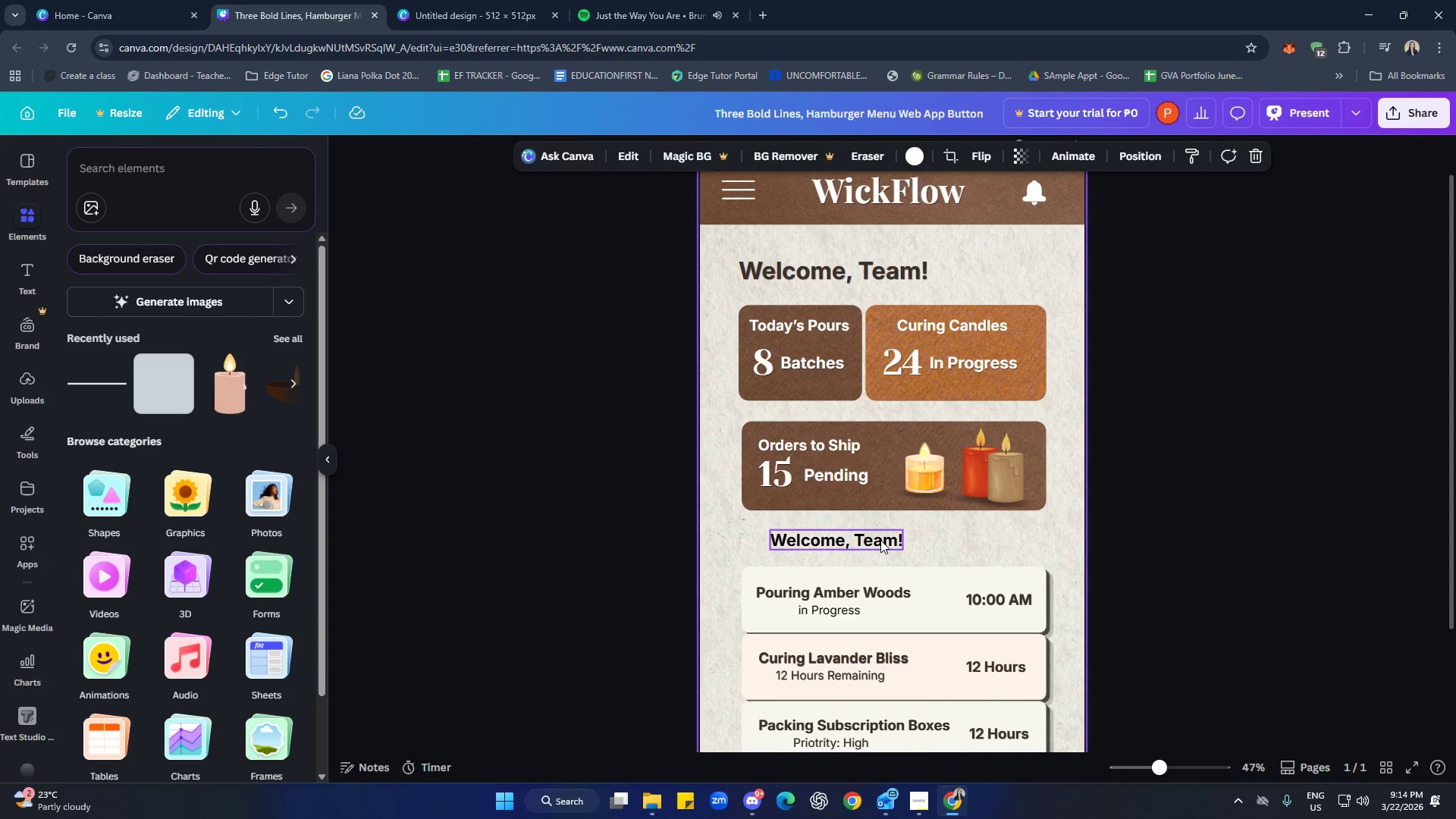 
left_click_drag(start_coordinate=[880, 540], to_coordinate=[858, 540])
 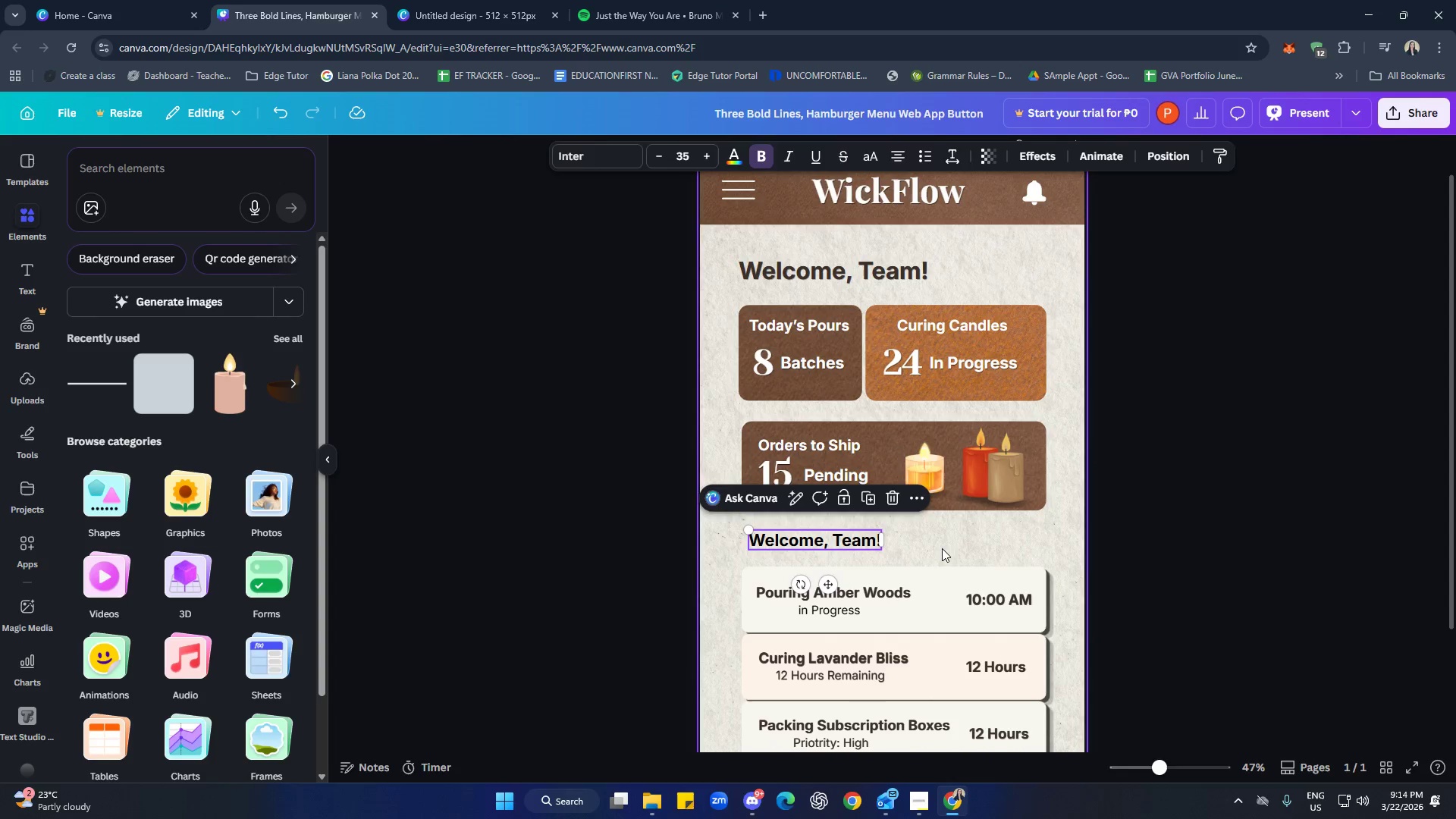 
left_click([942, 548])
 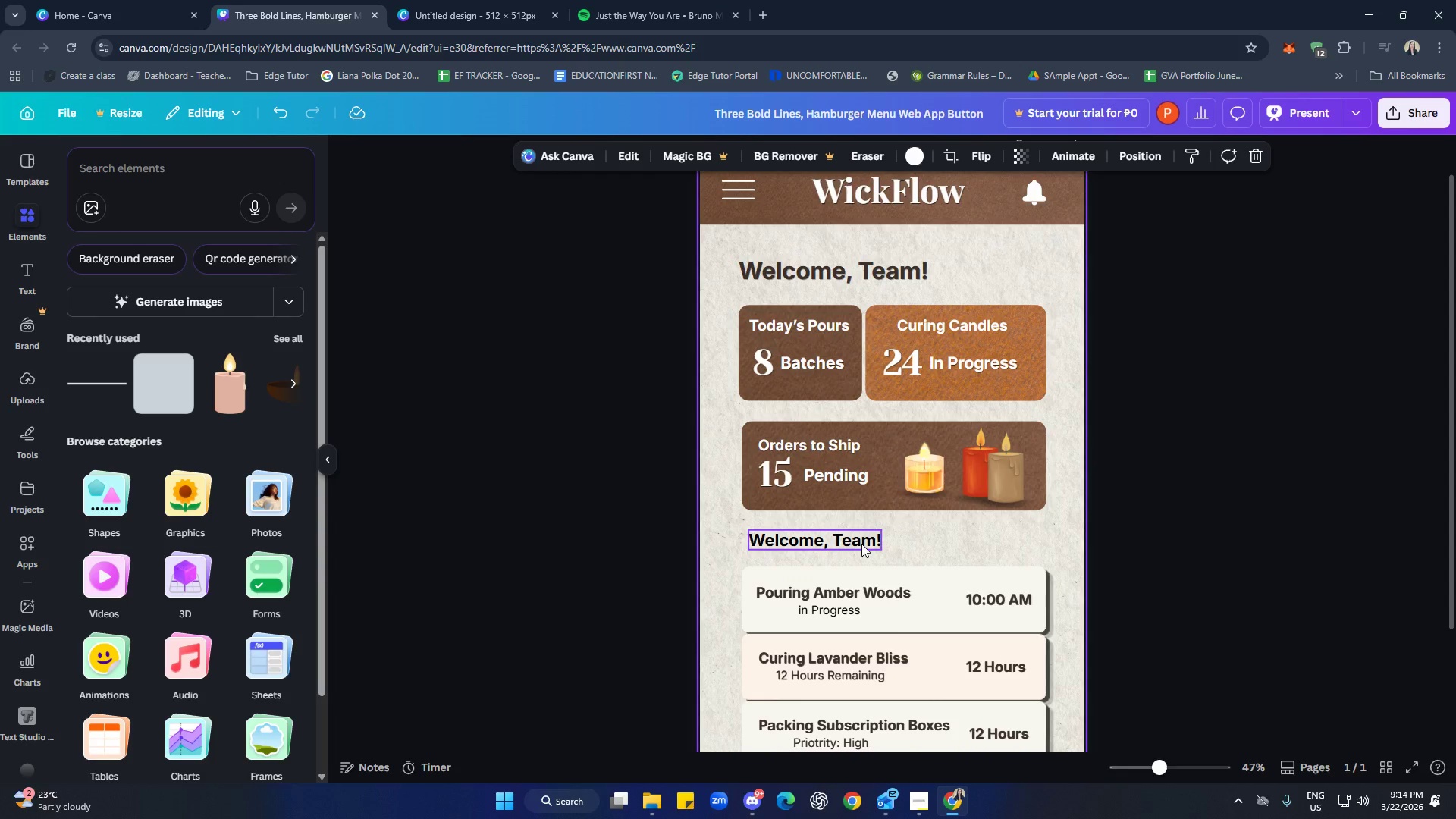 
left_click([861, 543])
 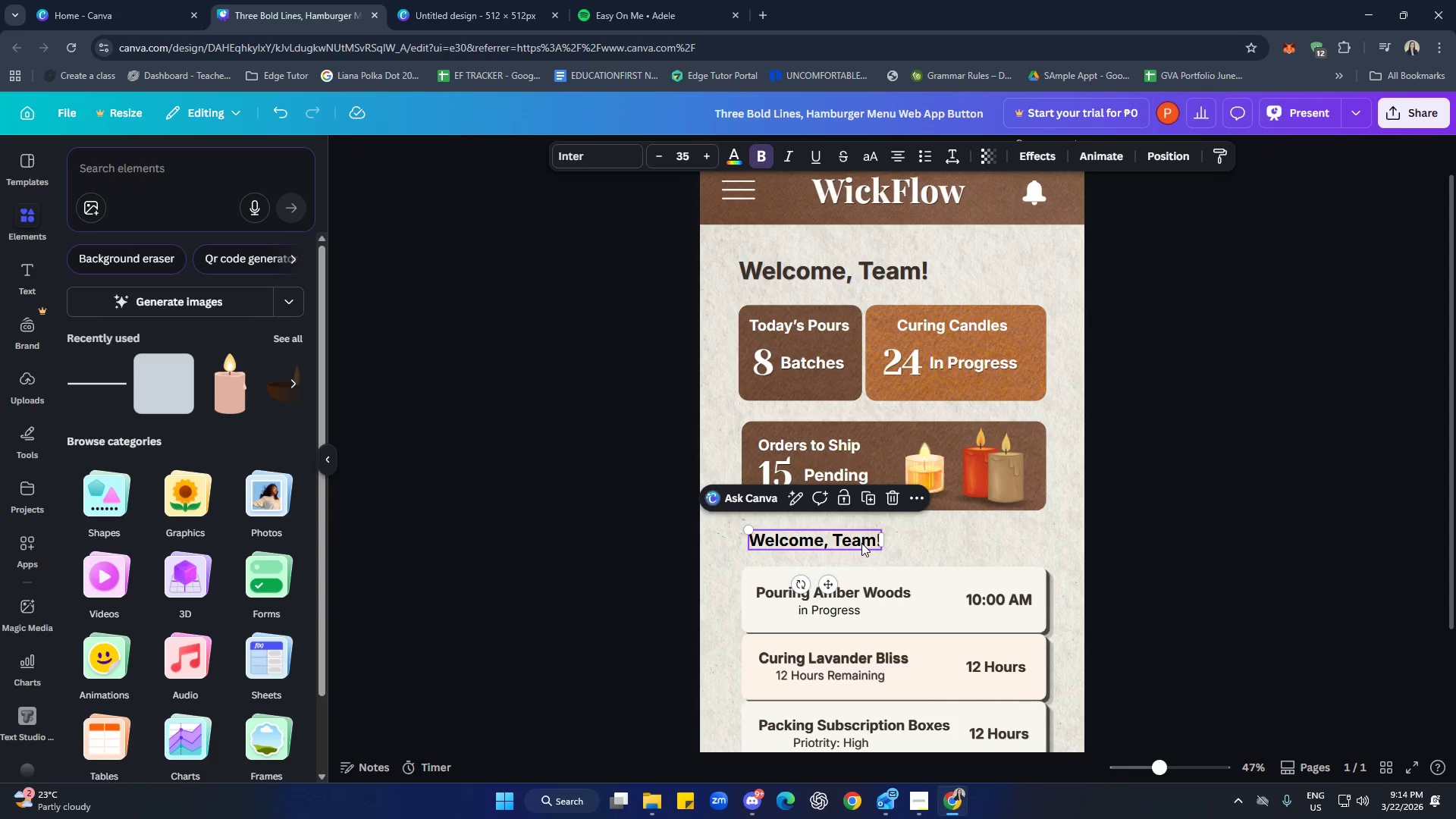 
left_click([861, 543])
 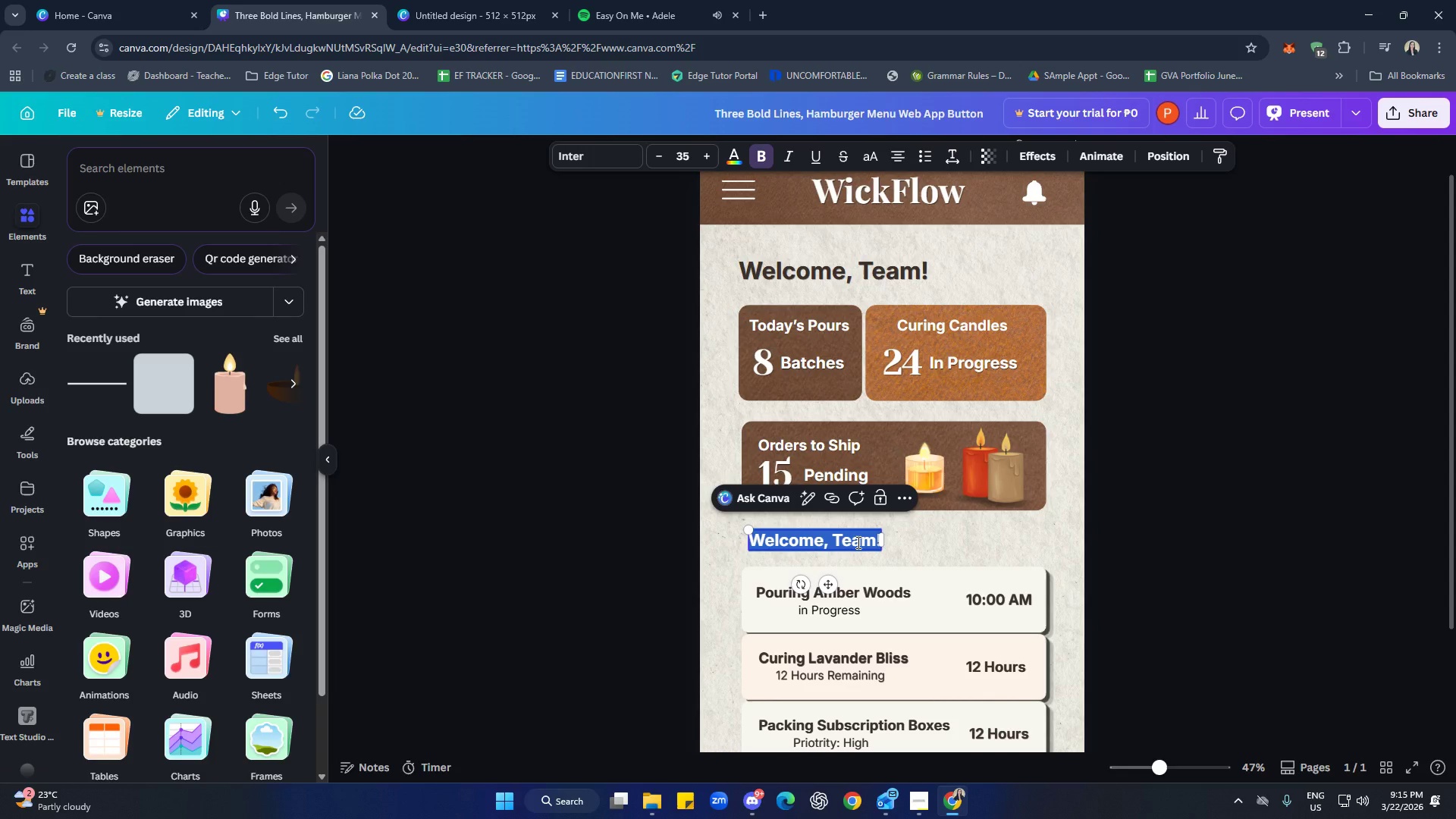 
type(Upd)
key(Backspace)
type(commi)
key(Backspace)
key(Backspace)
type(ing Taks)
key(Backspace)
key(Backspace)
type(sks)
 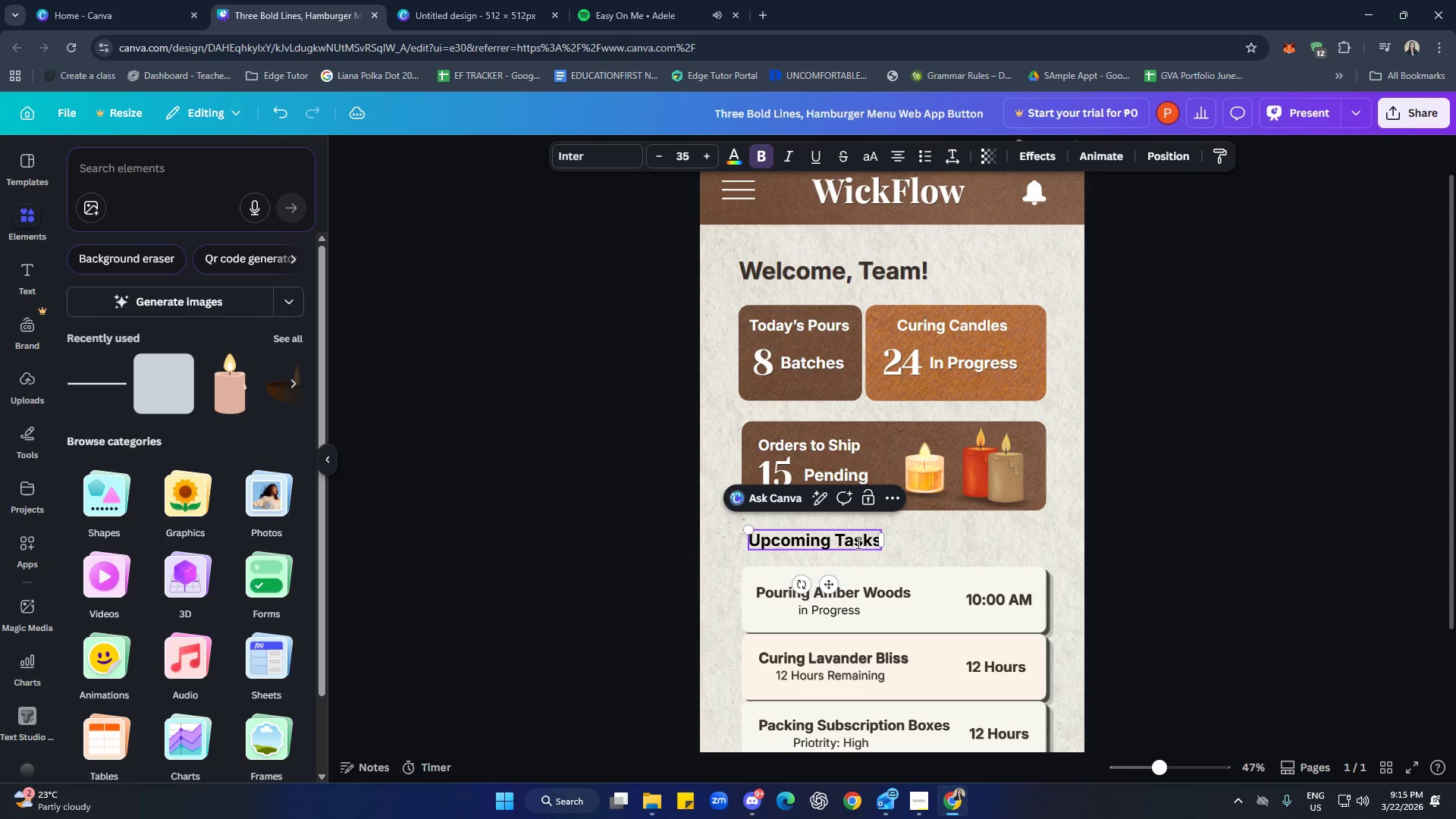 
double_click([852, 524])
 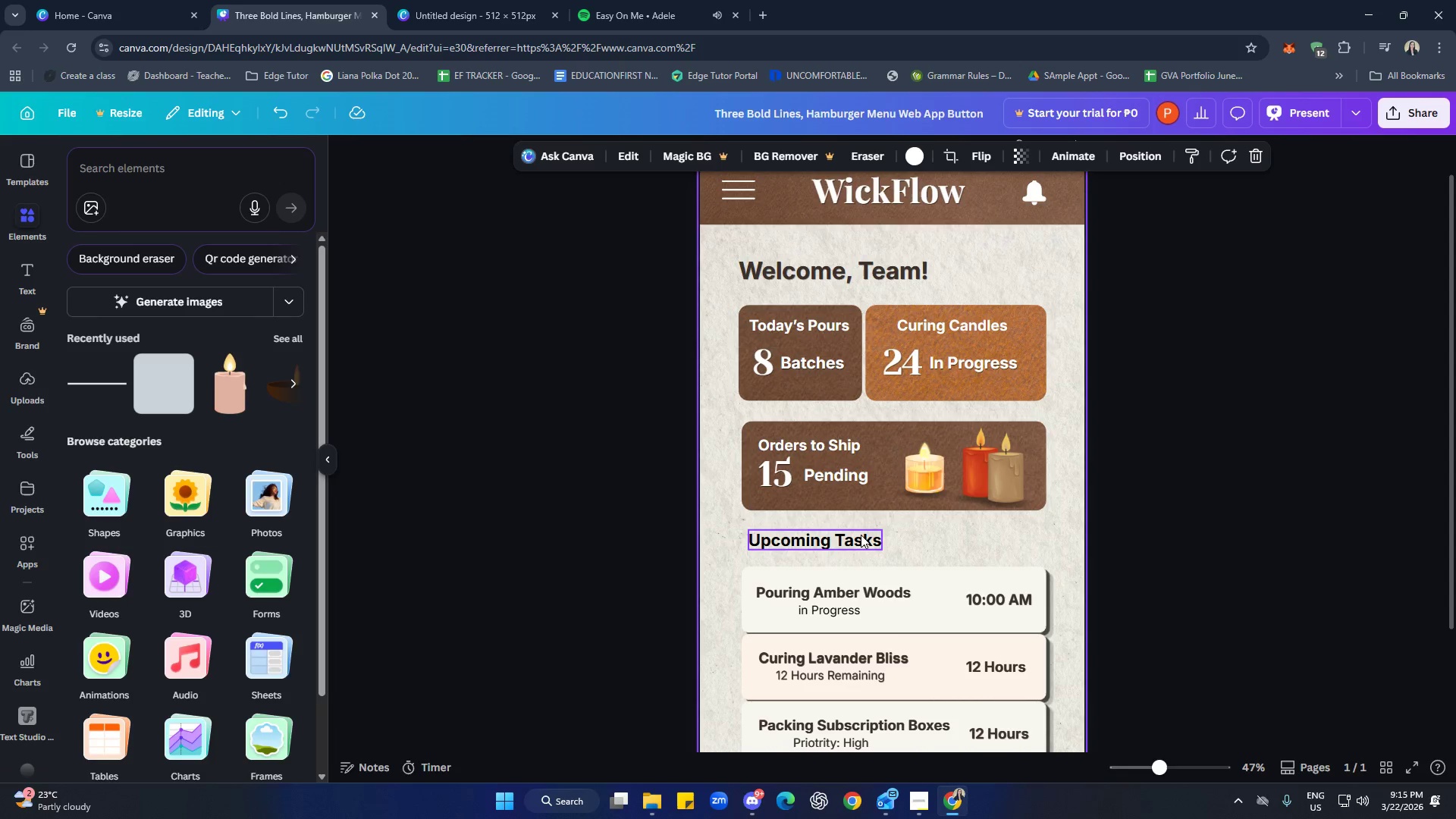 
triple_click([860, 542])
 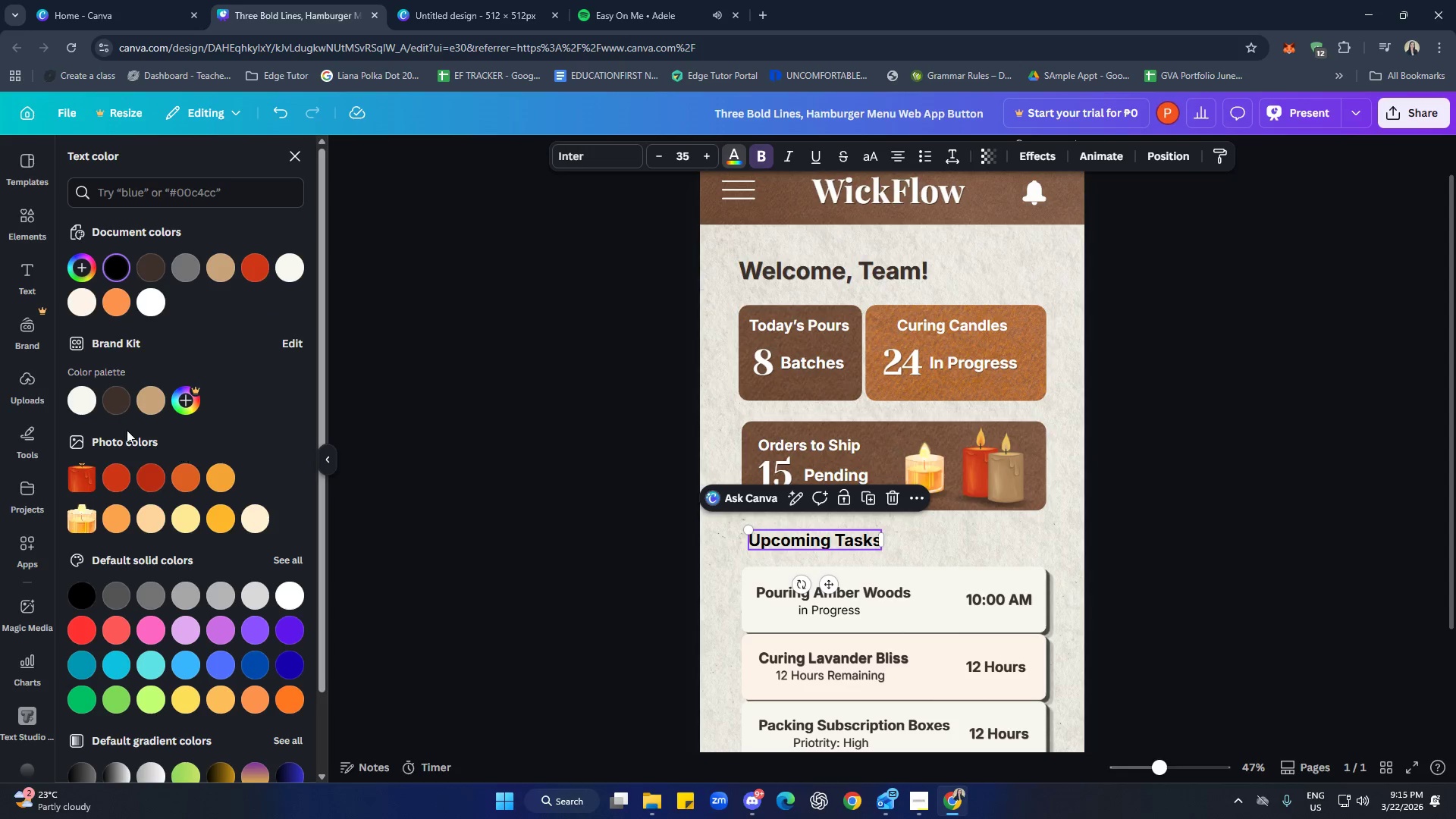 
left_click([152, 265])
 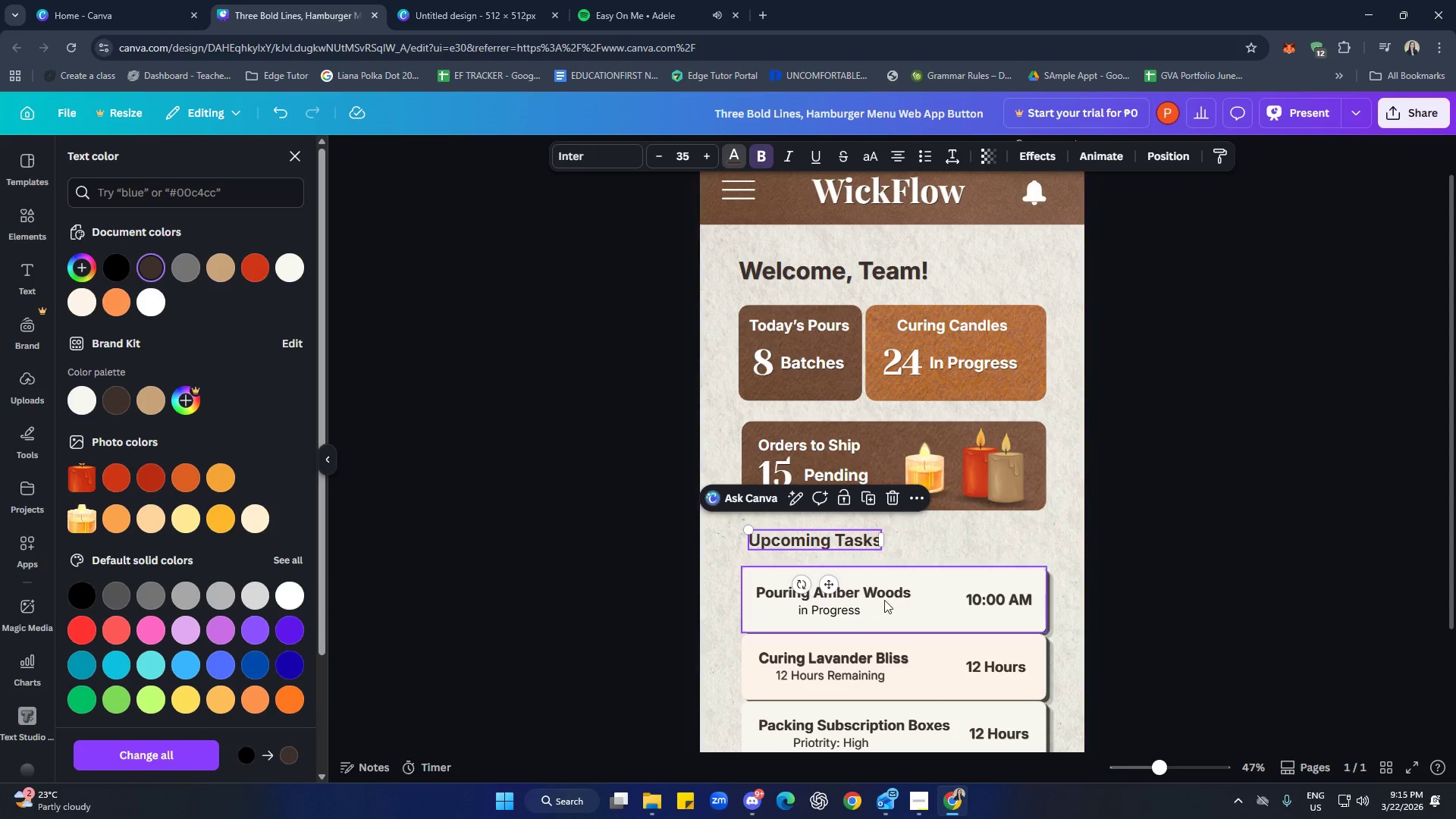 
left_click([930, 544])
 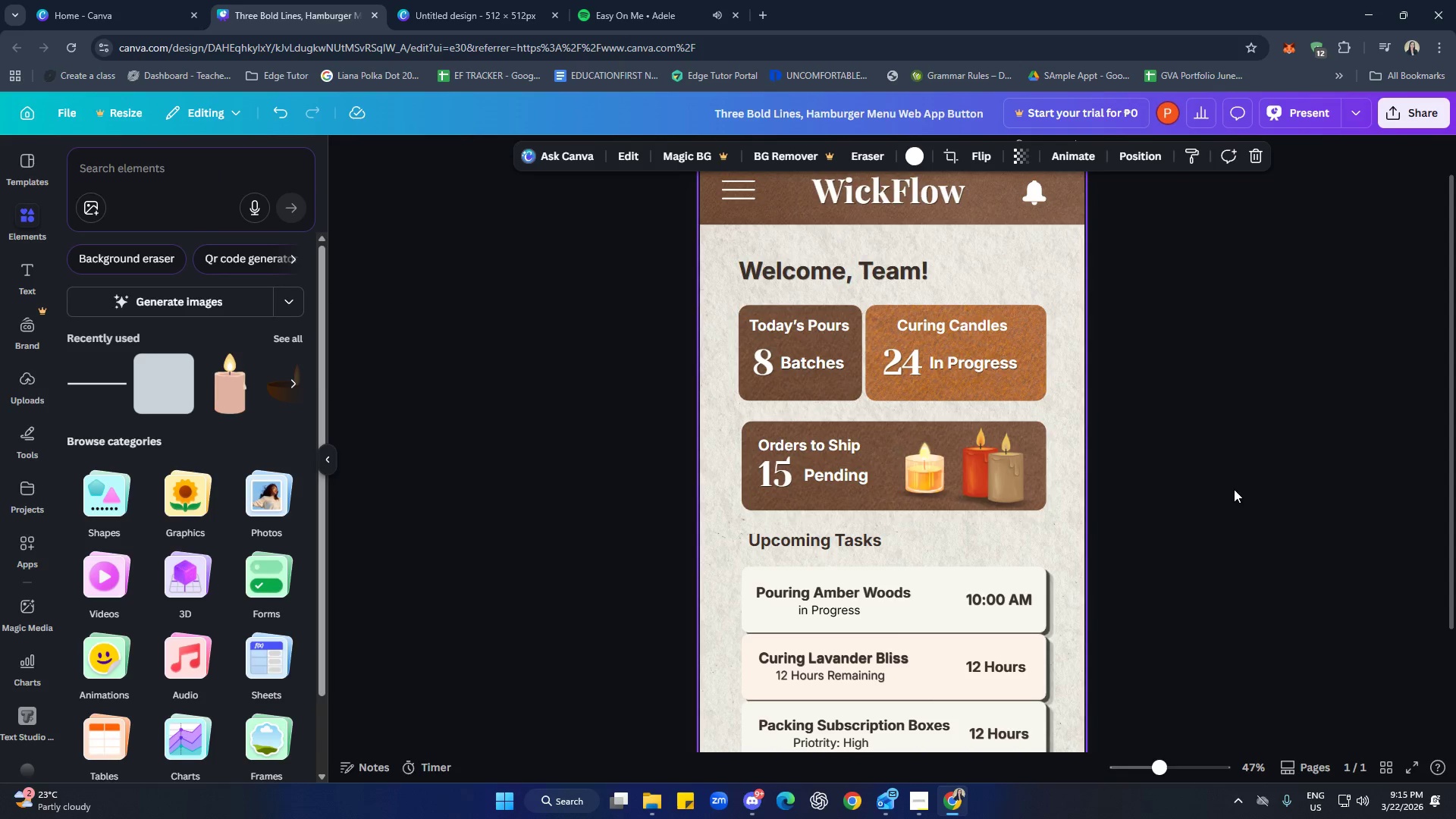 
scroll: coordinate [1247, 509], scroll_direction: down, amount: 3.0
 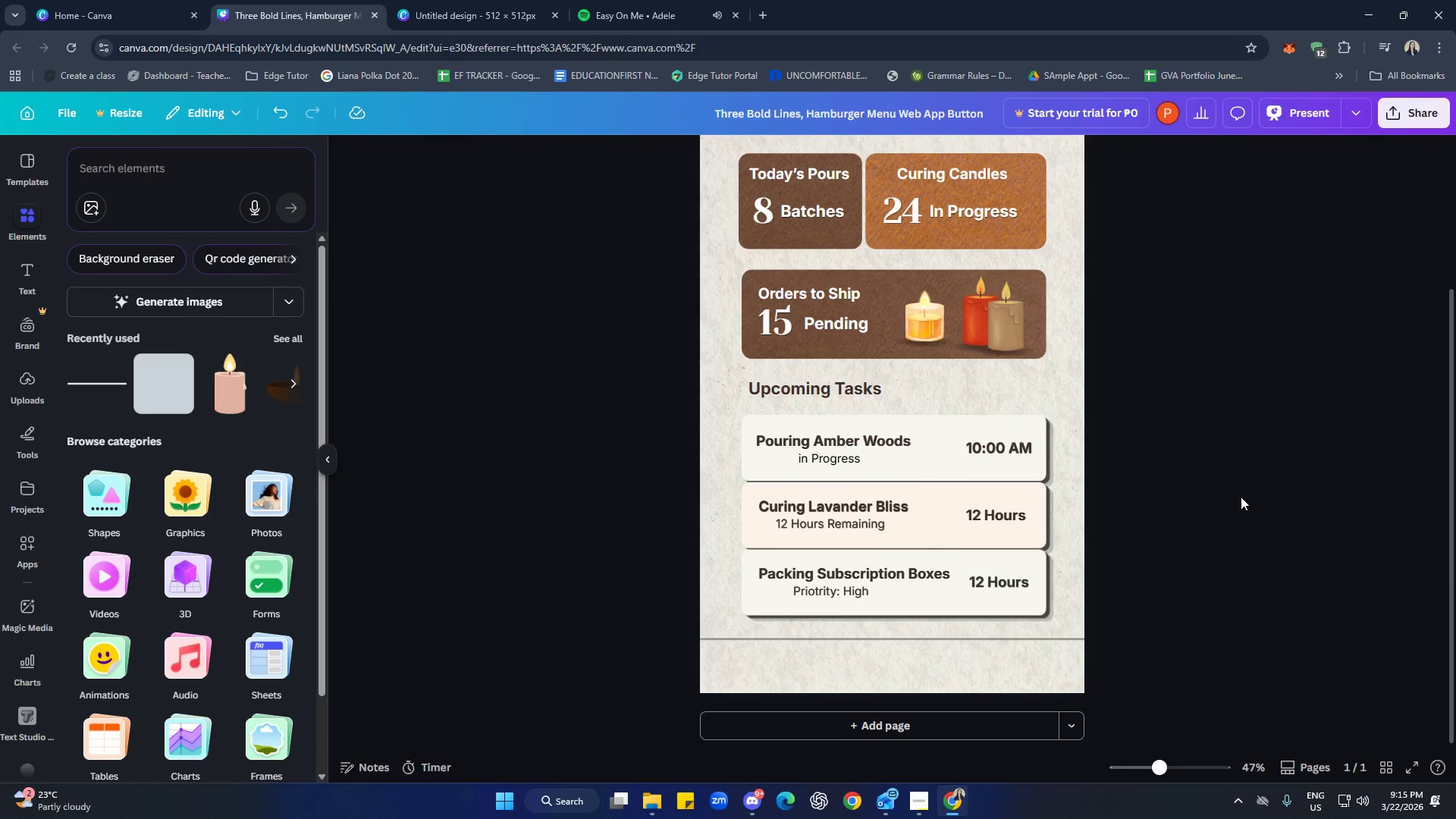 
scroll: coordinate [1235, 532], scroll_direction: up, amount: 1.0
 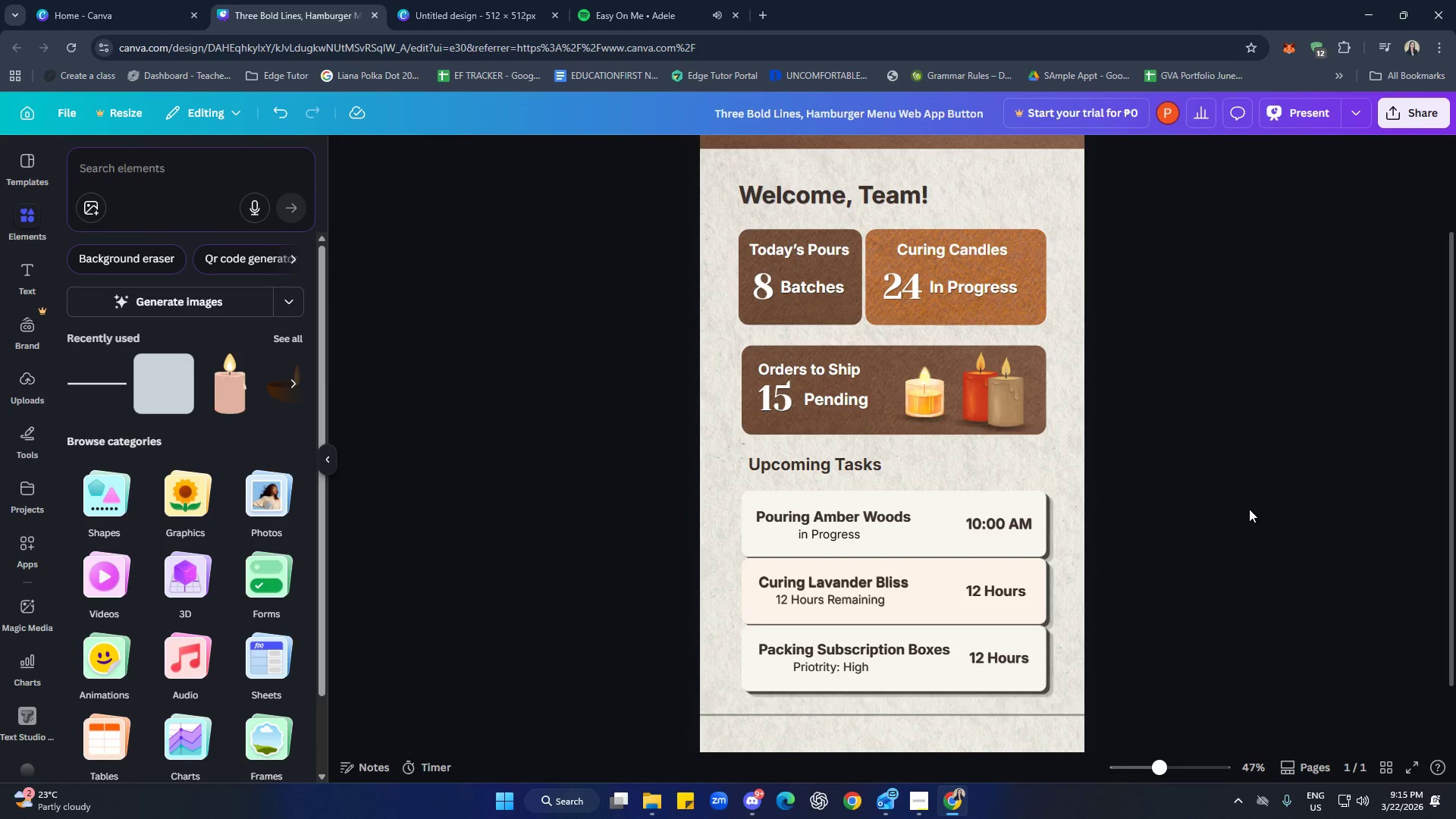 
scroll: coordinate [1247, 510], scroll_direction: down, amount: 2.0
 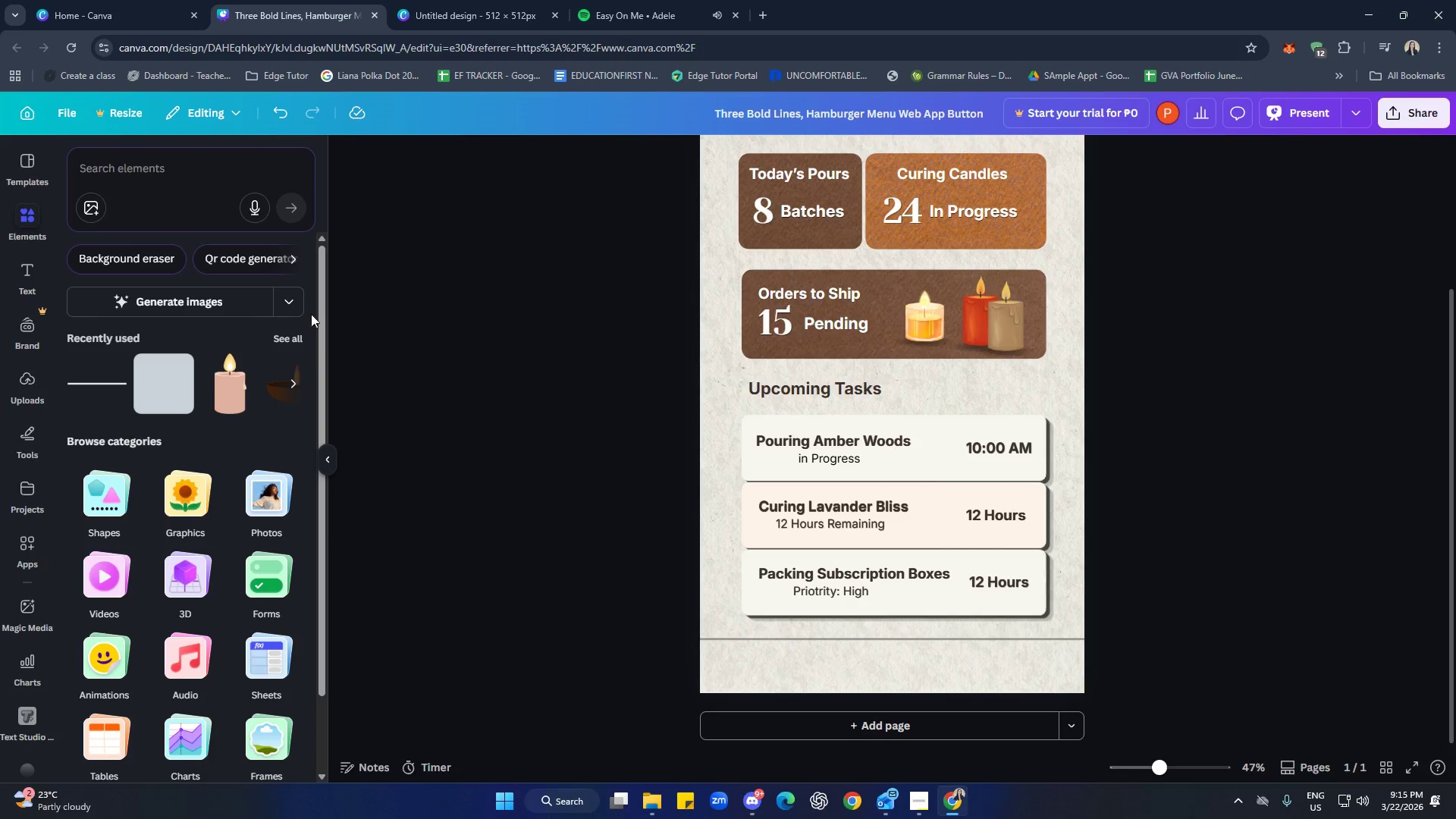 
left_click([206, 179])
 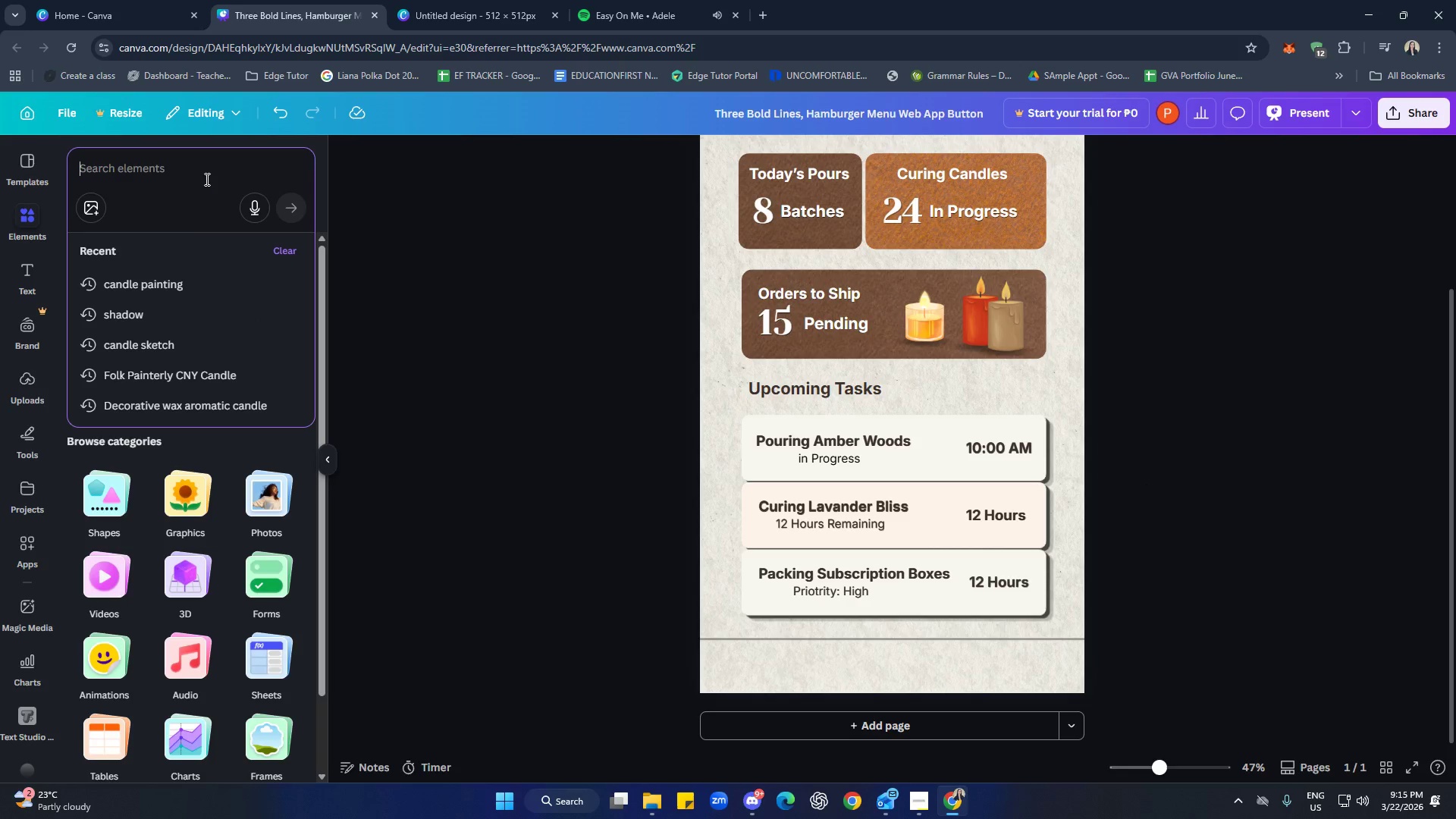 
type(candle)
 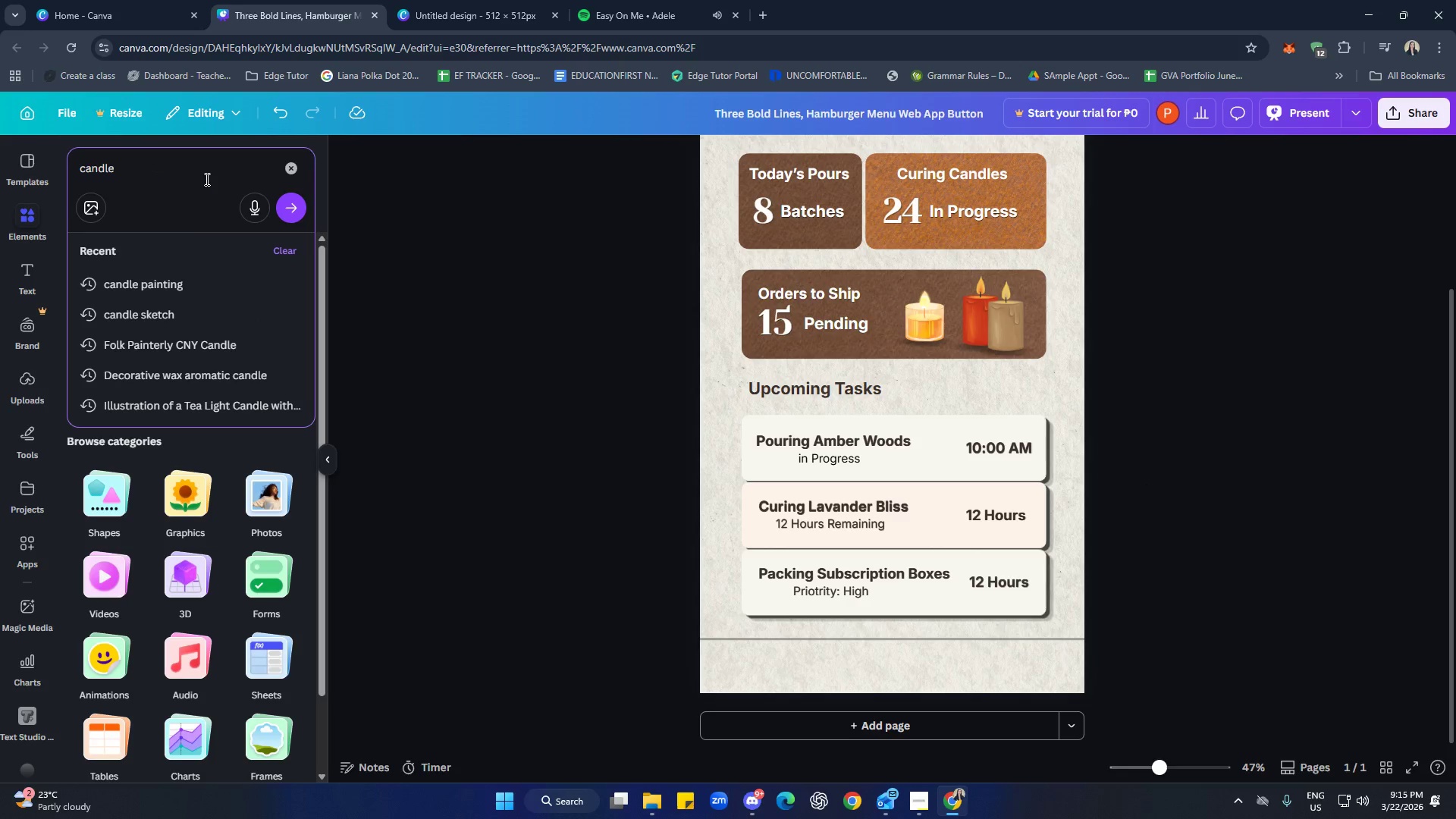 
key(Enter)
 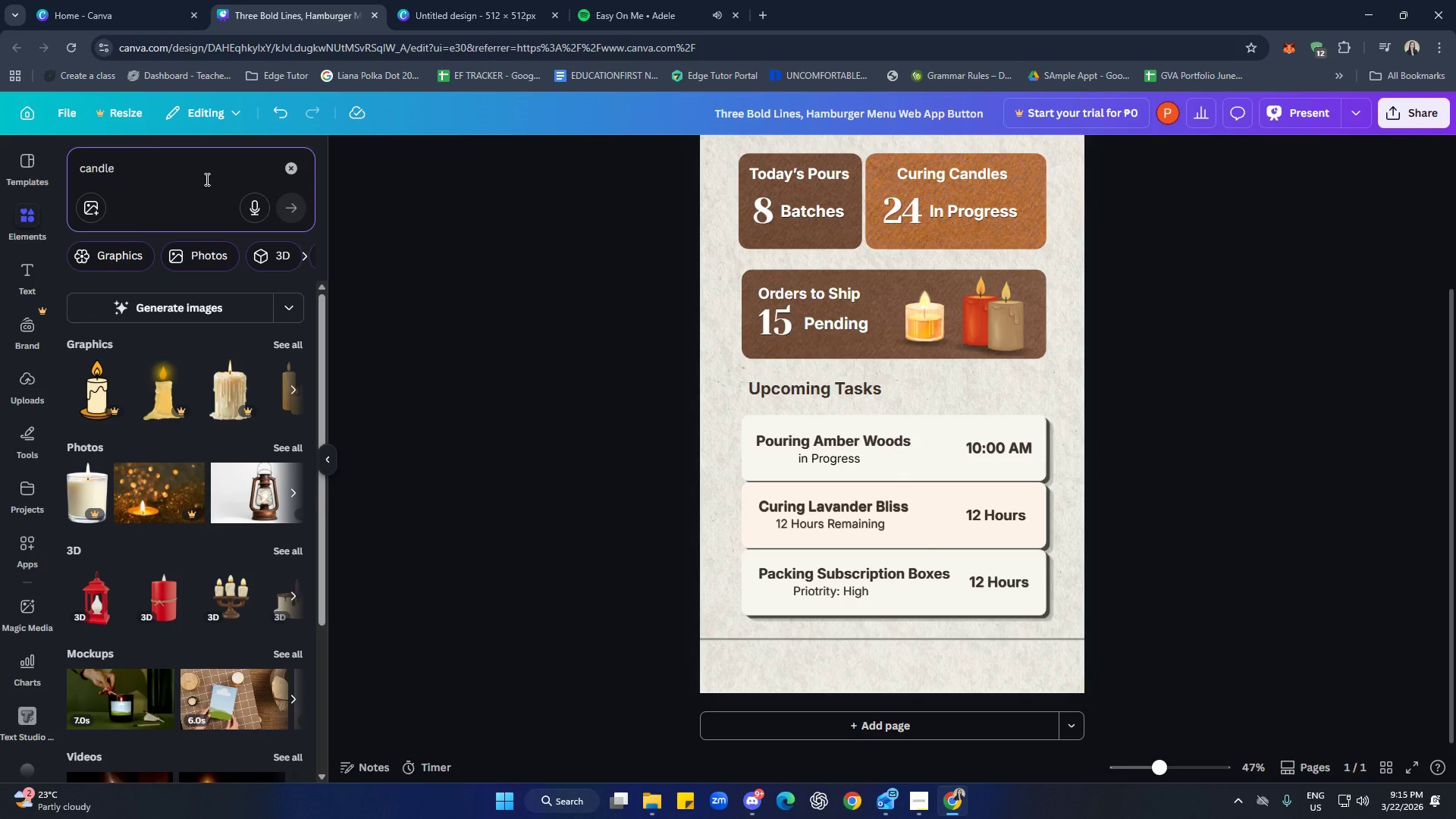 
wait(11.73)
 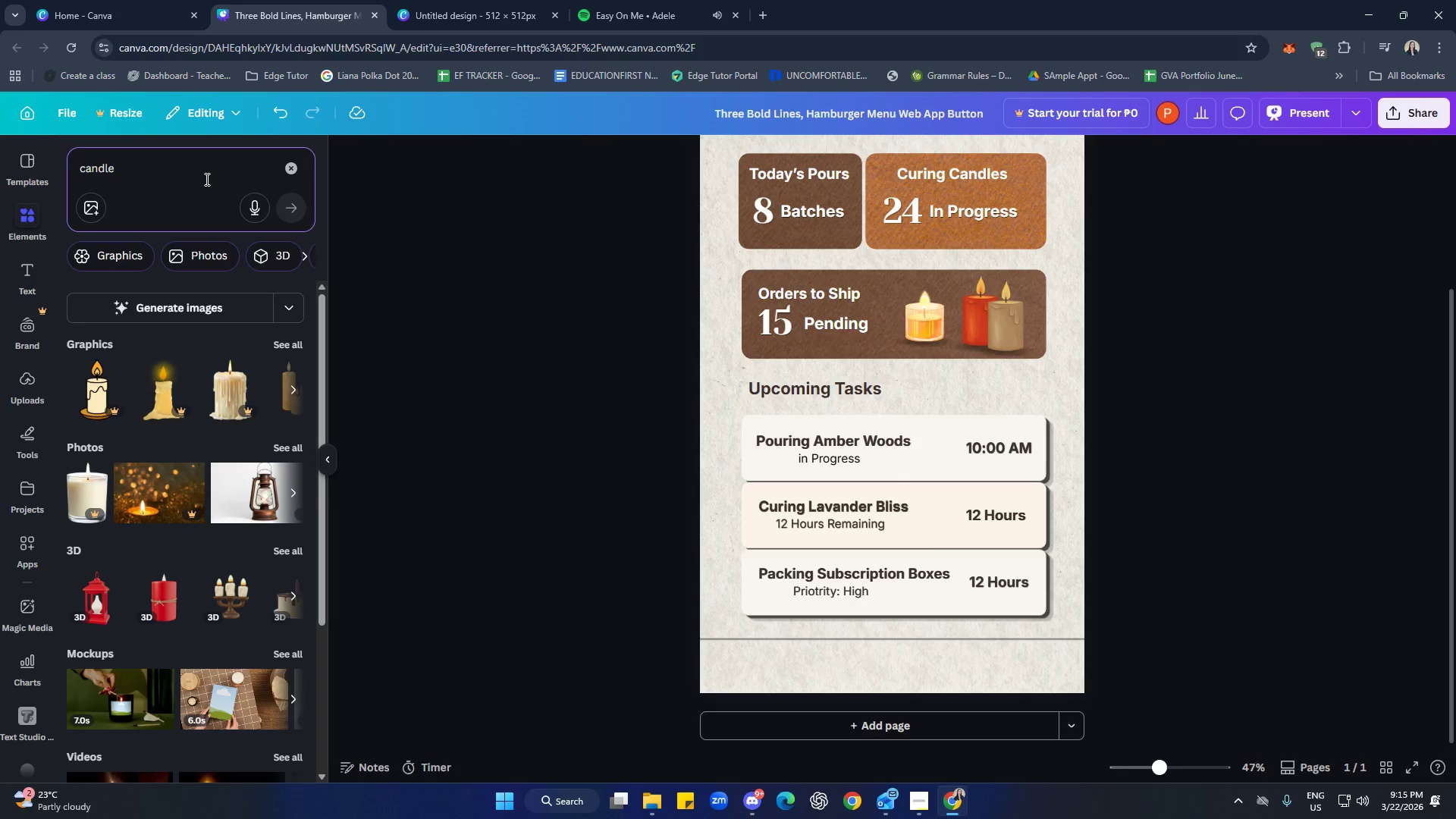 
left_click([289, 345])
 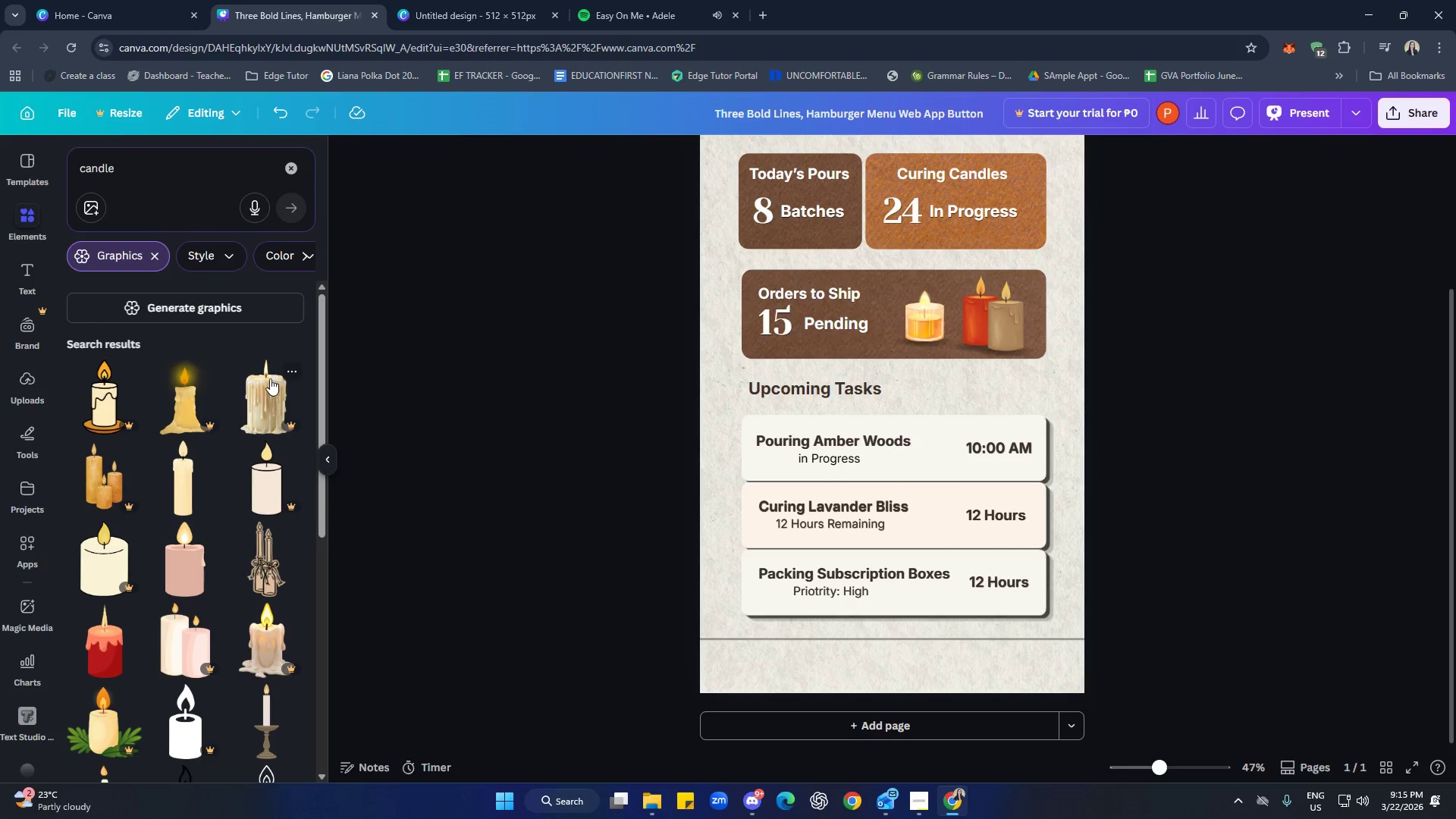 
scroll: coordinate [224, 471], scroll_direction: down, amount: 5.0
 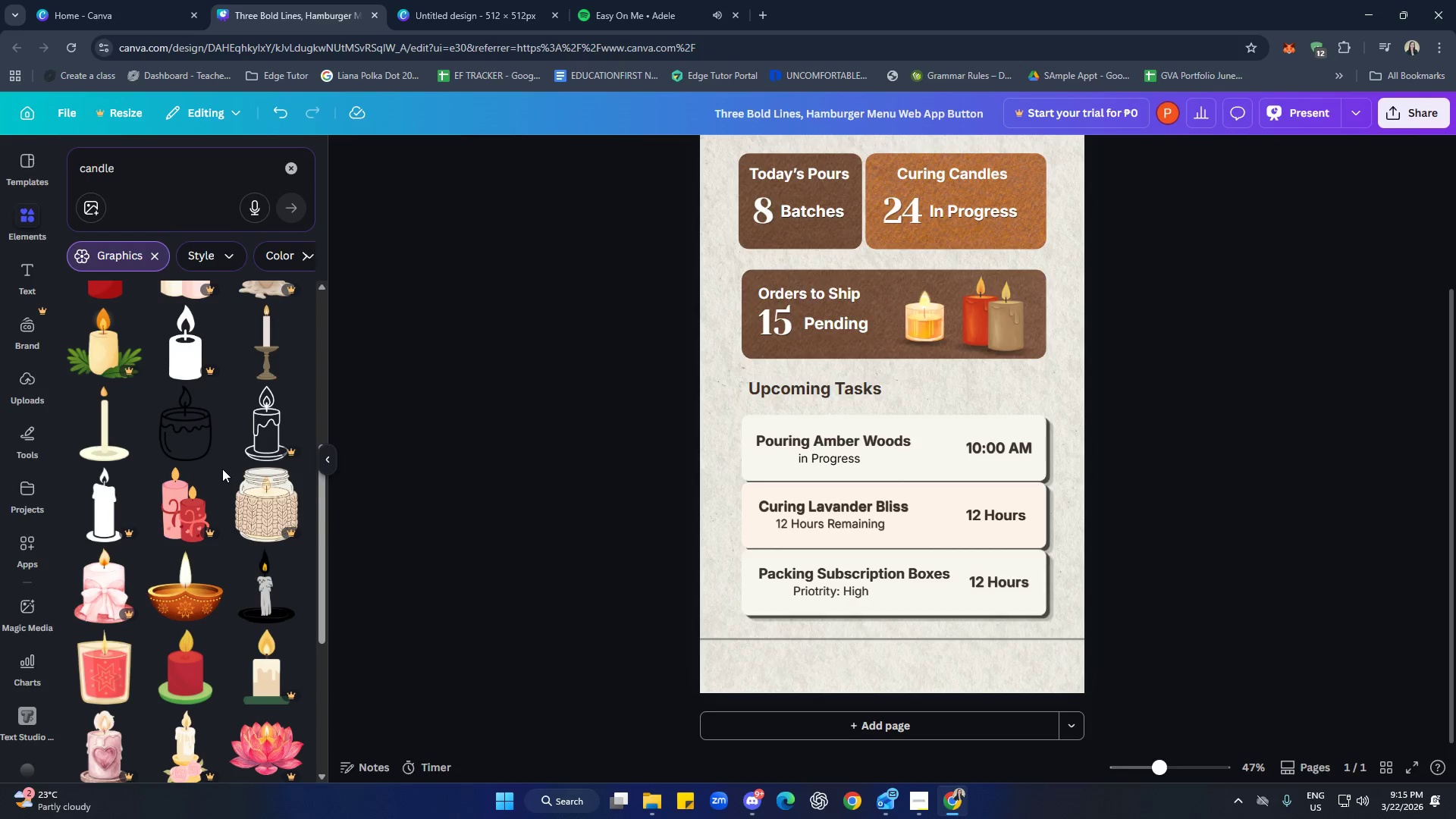 
scroll: coordinate [206, 480], scroll_direction: up, amount: 2.0
 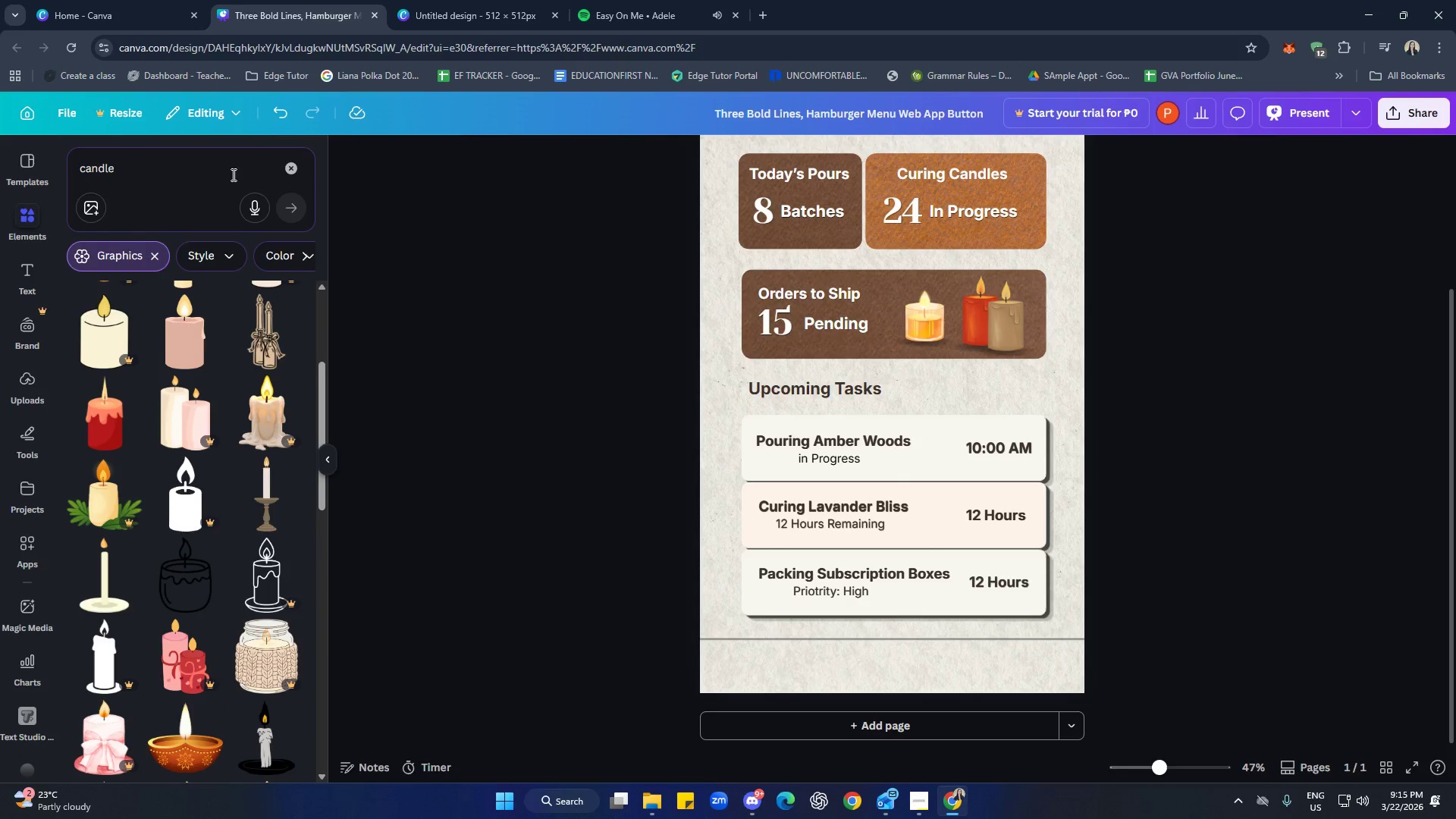 
left_click([293, 170])
 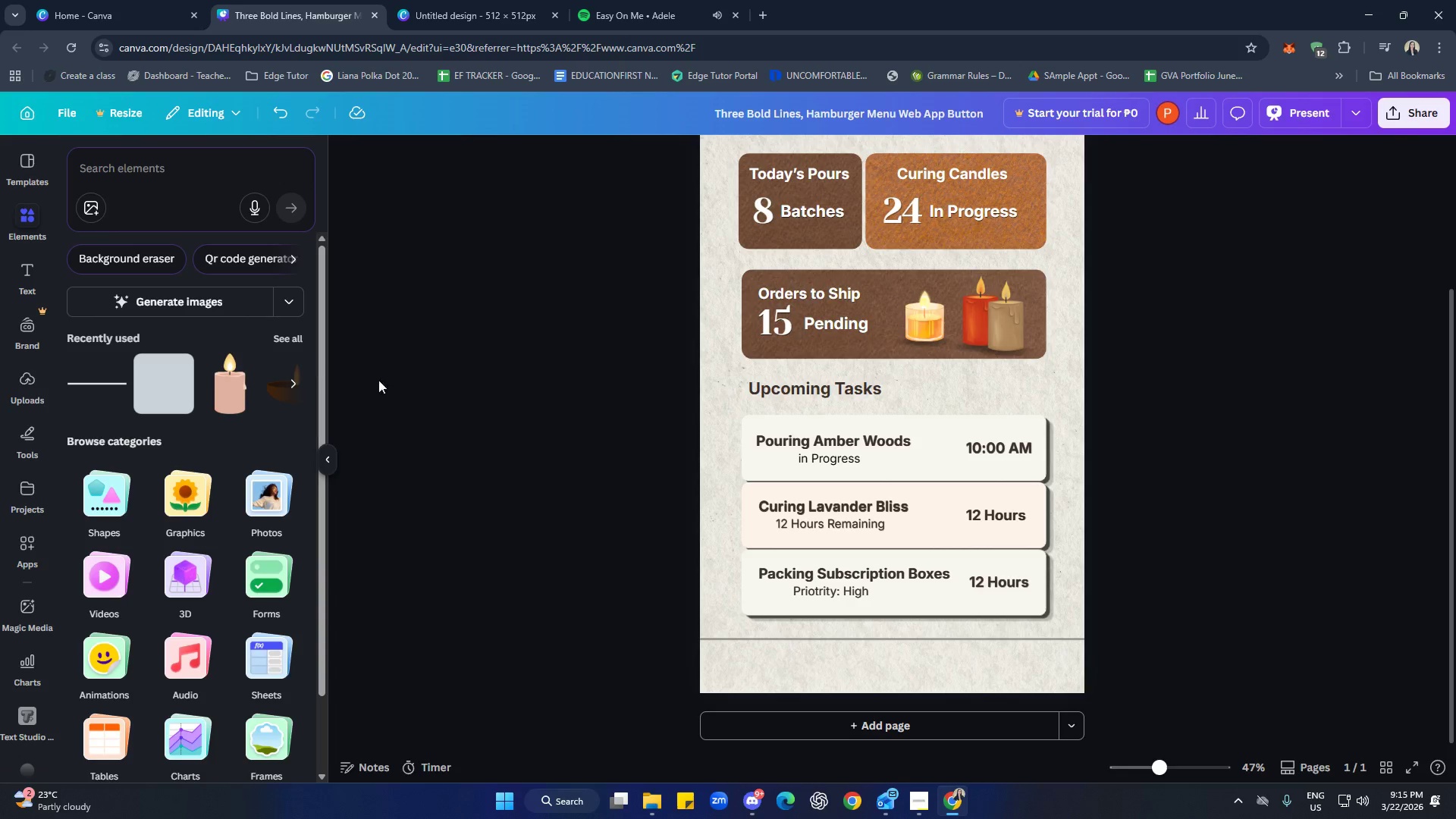 
wait(5.98)
 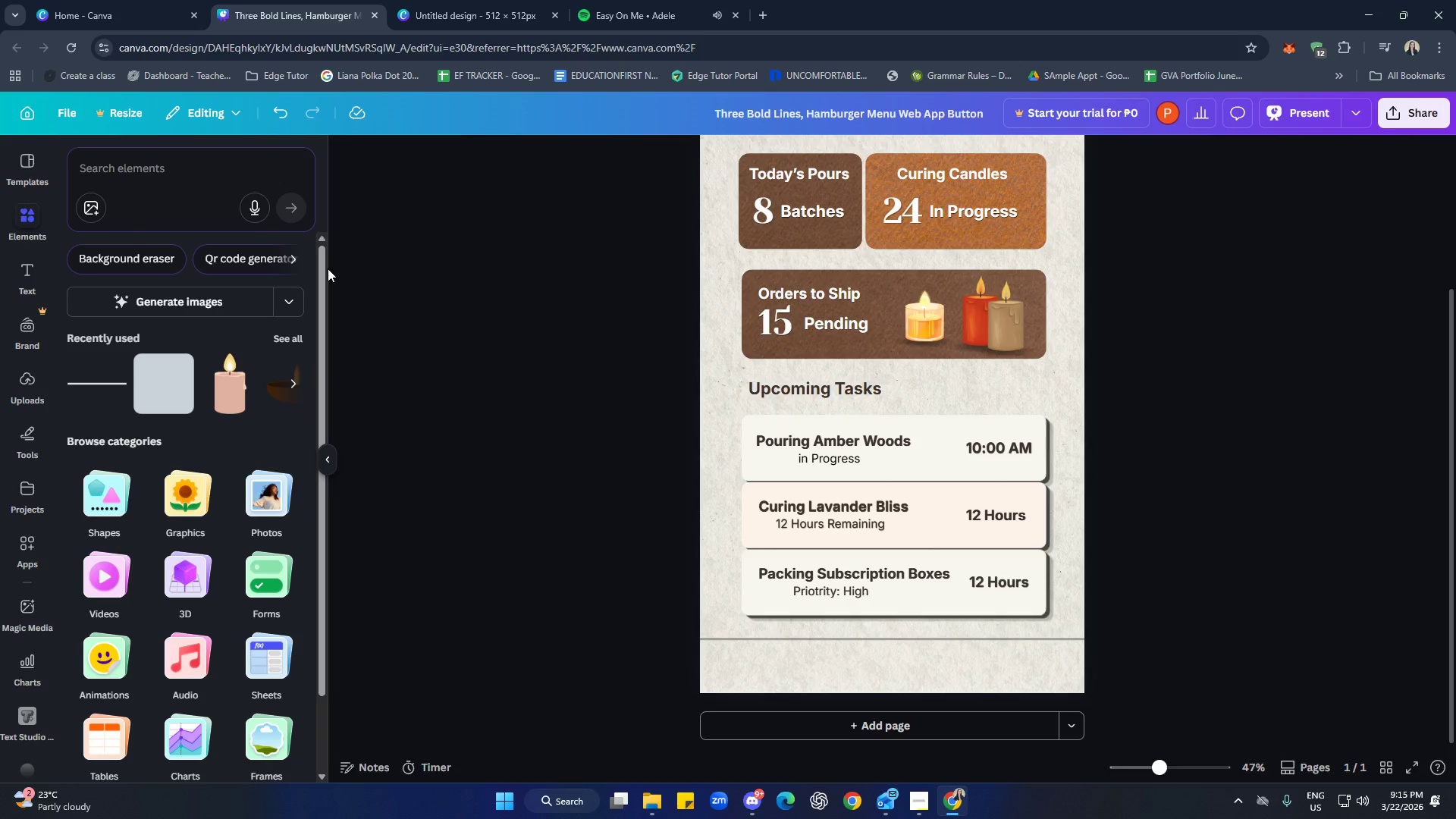 
scroll: coordinate [1237, 401], scroll_direction: up, amount: 2.0
 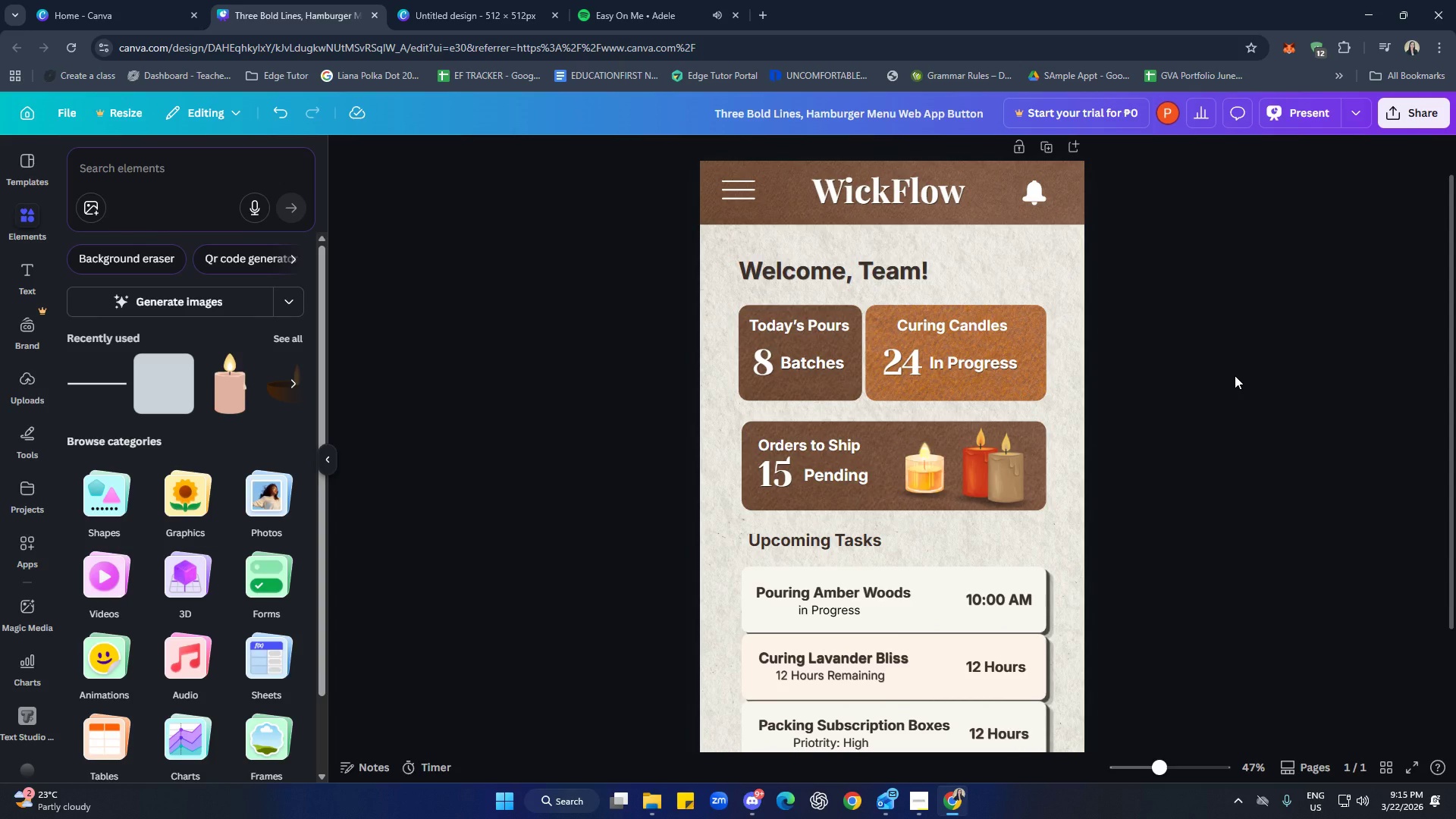 
scroll: coordinate [1232, 376], scroll_direction: down, amount: 4.0
 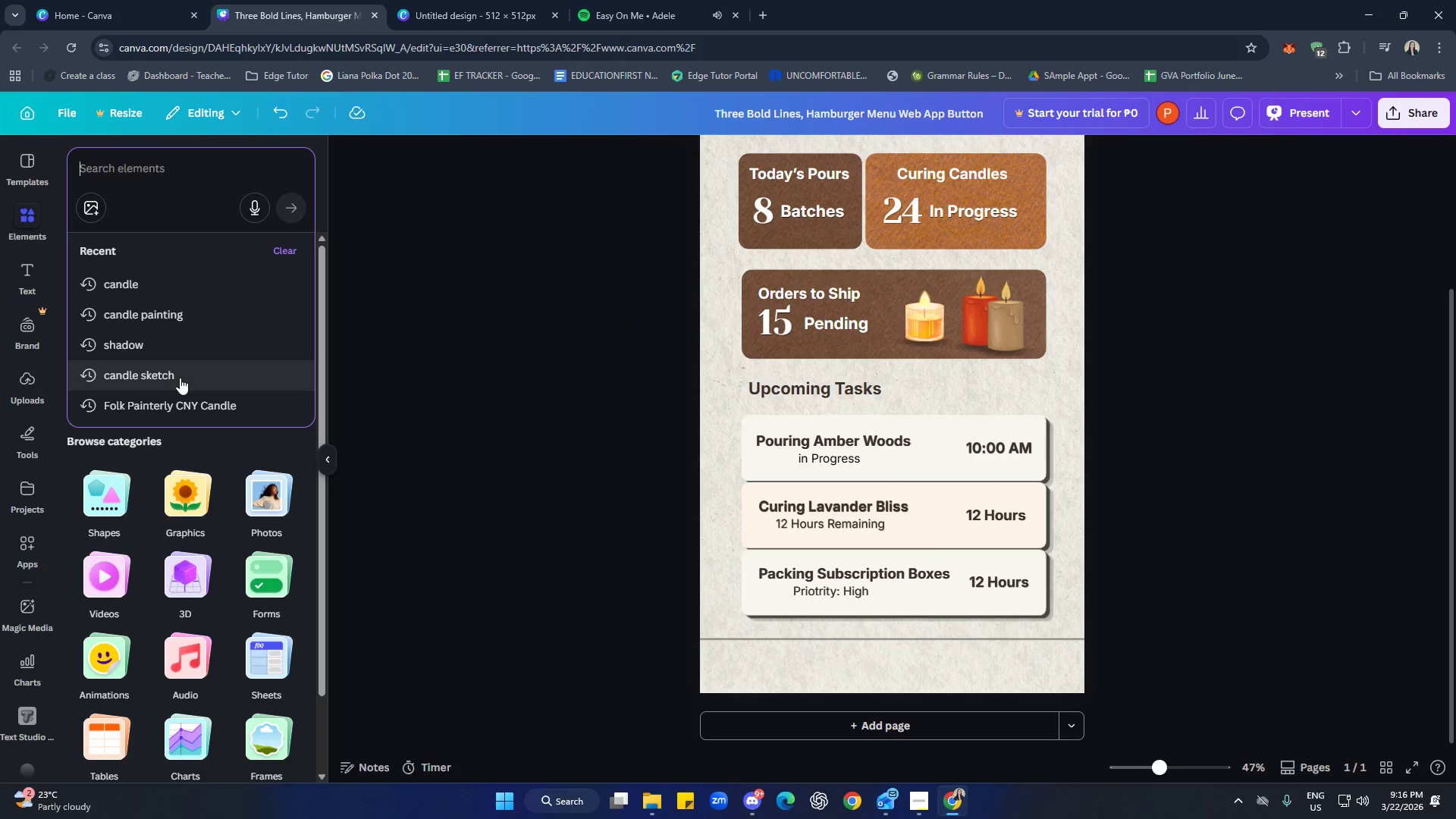 
wait(6.09)
 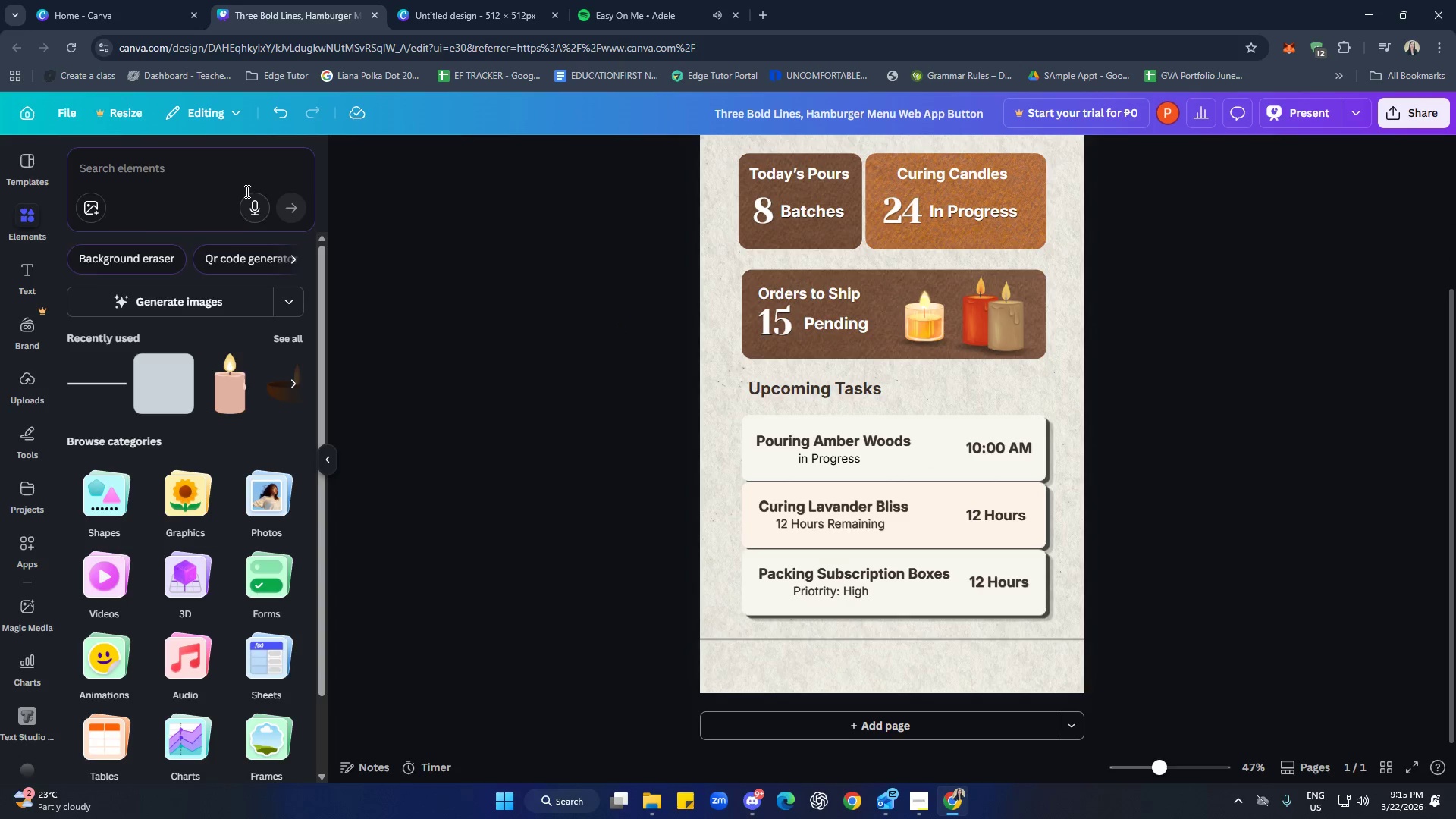 
left_click([174, 373])
 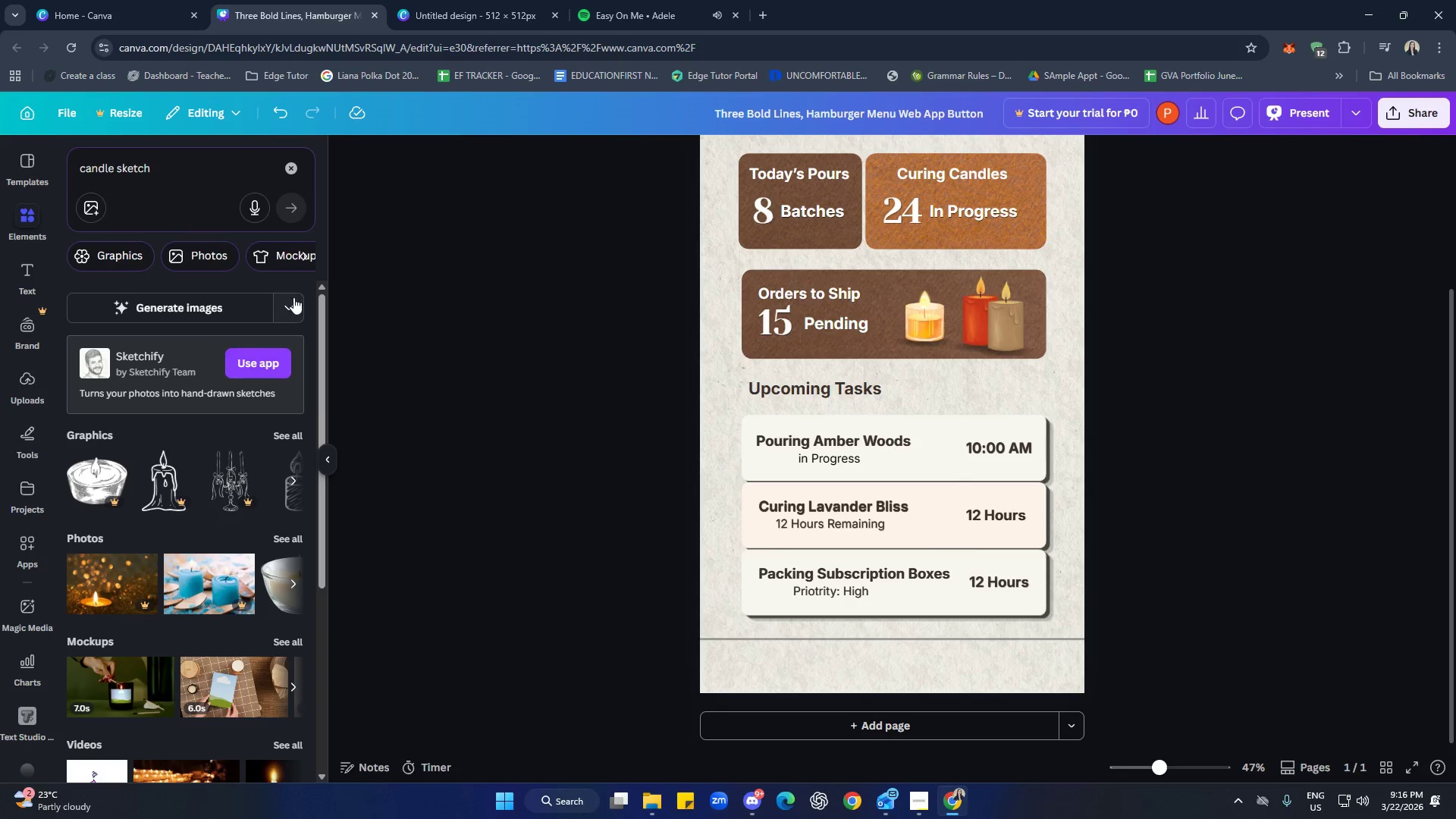 
left_click([297, 168])
 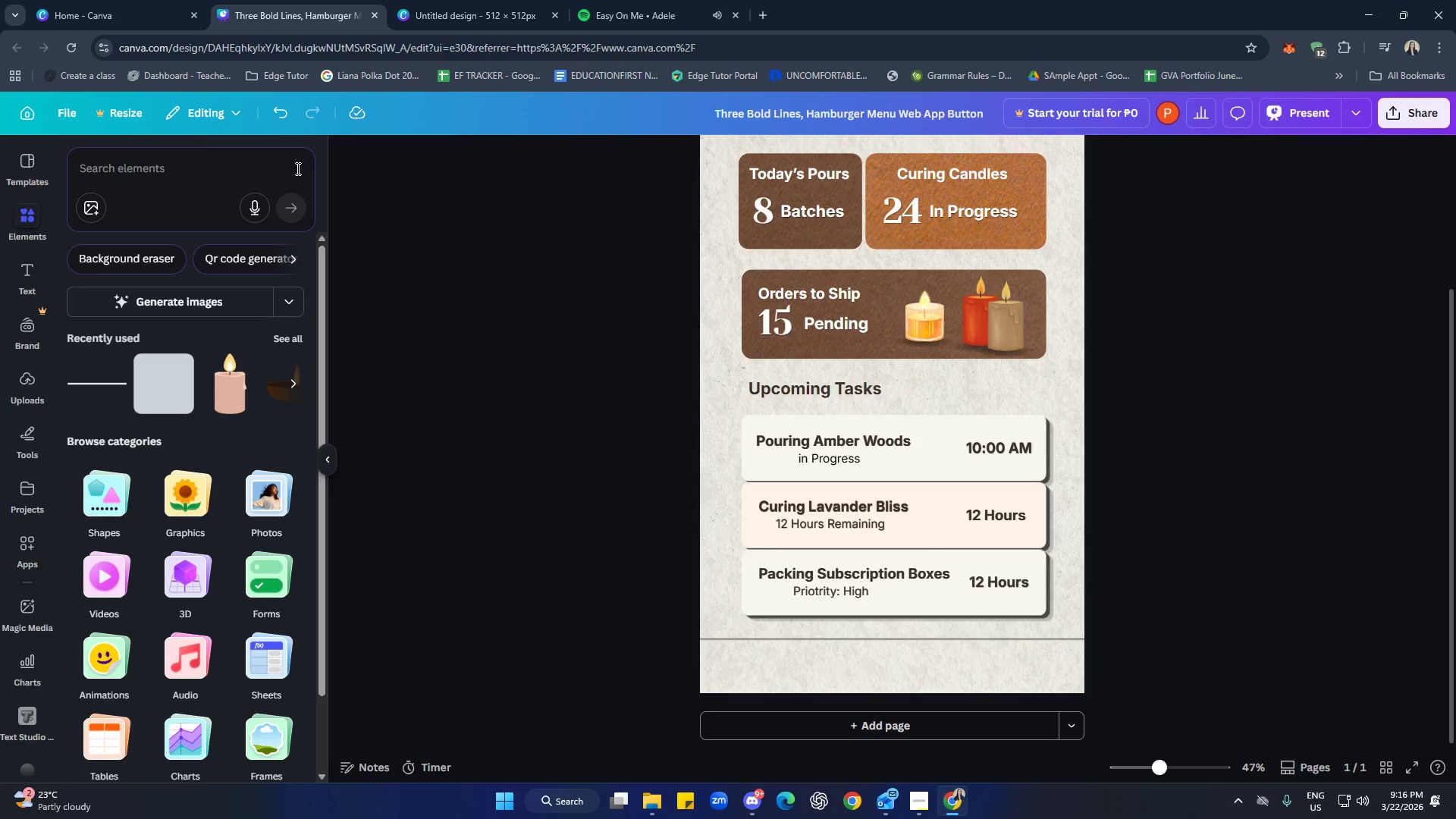 
left_click([221, 169])
 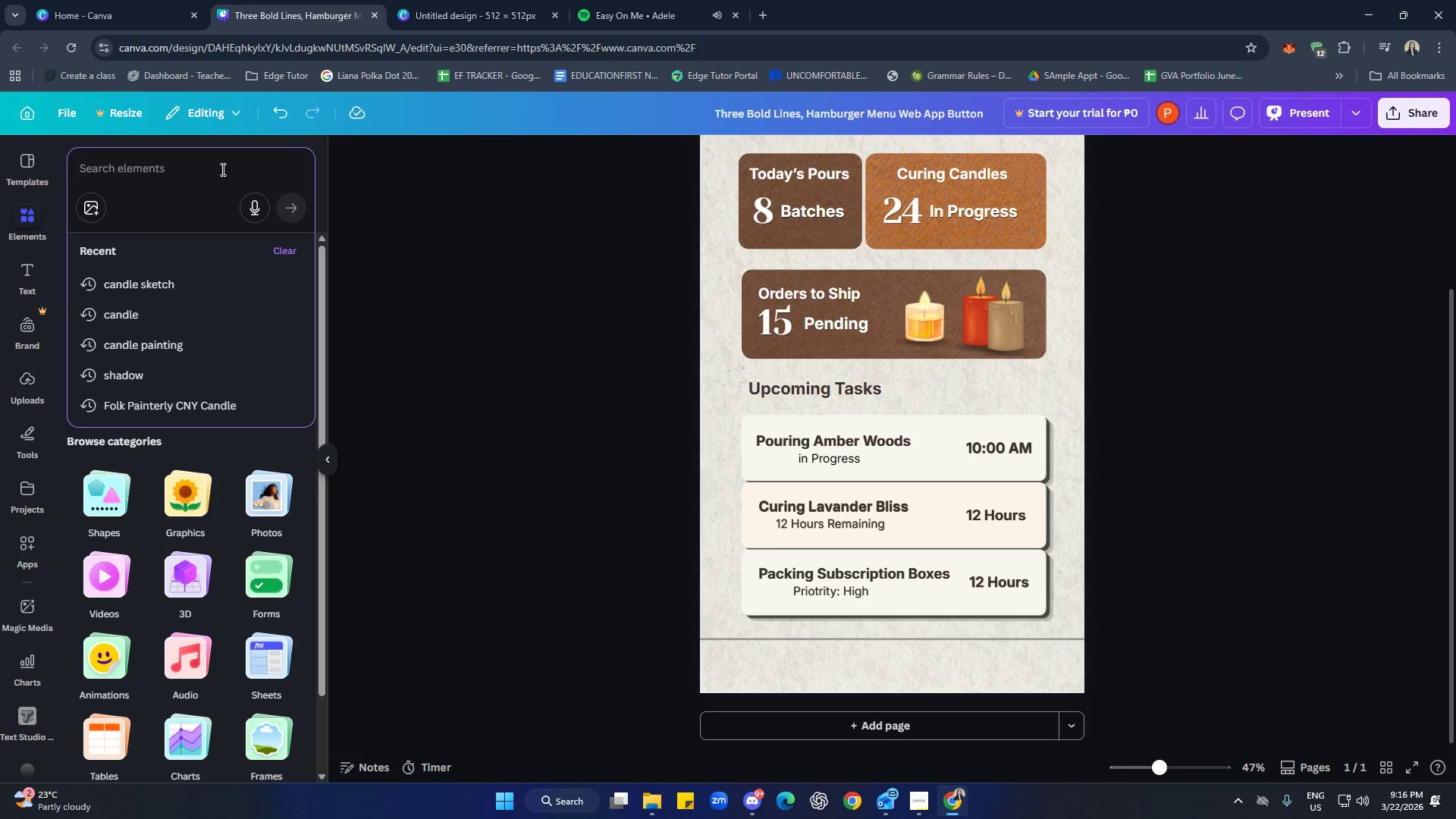 
type(scneted )
key(Backspace)
key(Backspace)
key(Backspace)
key(Backspace)
key(Backspace)
type(e)
key(Backspace)
key(Backspace)
type(entea)
key(Backspace)
type(d te)
key(Backspace)
key(Backspace)
type(ca)
key(Backspace)
key(Backspace)
type(tea cnal)
key(Backspace)
key(Backspace)
key(Backspace)
type(andle light)
 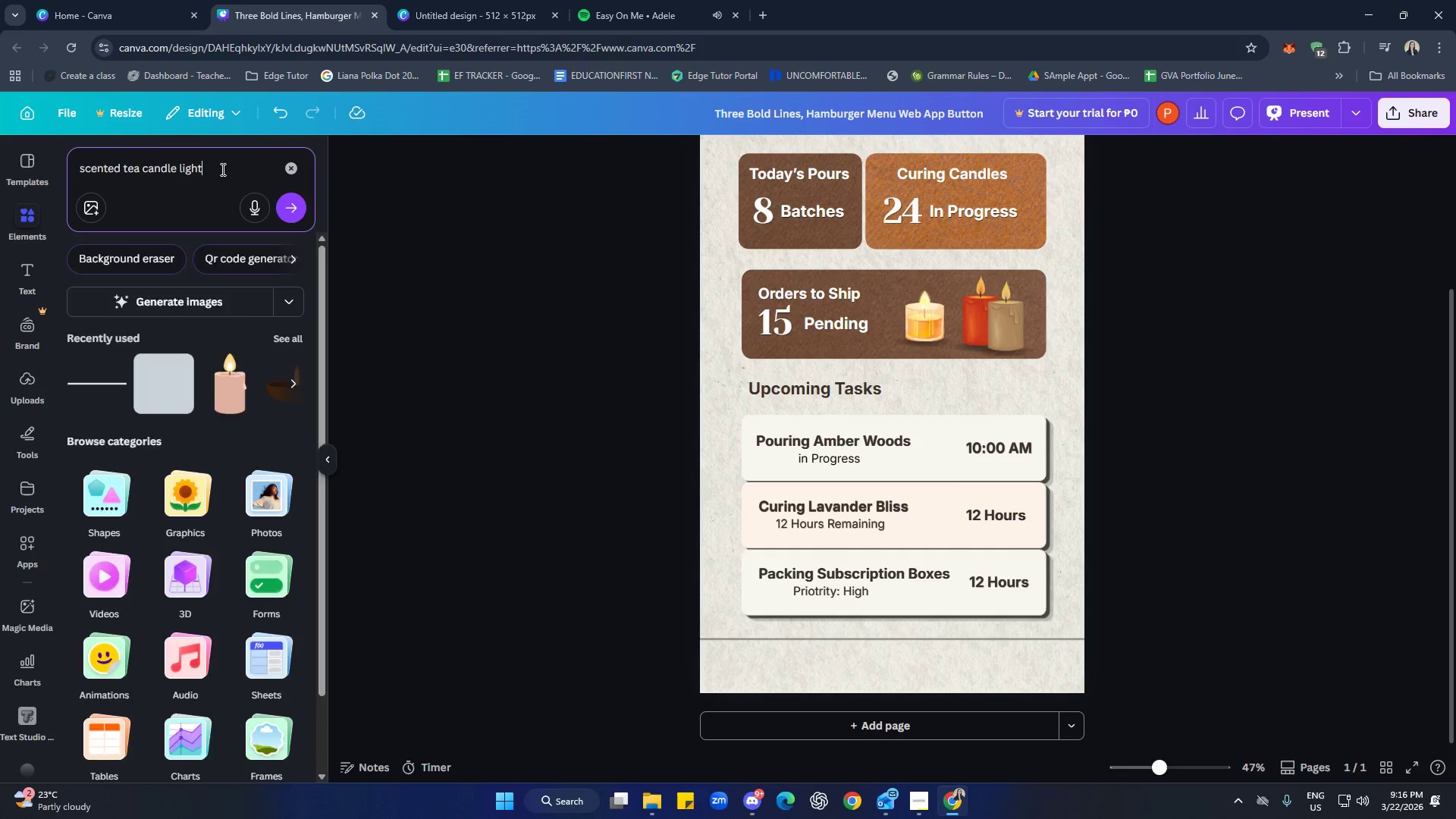 
key(Enter)
 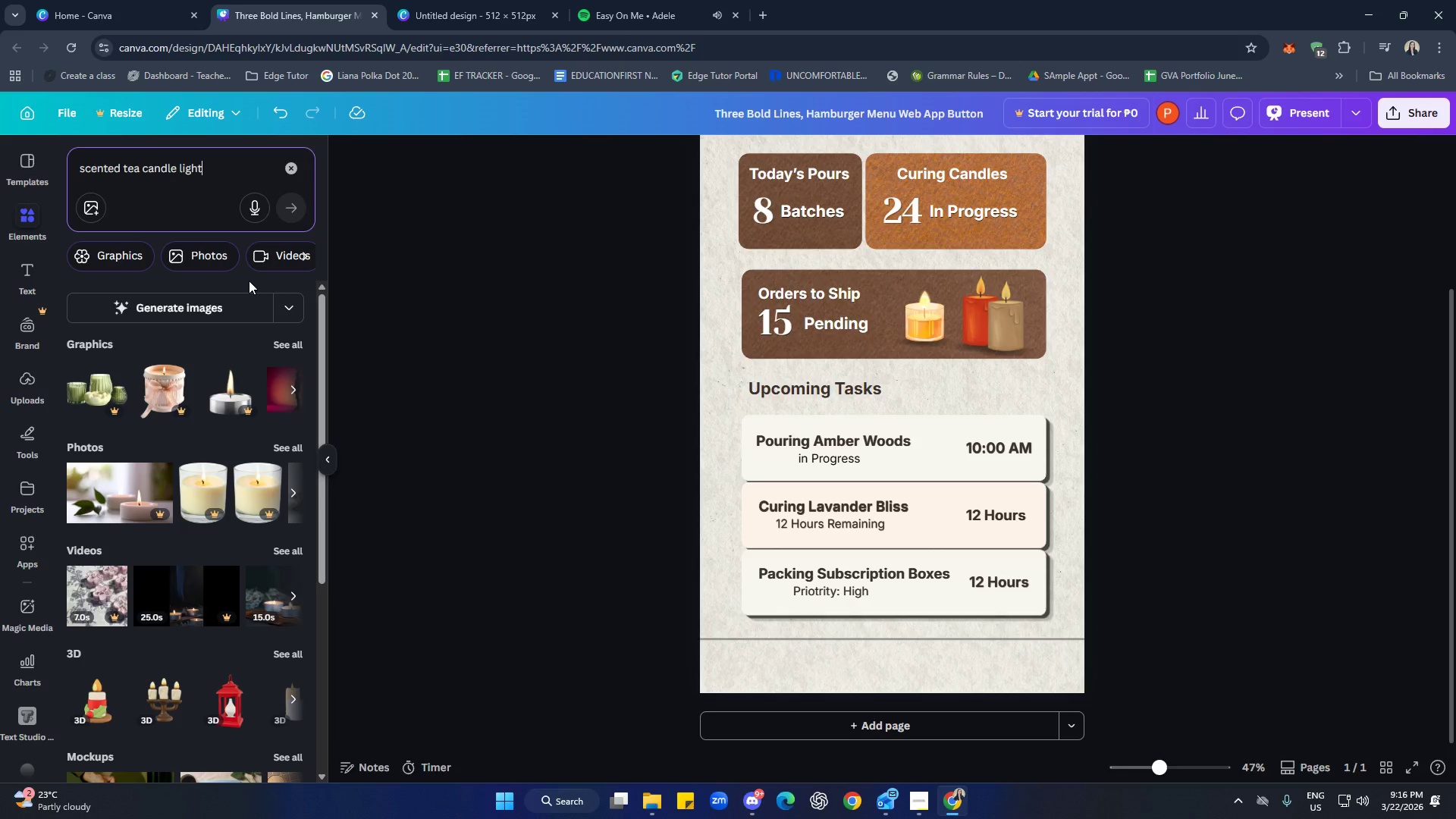 
left_click([282, 350])
 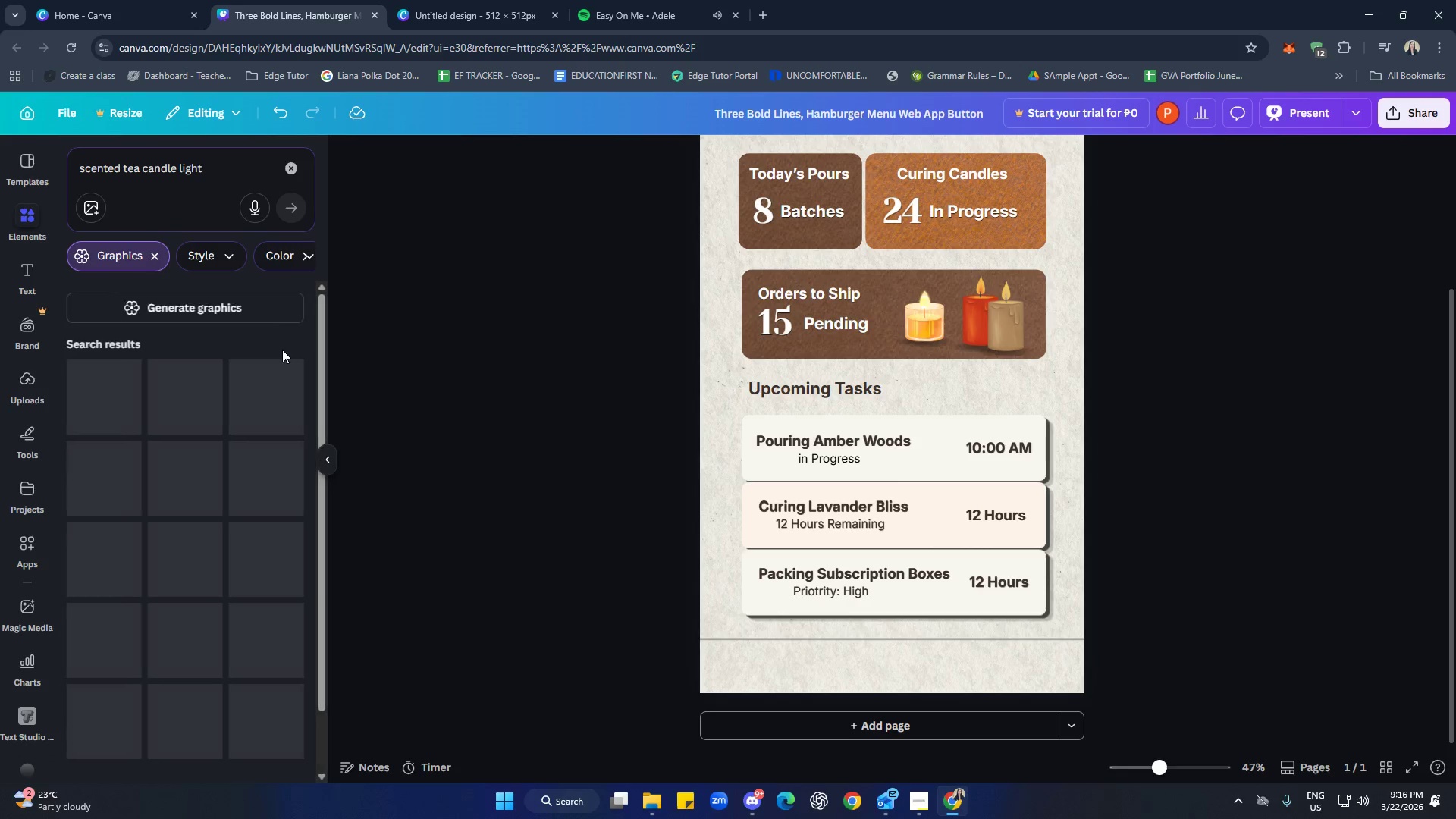 
mouse_move([373, 357])
 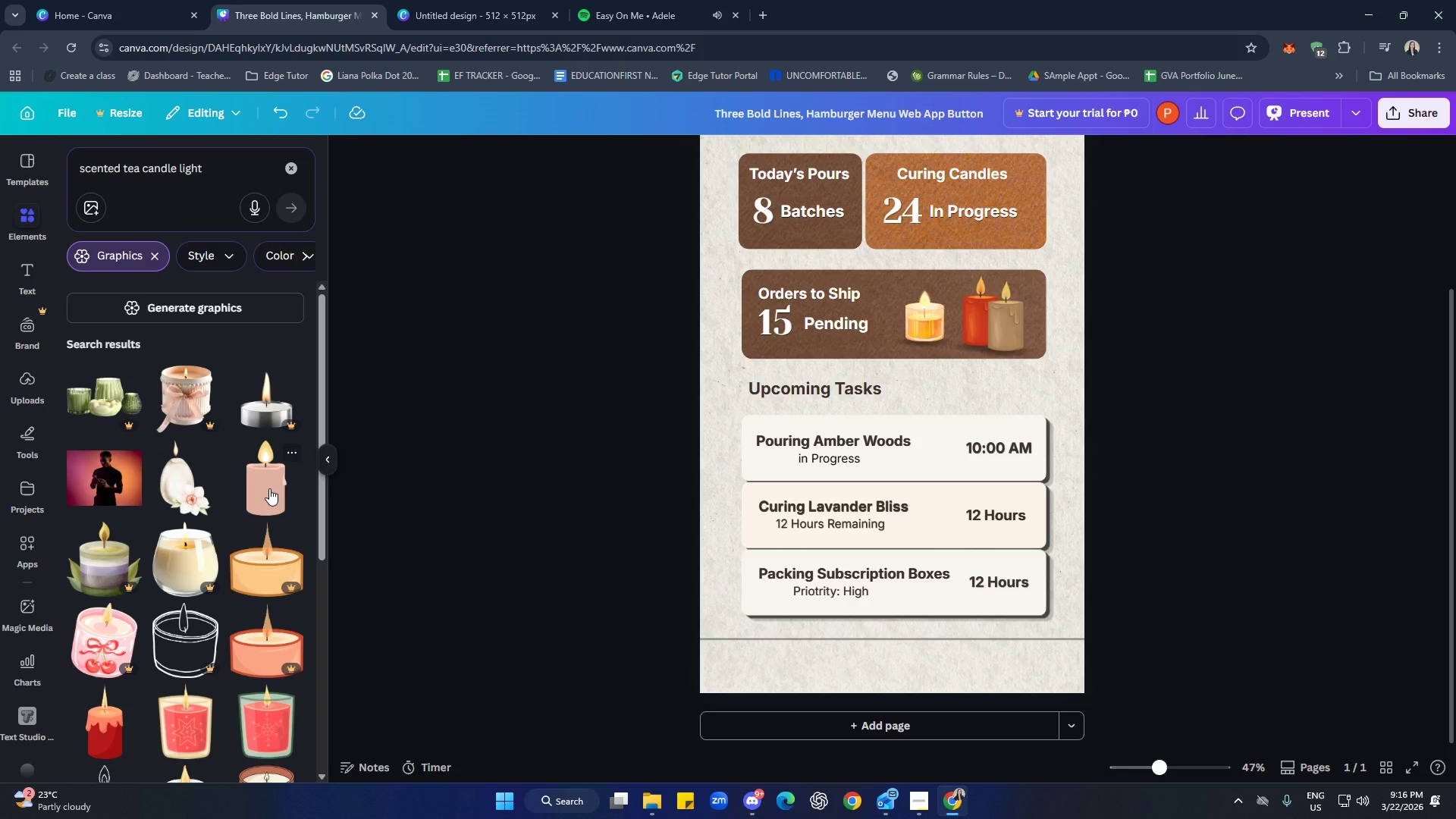 
scroll: coordinate [228, 466], scroll_direction: down, amount: 2.0
 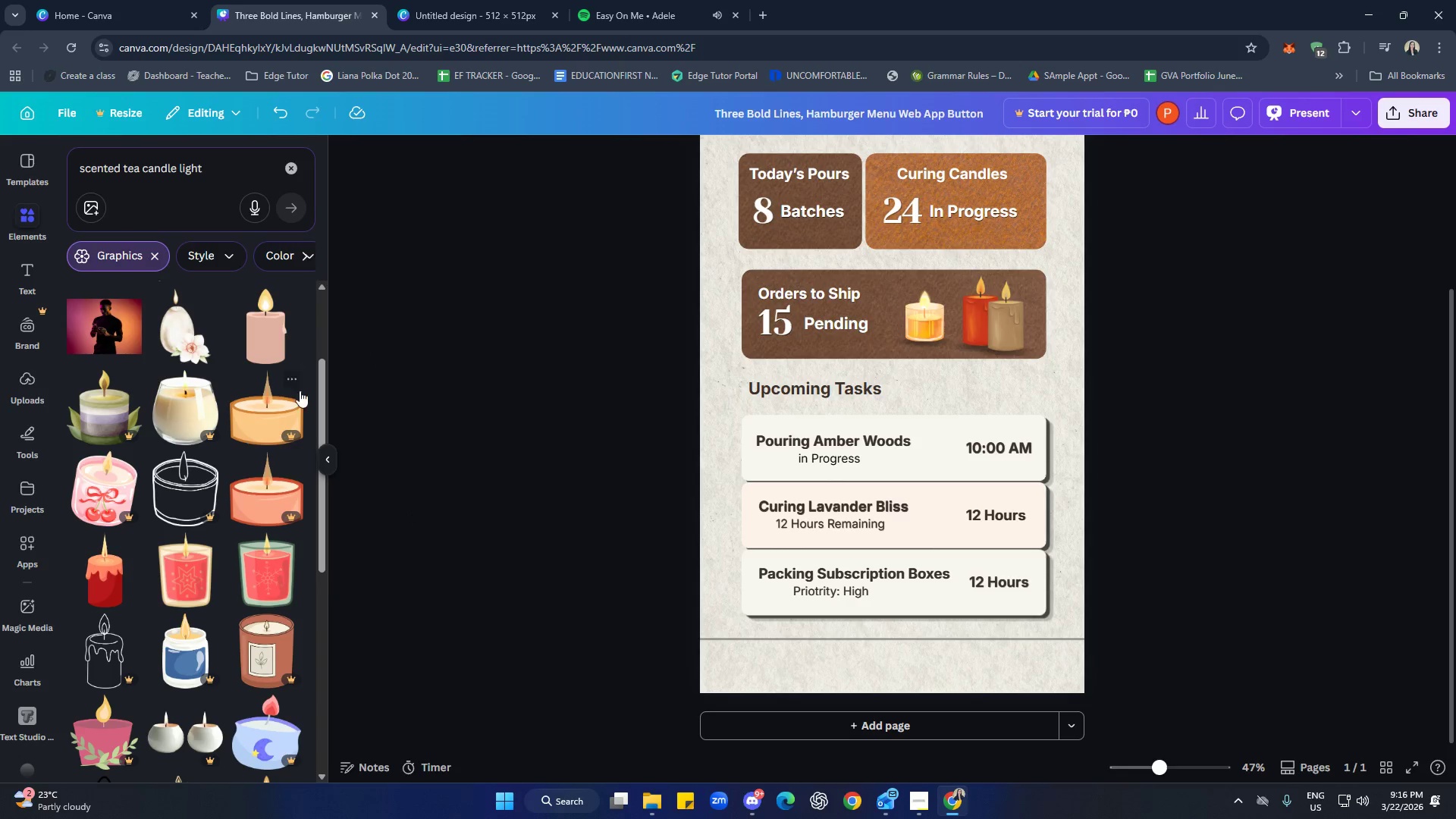 
left_click([296, 382])
 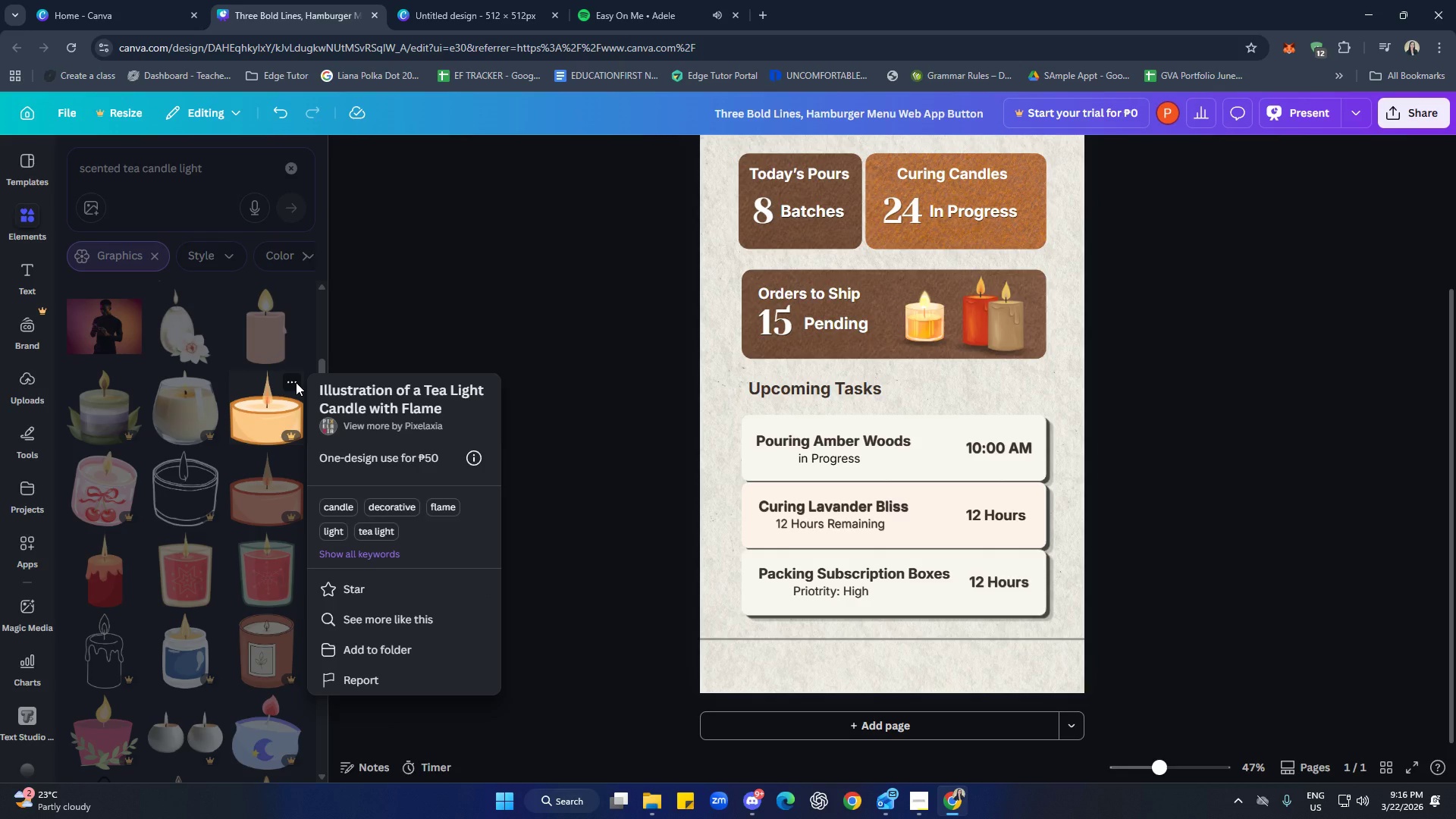 
left_click_drag(start_coordinate=[458, 403], to_coordinate=[320, 384])
 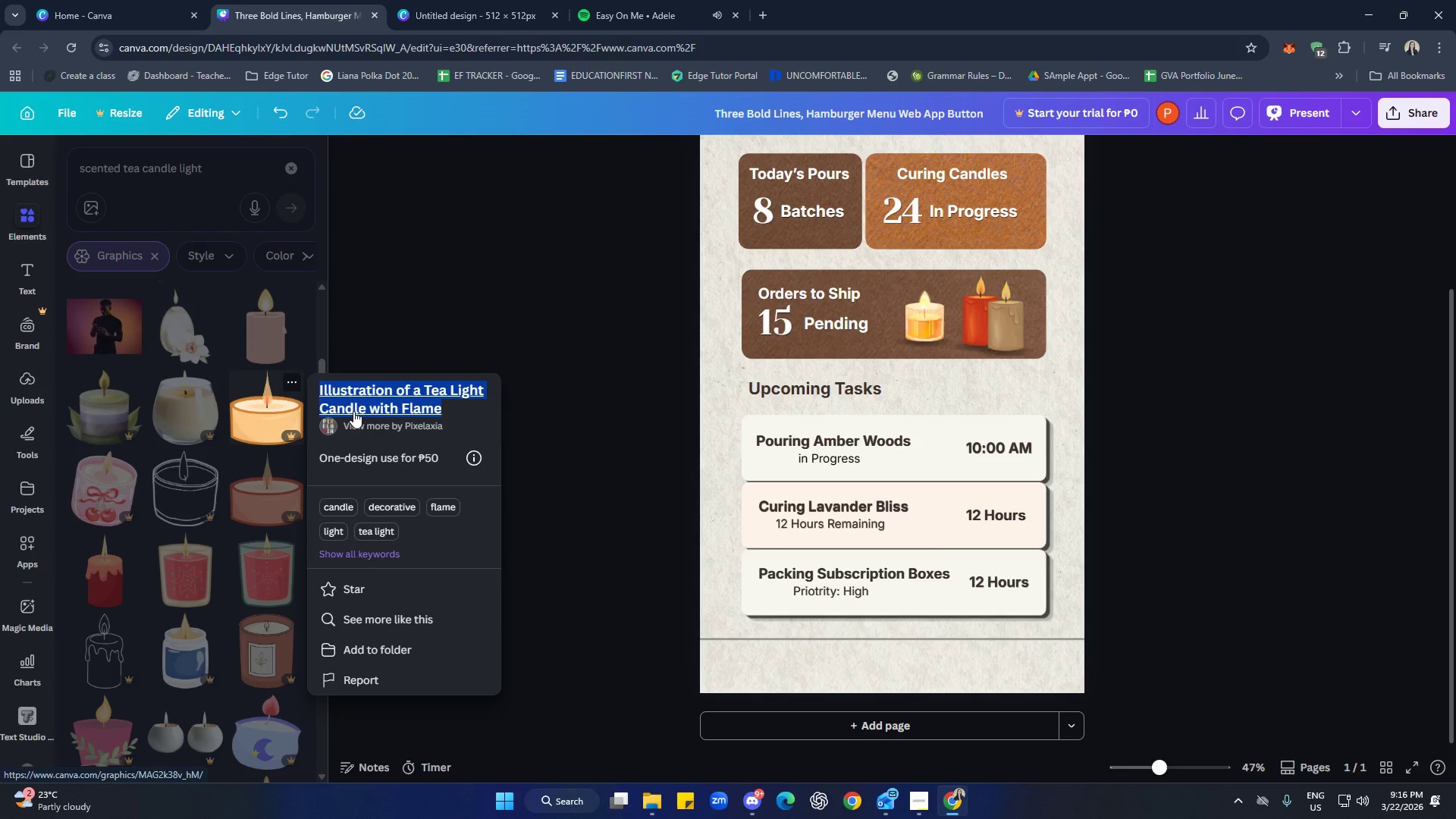 
key(Control+C)
 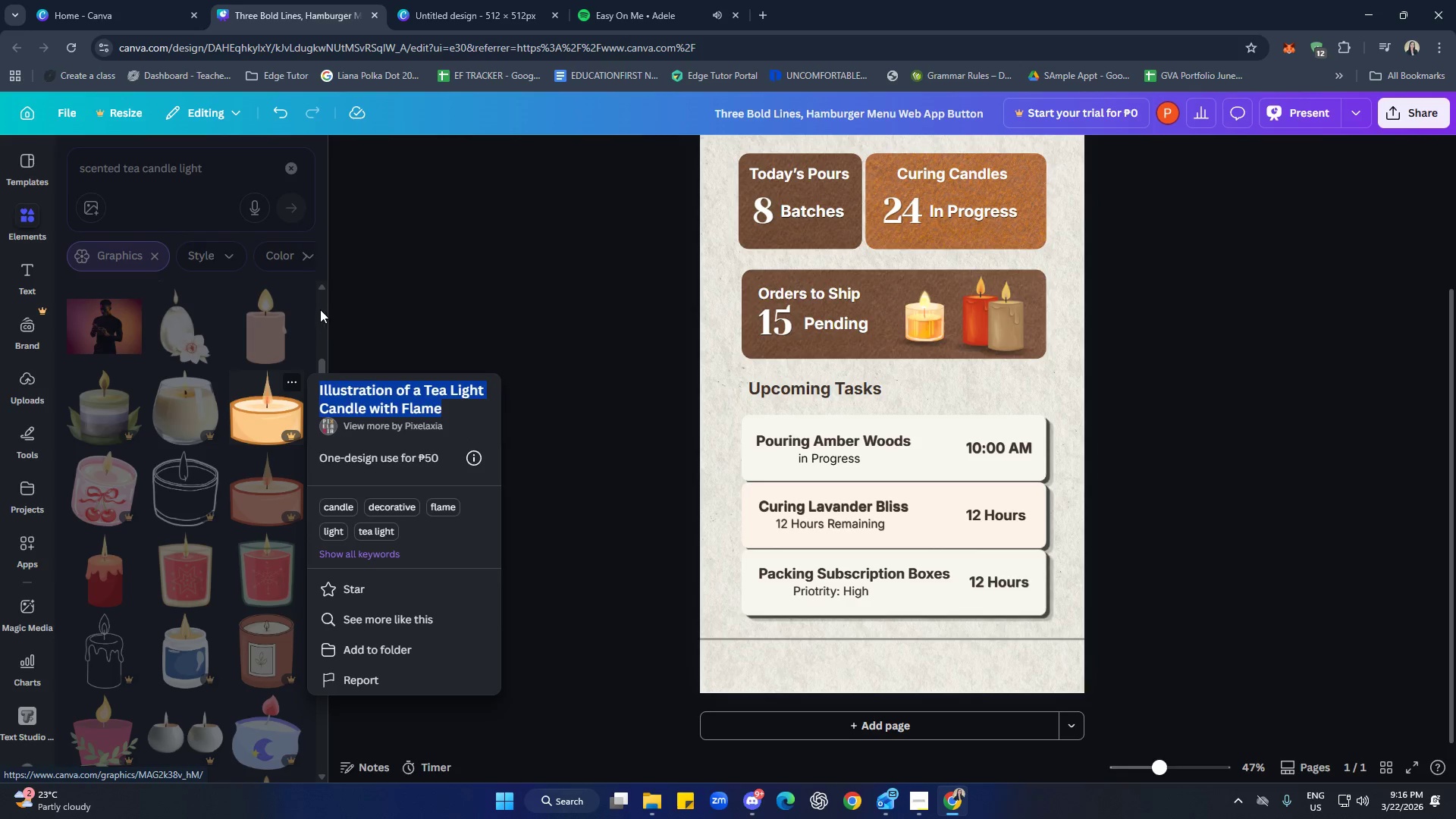 
left_click([318, 309])
 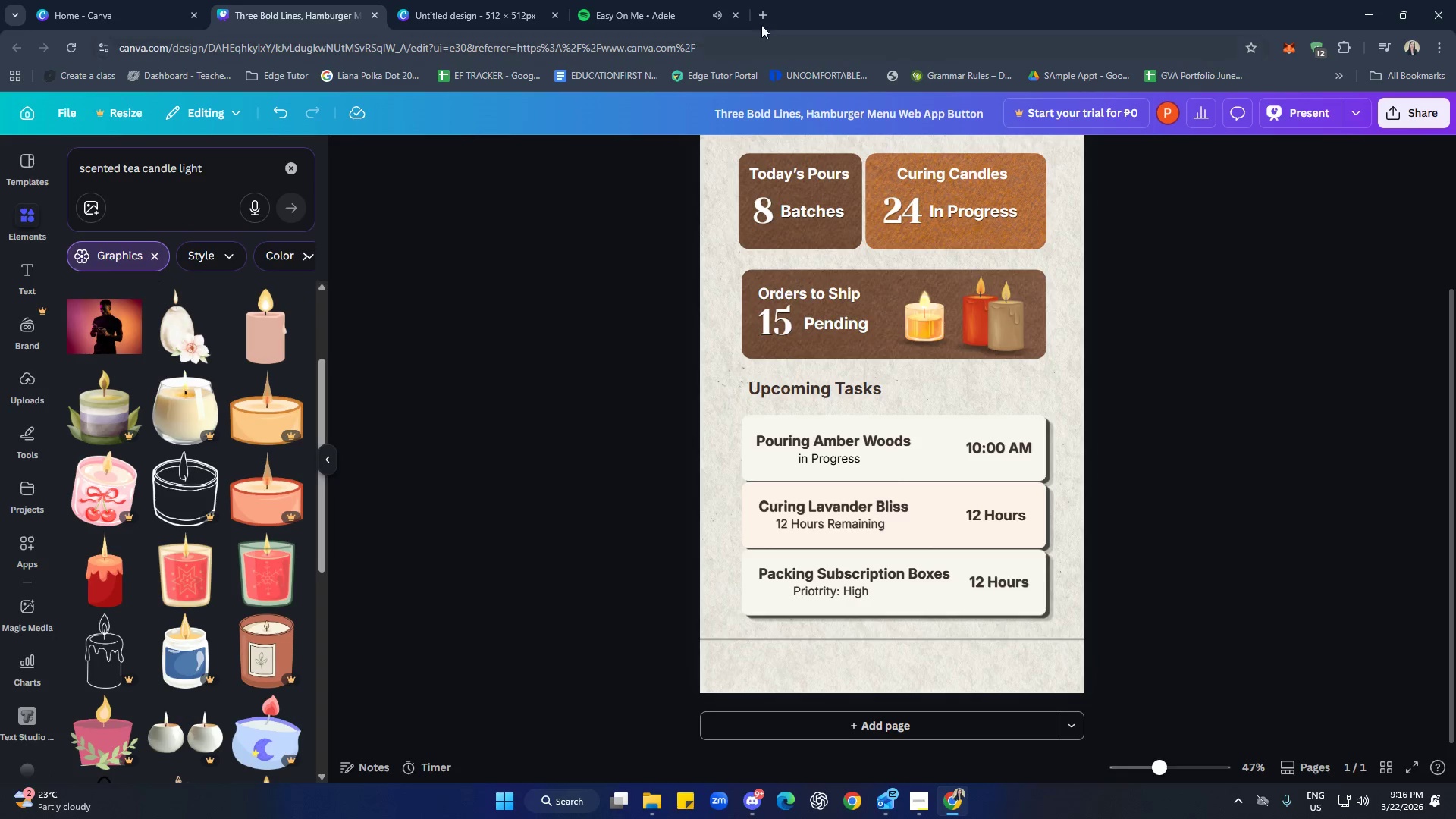 
left_click([765, 17])
 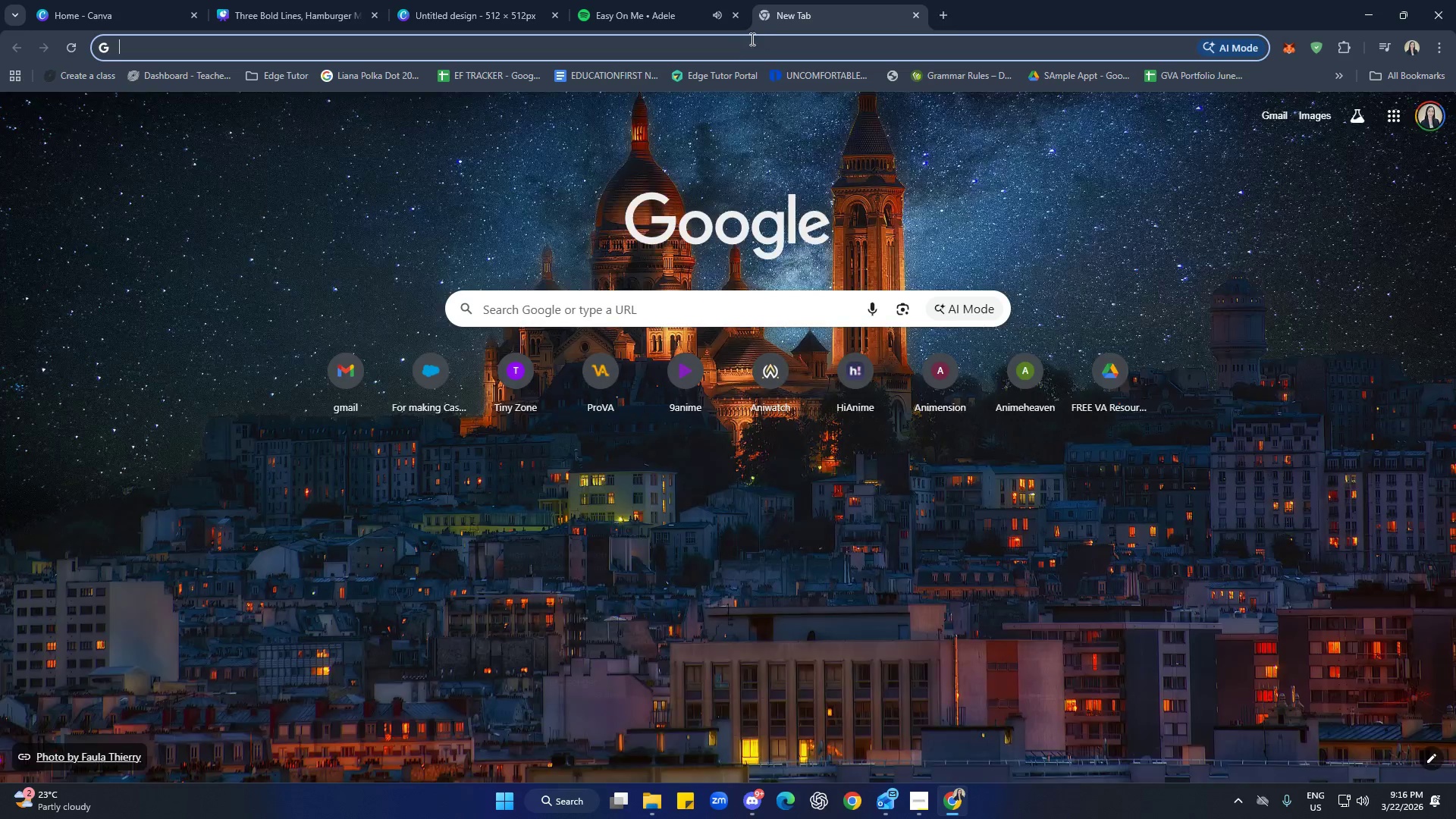 
key(Control+V)
 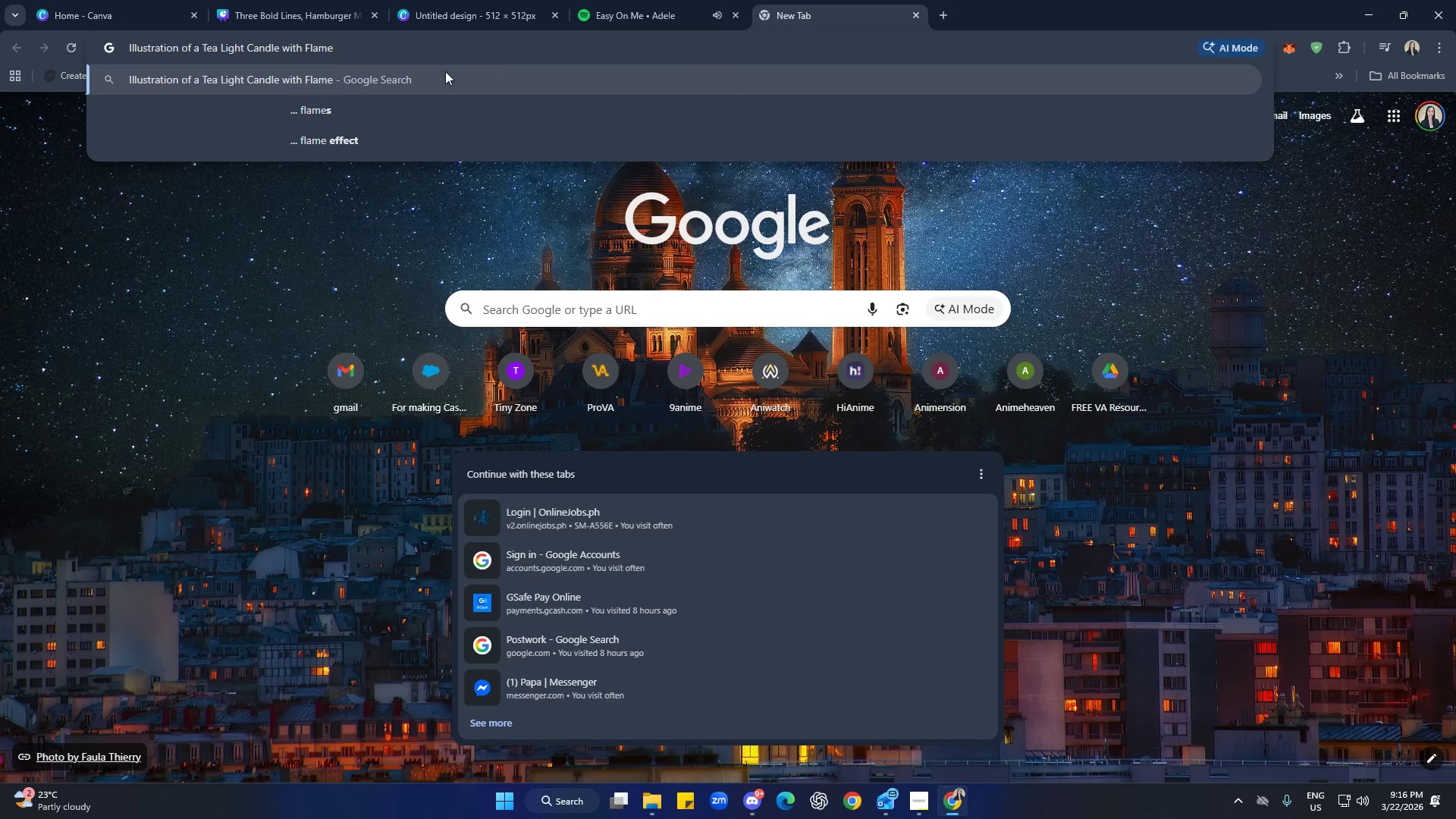 
left_click([430, 82])
 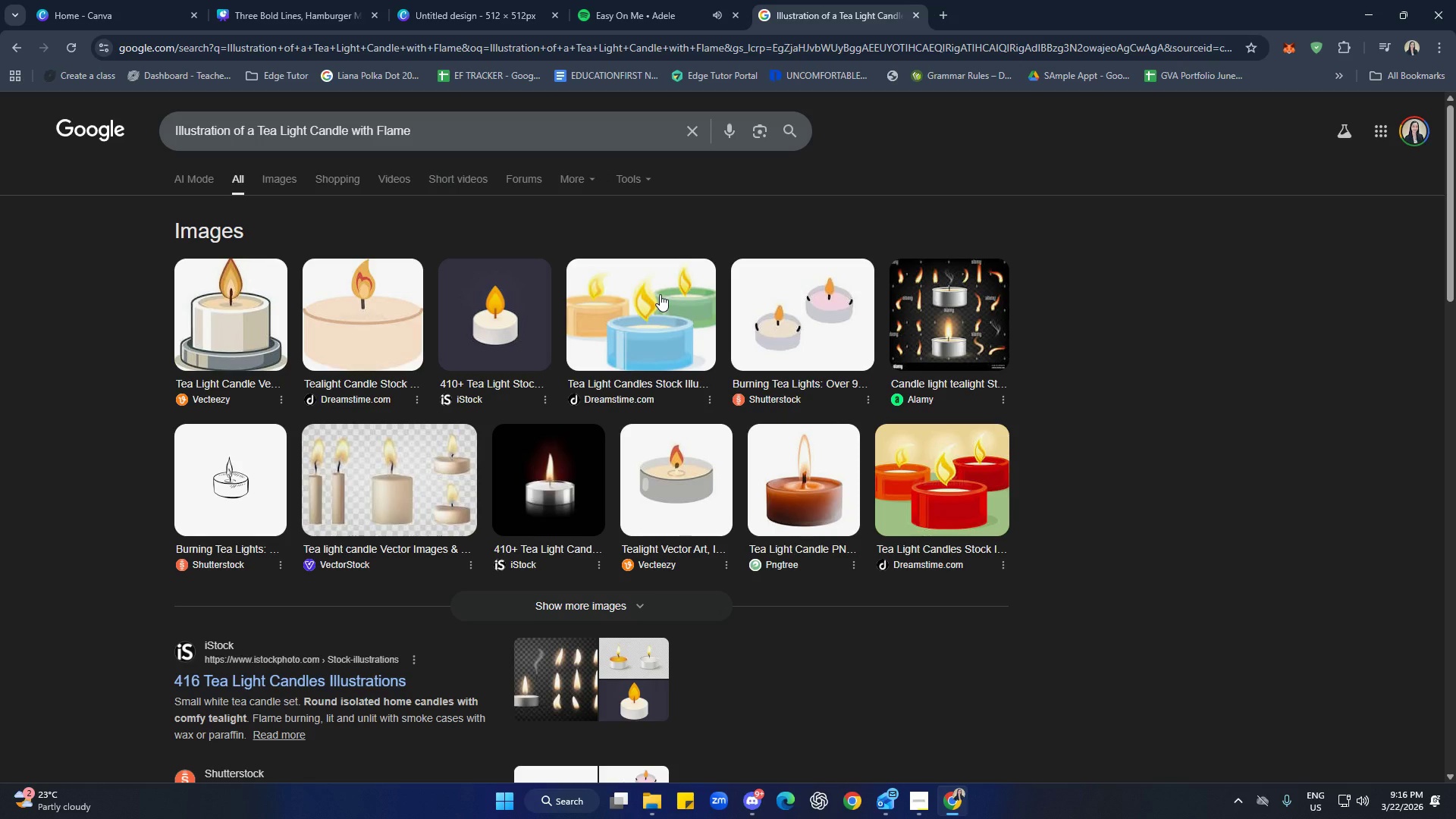 
scroll: coordinate [861, 563], scroll_direction: down, amount: 4.0
 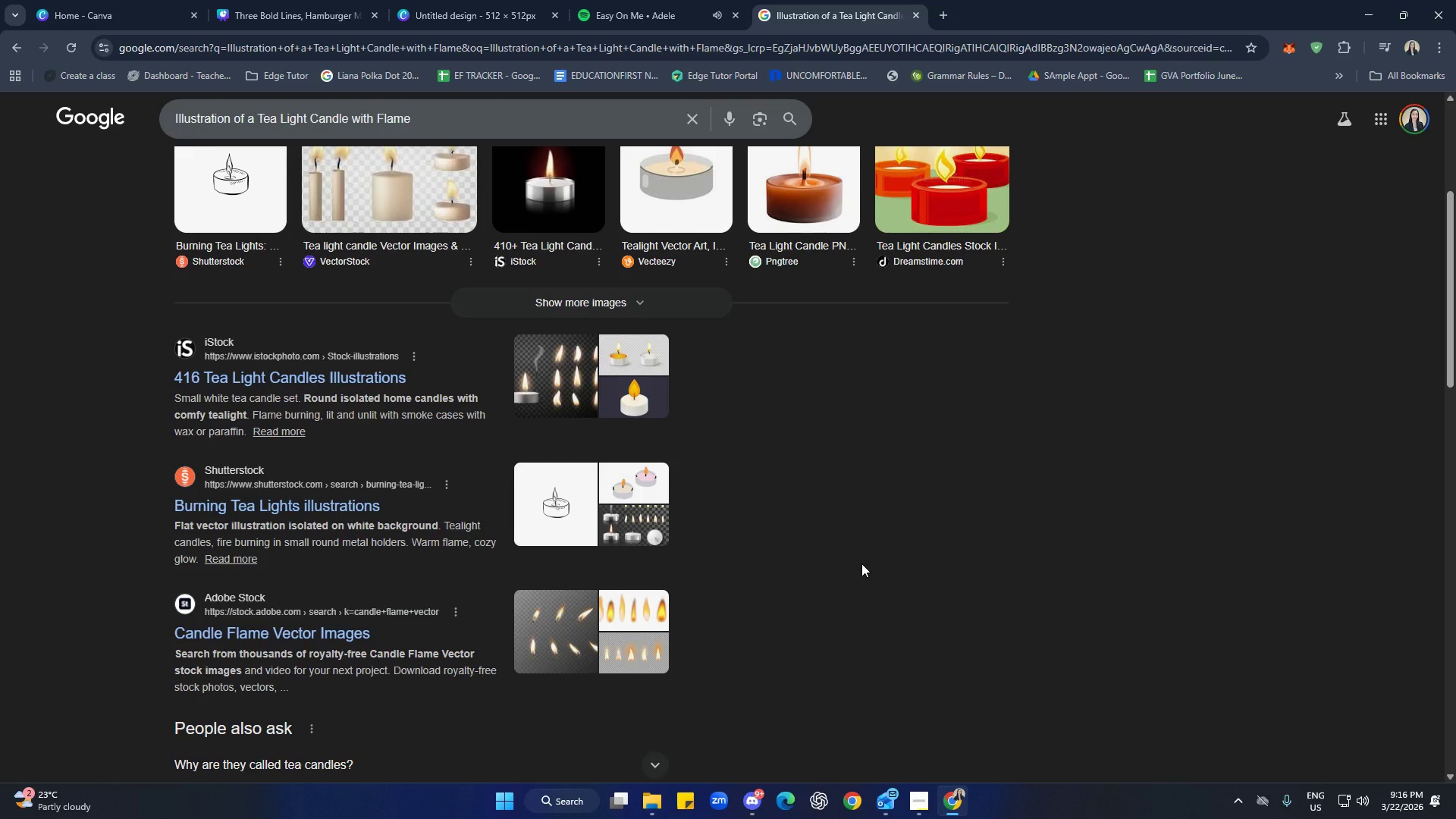 
scroll: coordinate [861, 563], scroll_direction: up, amount: 5.0
 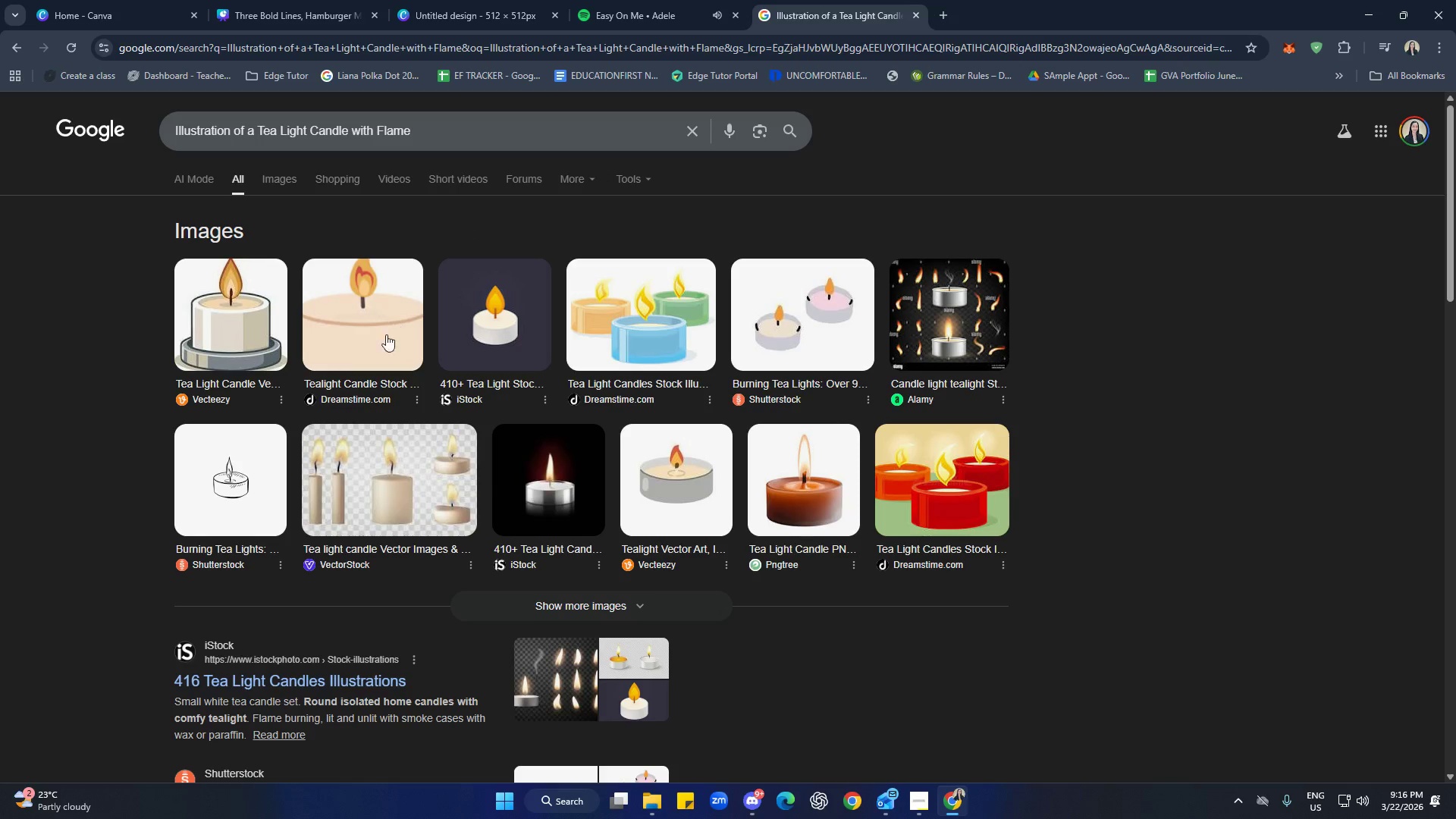 
left_click([363, 399])
 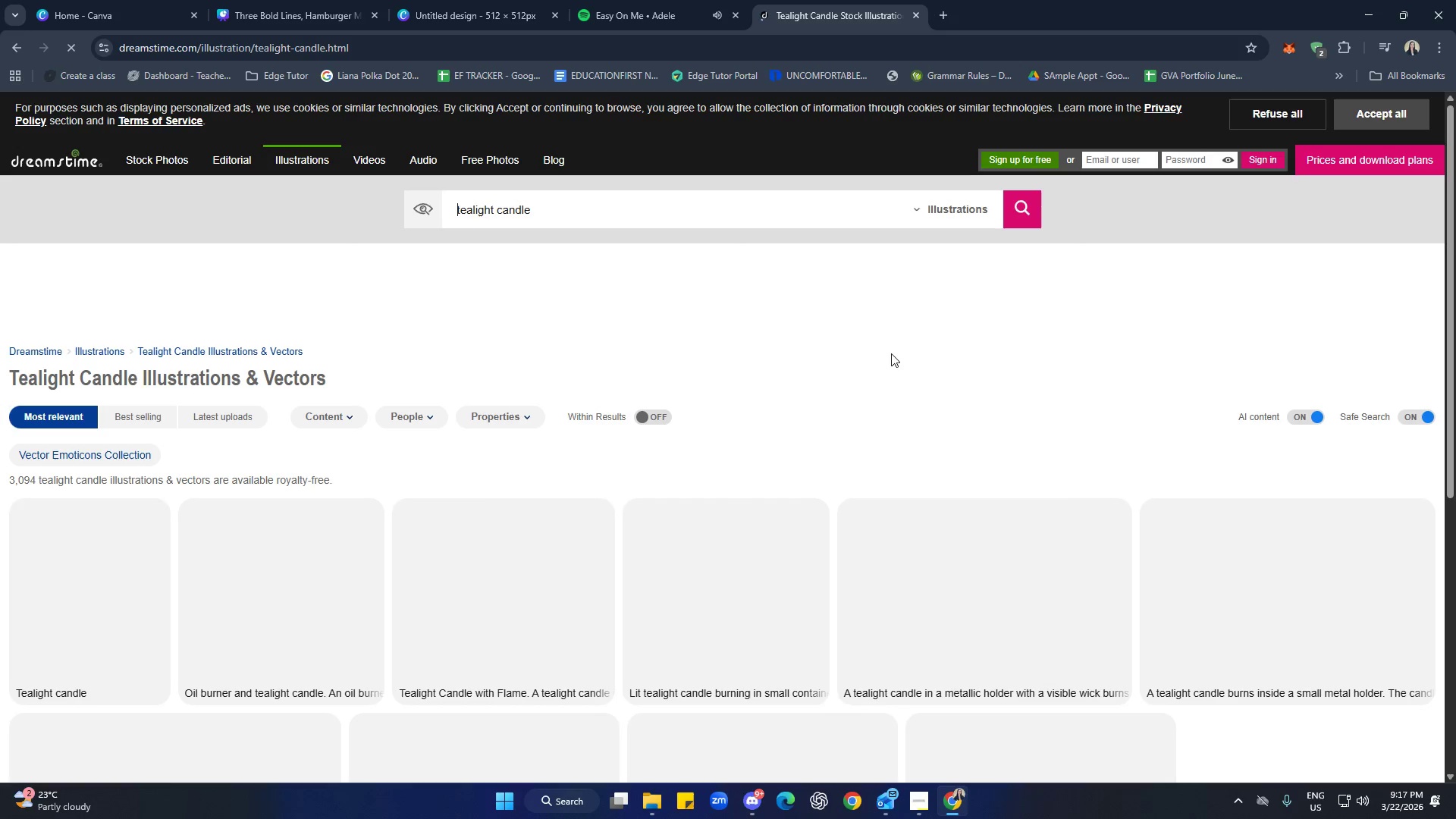 
wait(5.22)
 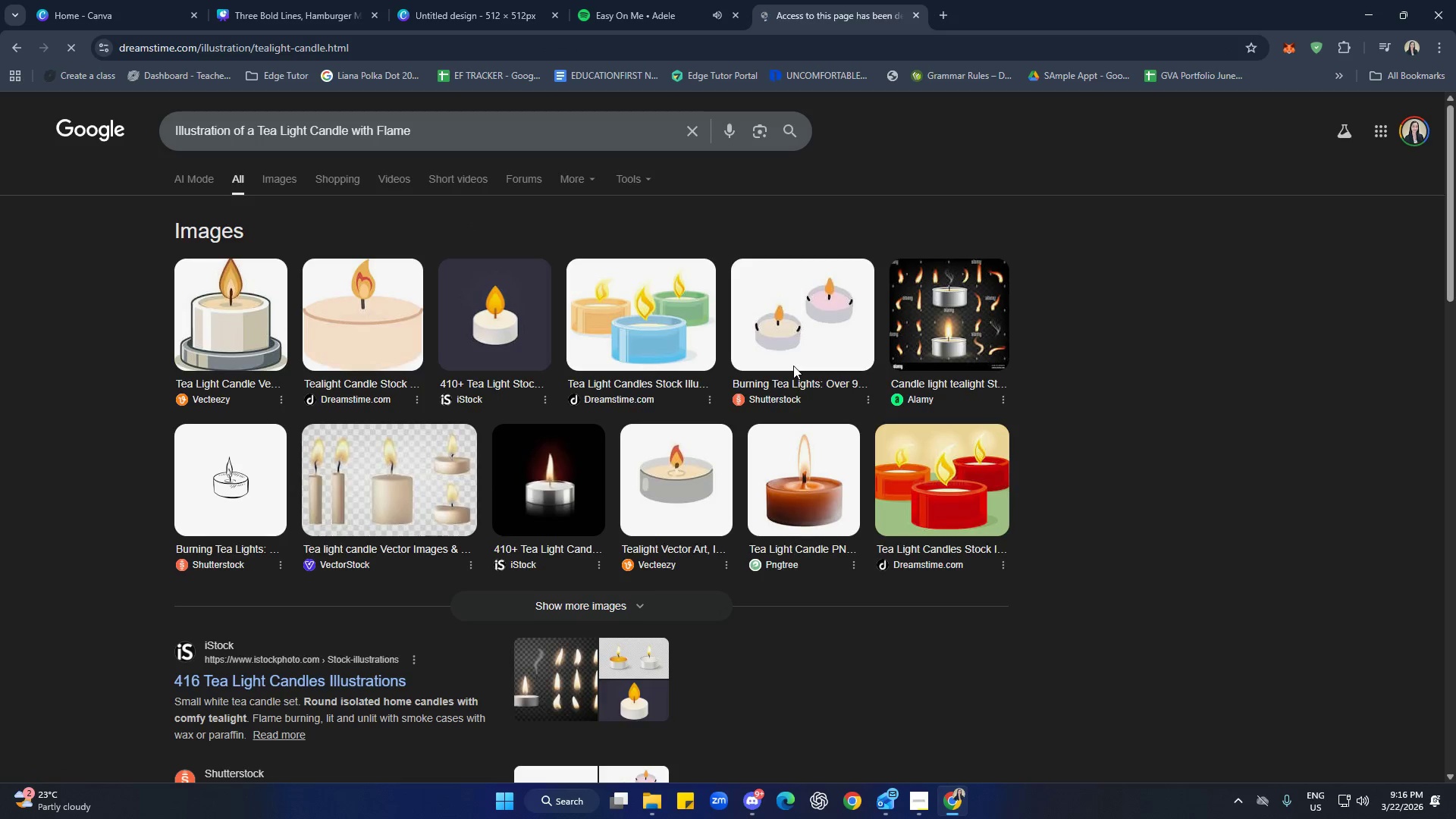 
scroll: coordinate [730, 531], scroll_direction: down, amount: 15.0
 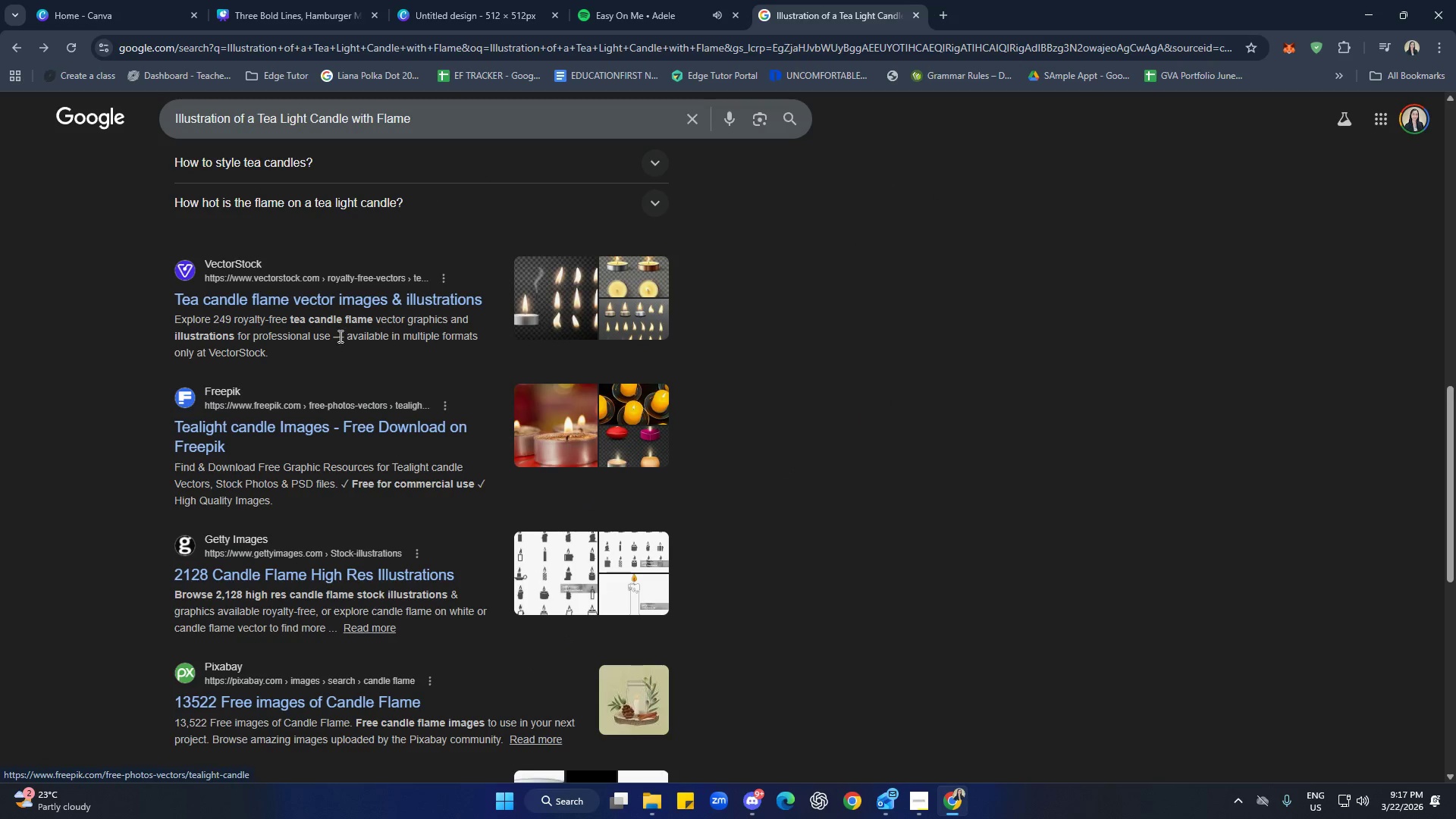 
wait(5.69)
 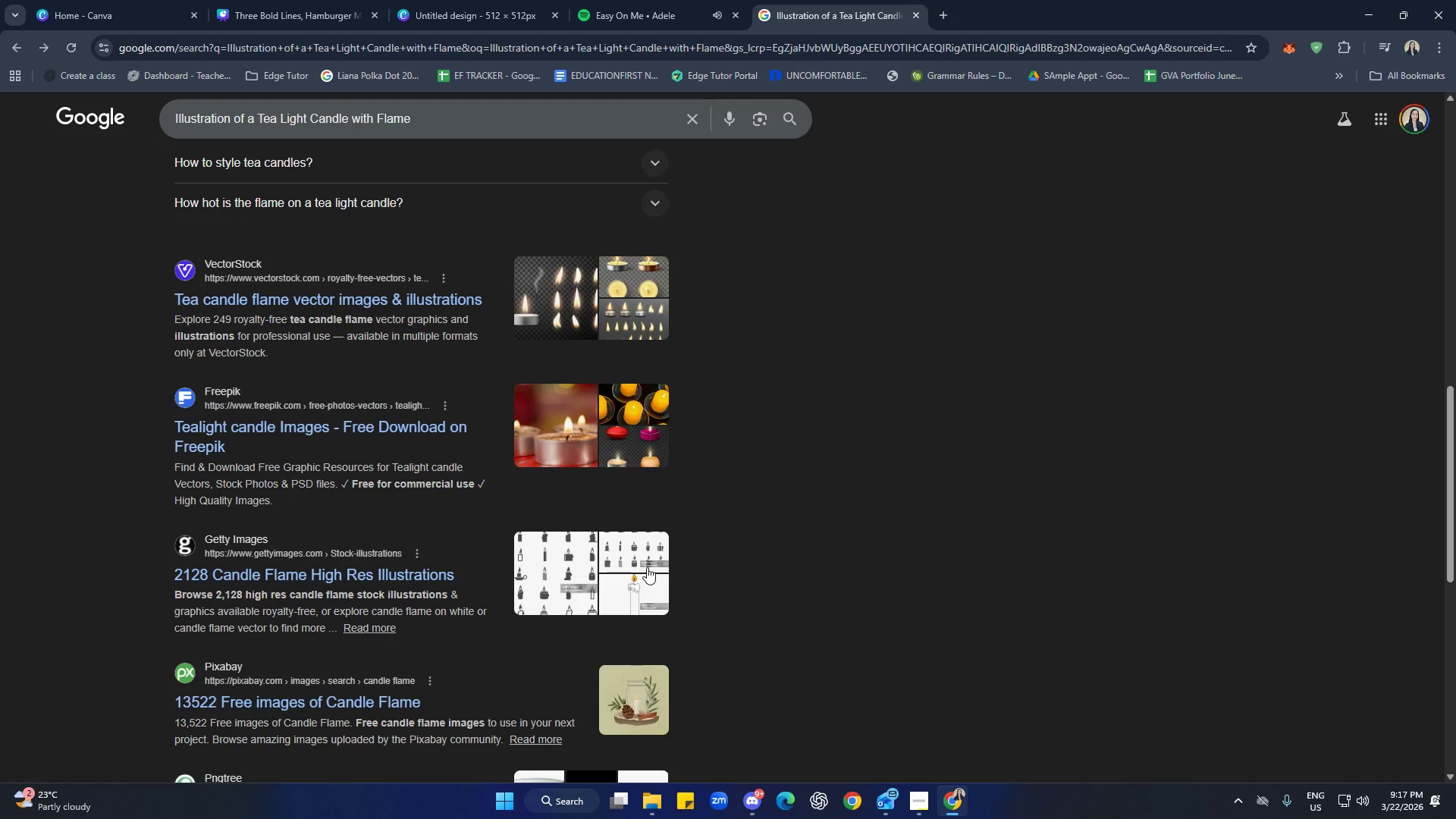 
middle_click([342, 306])
 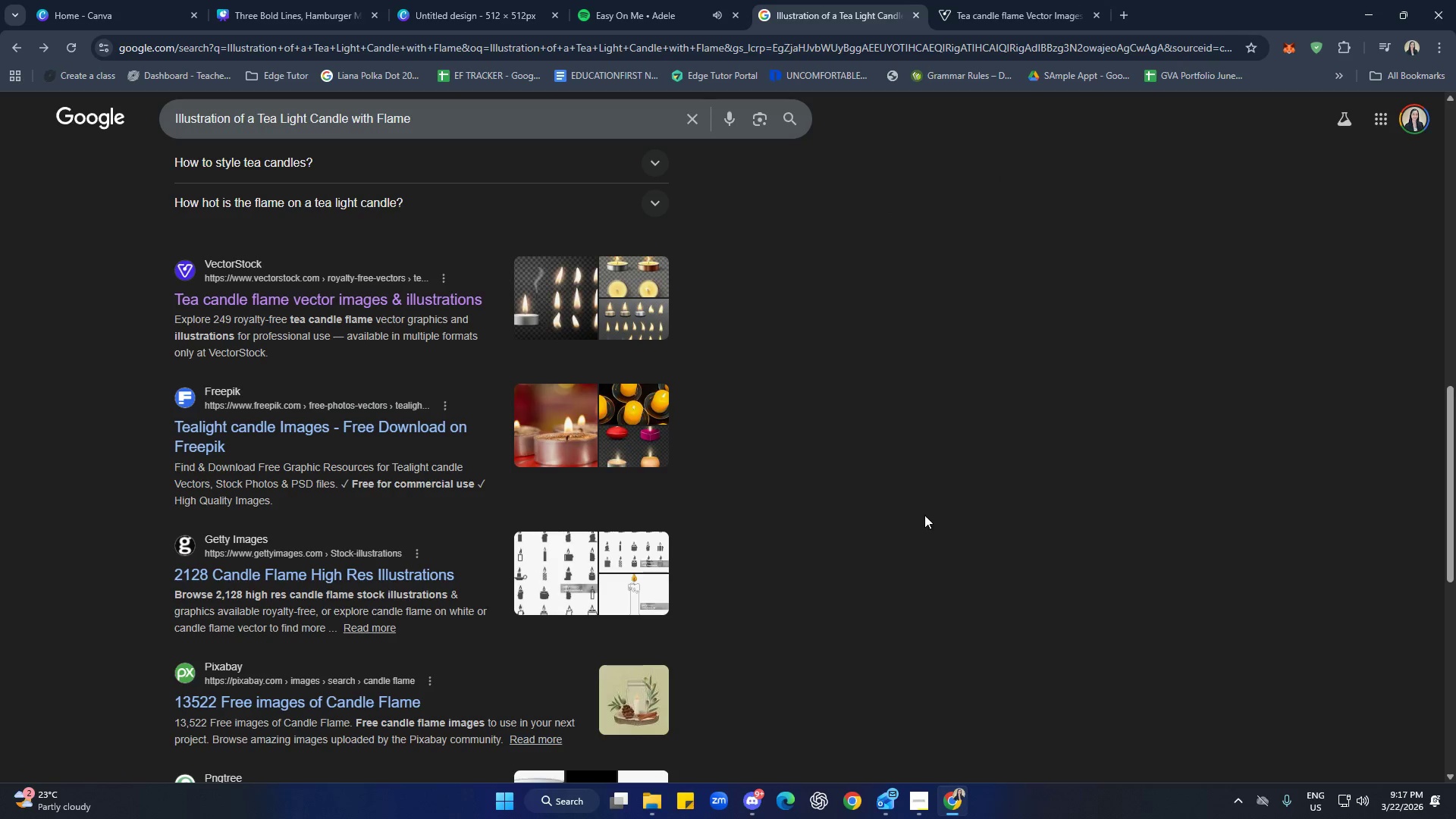 
left_click([891, 808])
 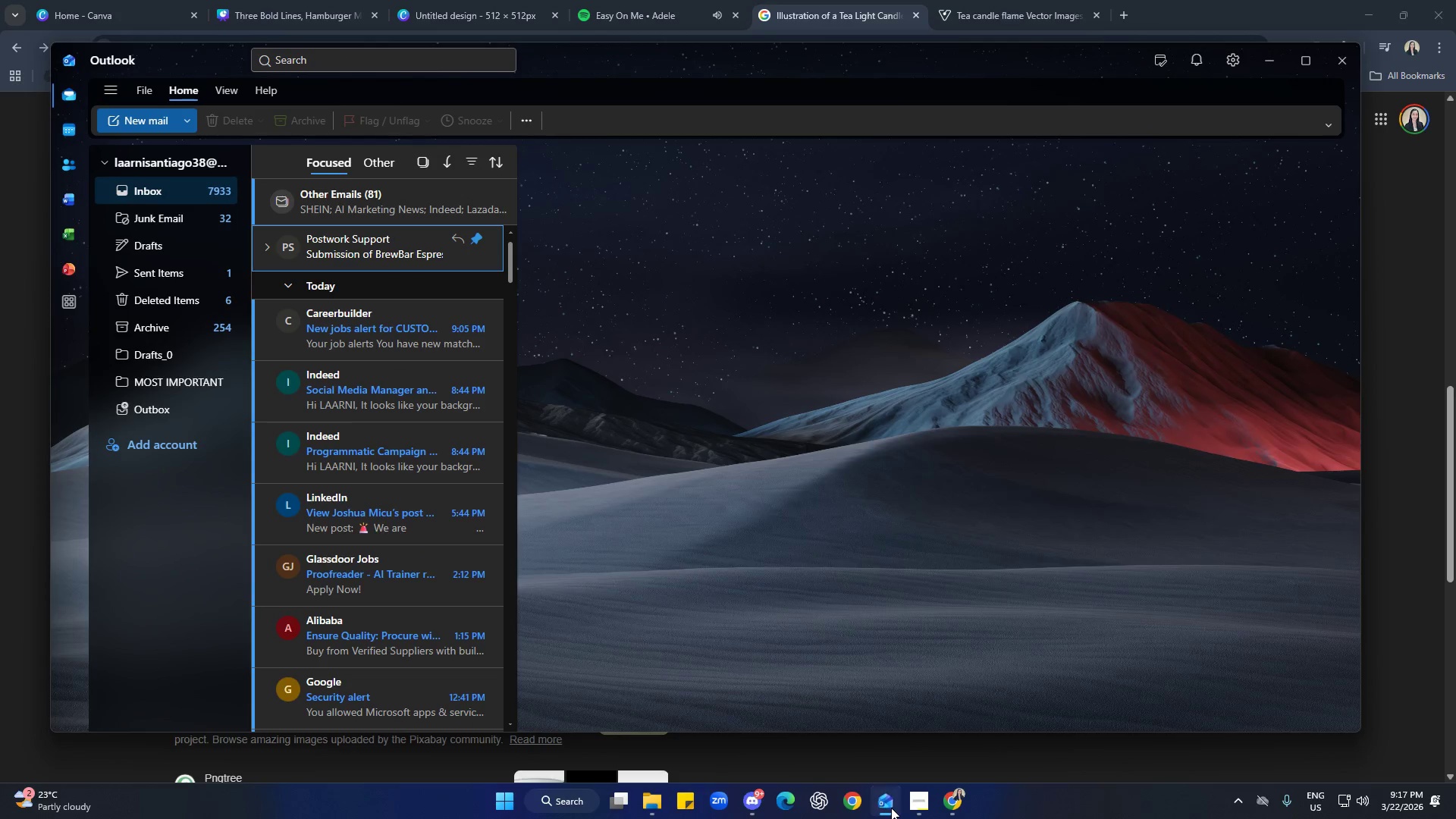 
left_click([891, 808])
 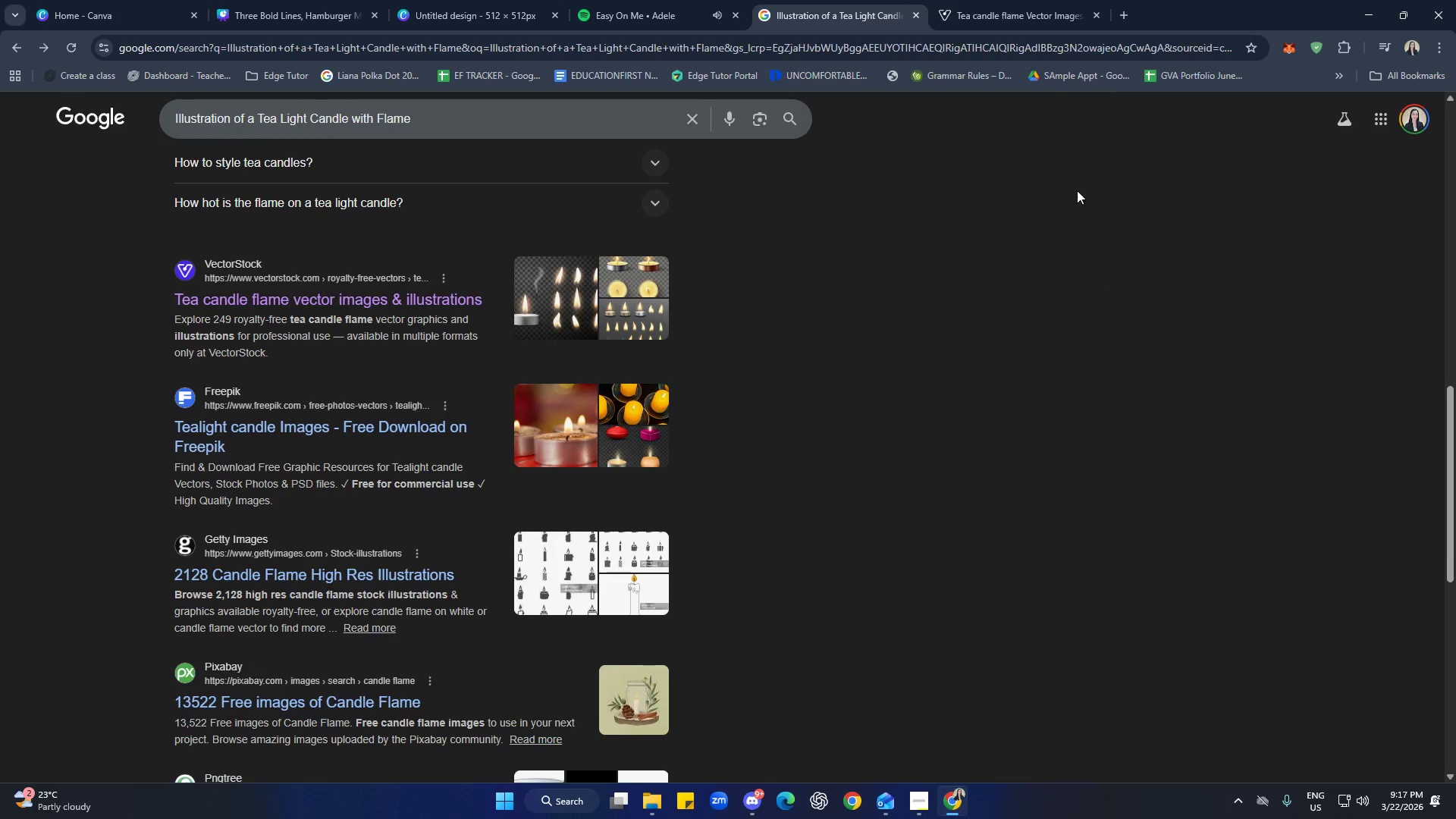 
left_click([1024, 8])
 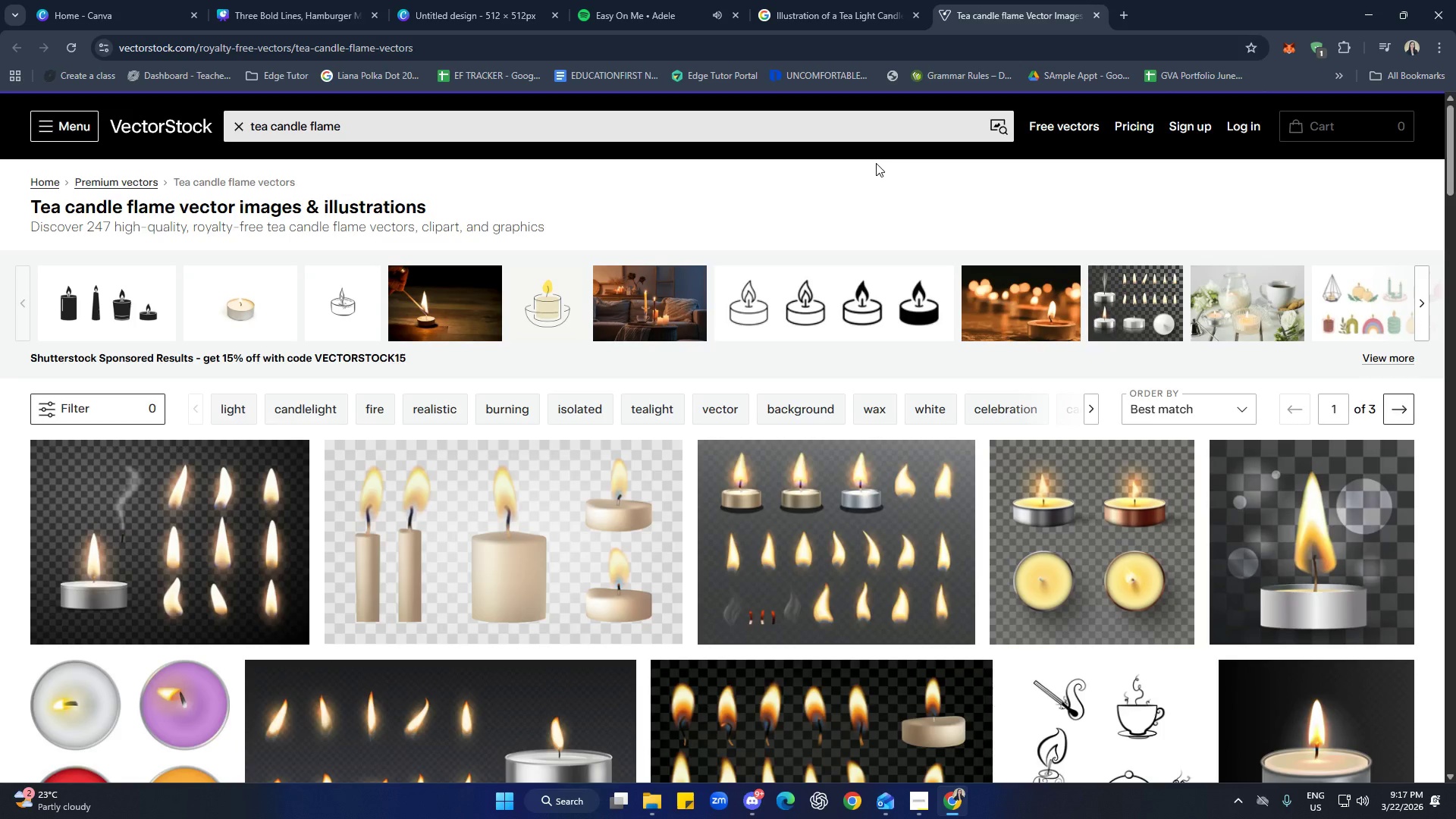 
scroll: coordinate [1125, 452], scroll_direction: down, amount: 8.0
 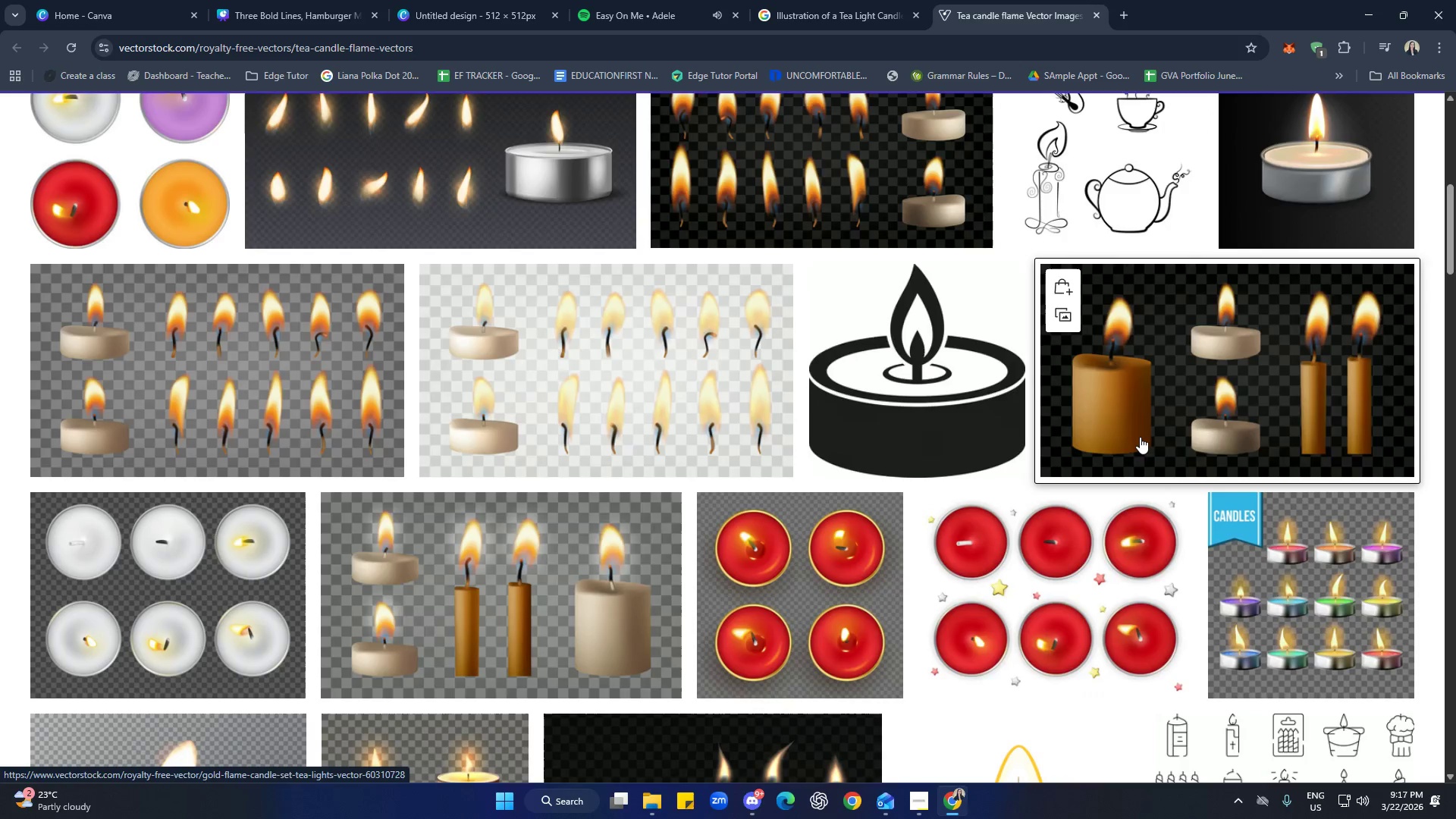 
scroll: coordinate [836, 359], scroll_direction: up, amount: 11.0
 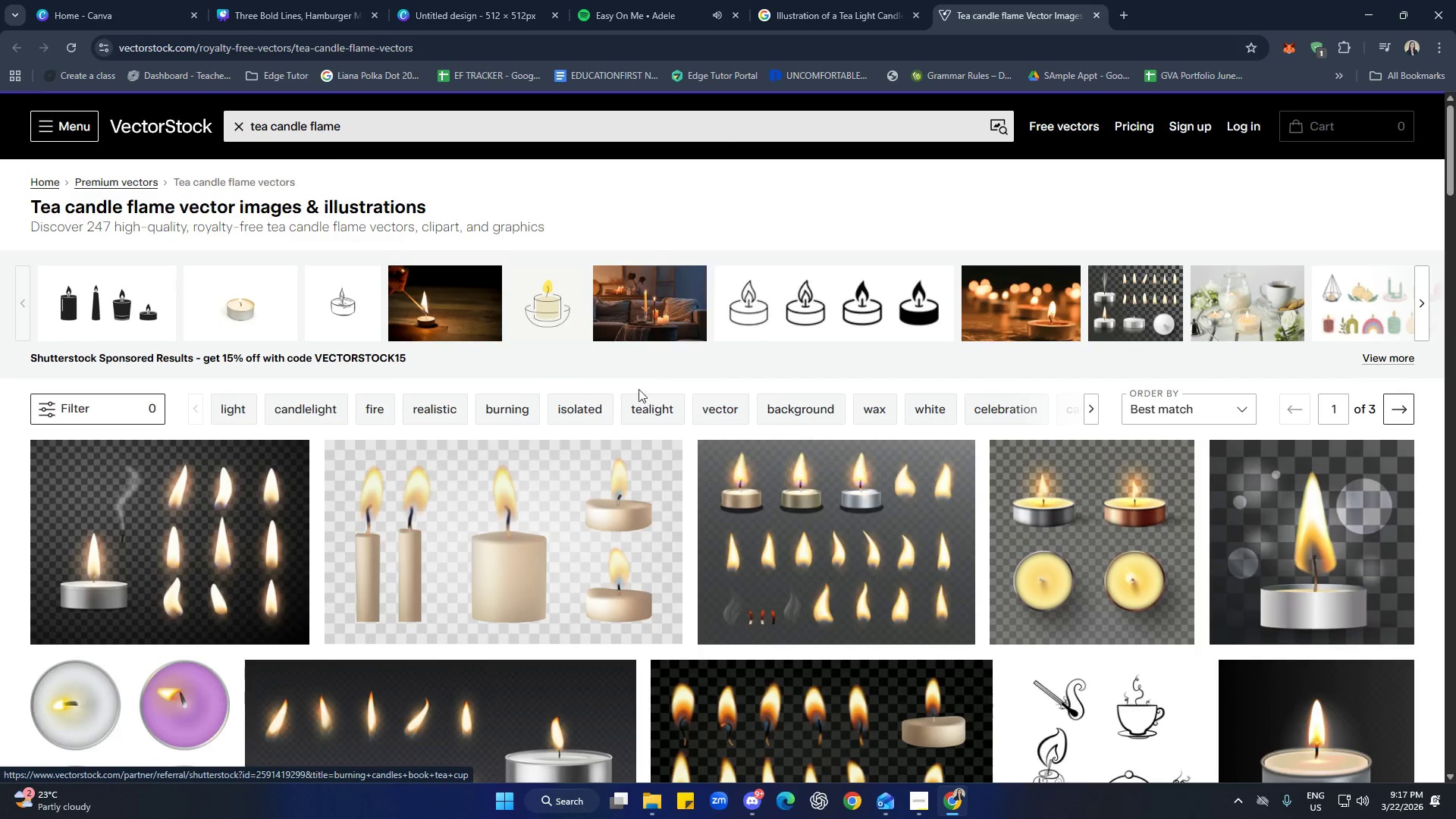 
left_click([559, 317])
 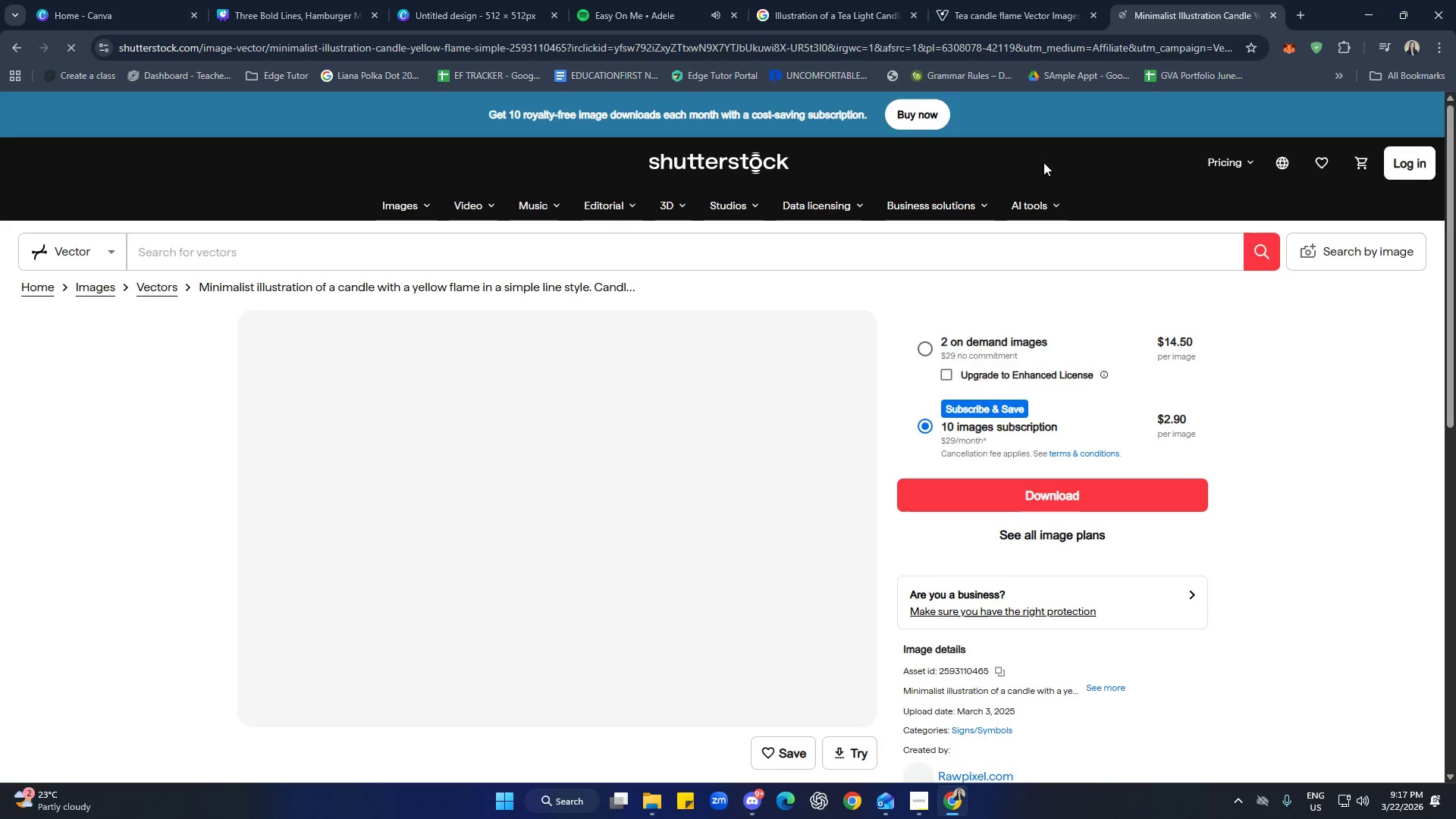 
wait(7.09)
 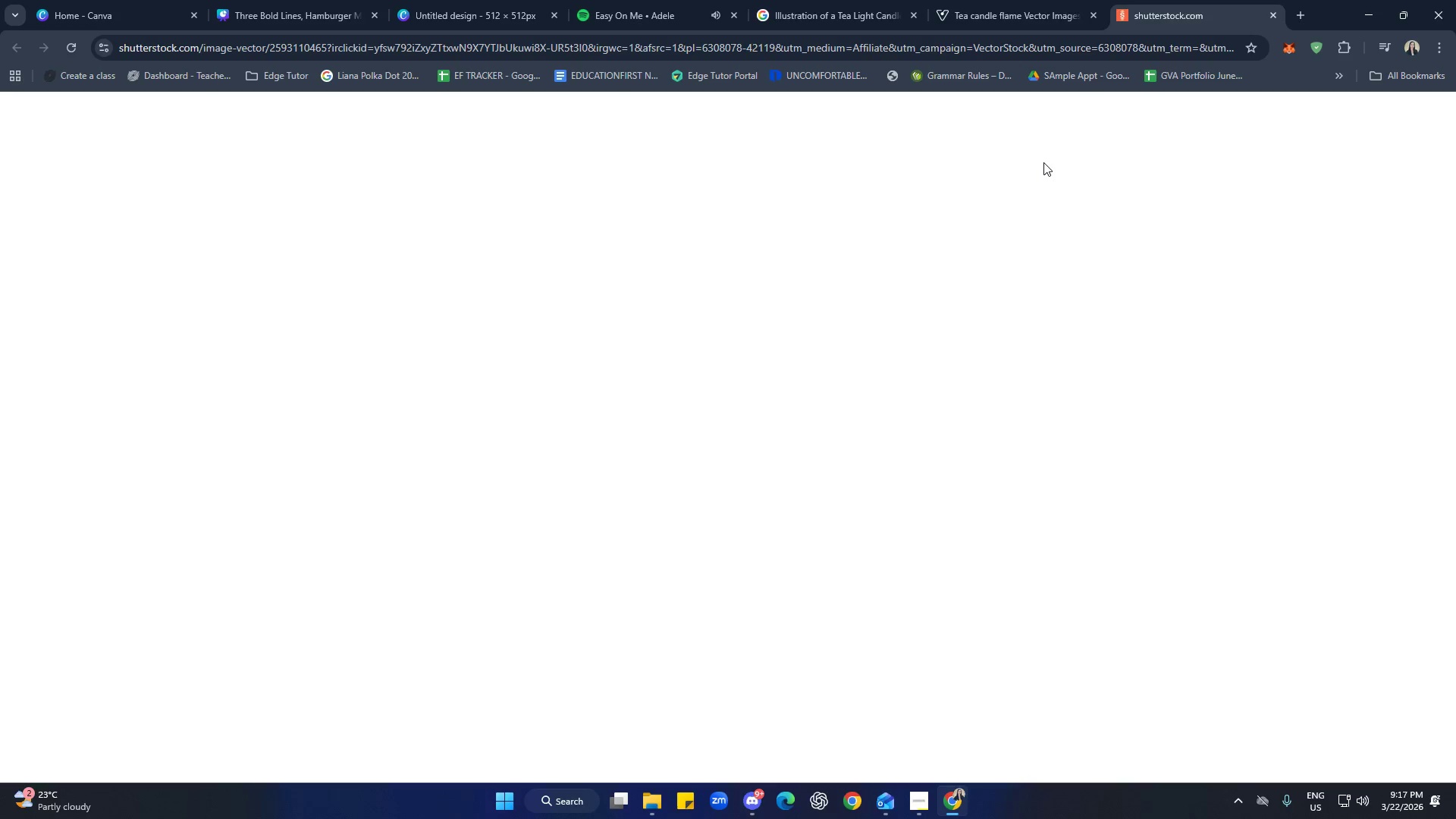 
scroll: coordinate [1228, 422], scroll_direction: down, amount: 10.0
 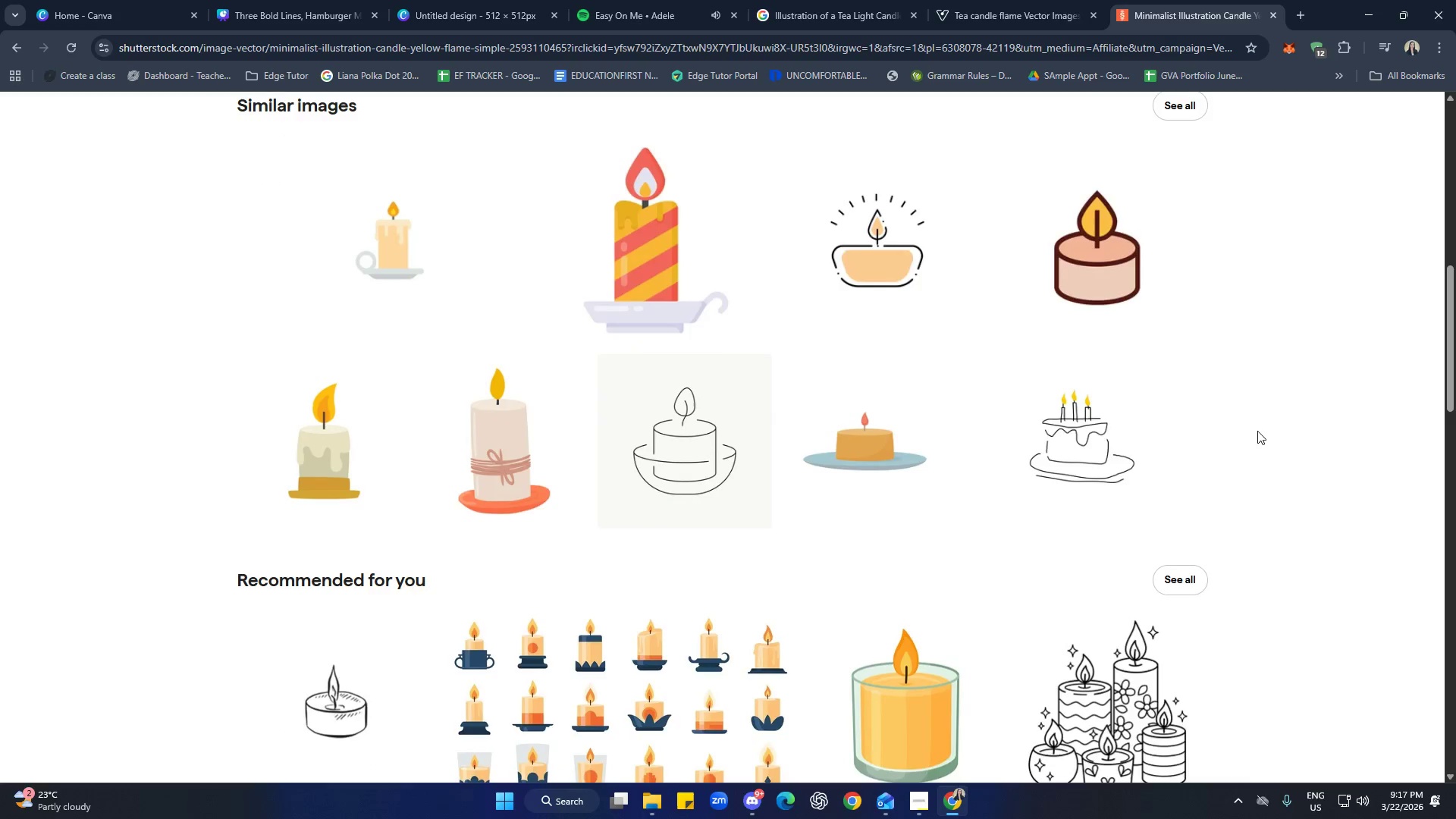 
scroll: coordinate [1257, 432], scroll_direction: up, amount: 3.0
 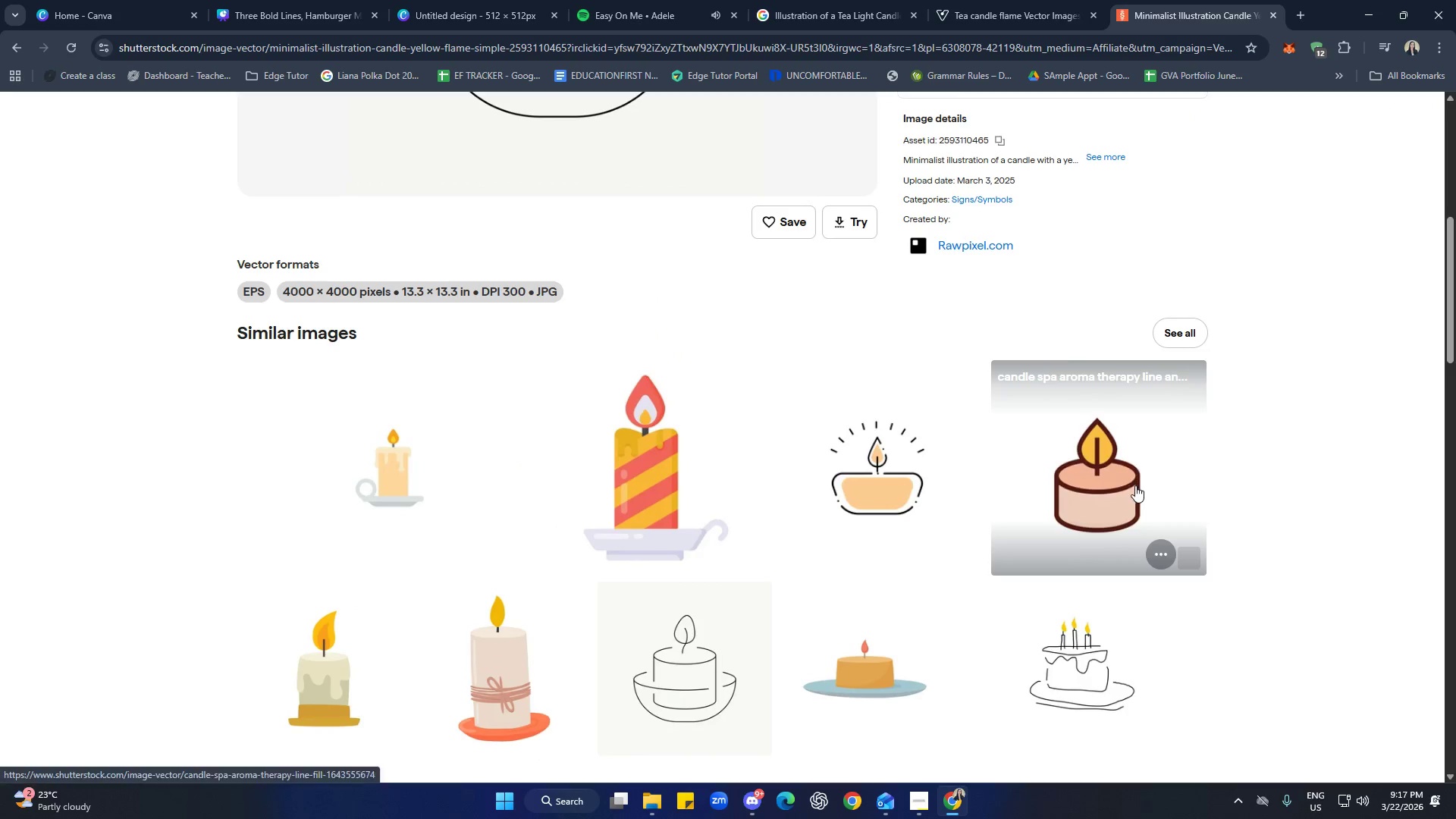 
mouse_move([1176, 551])
 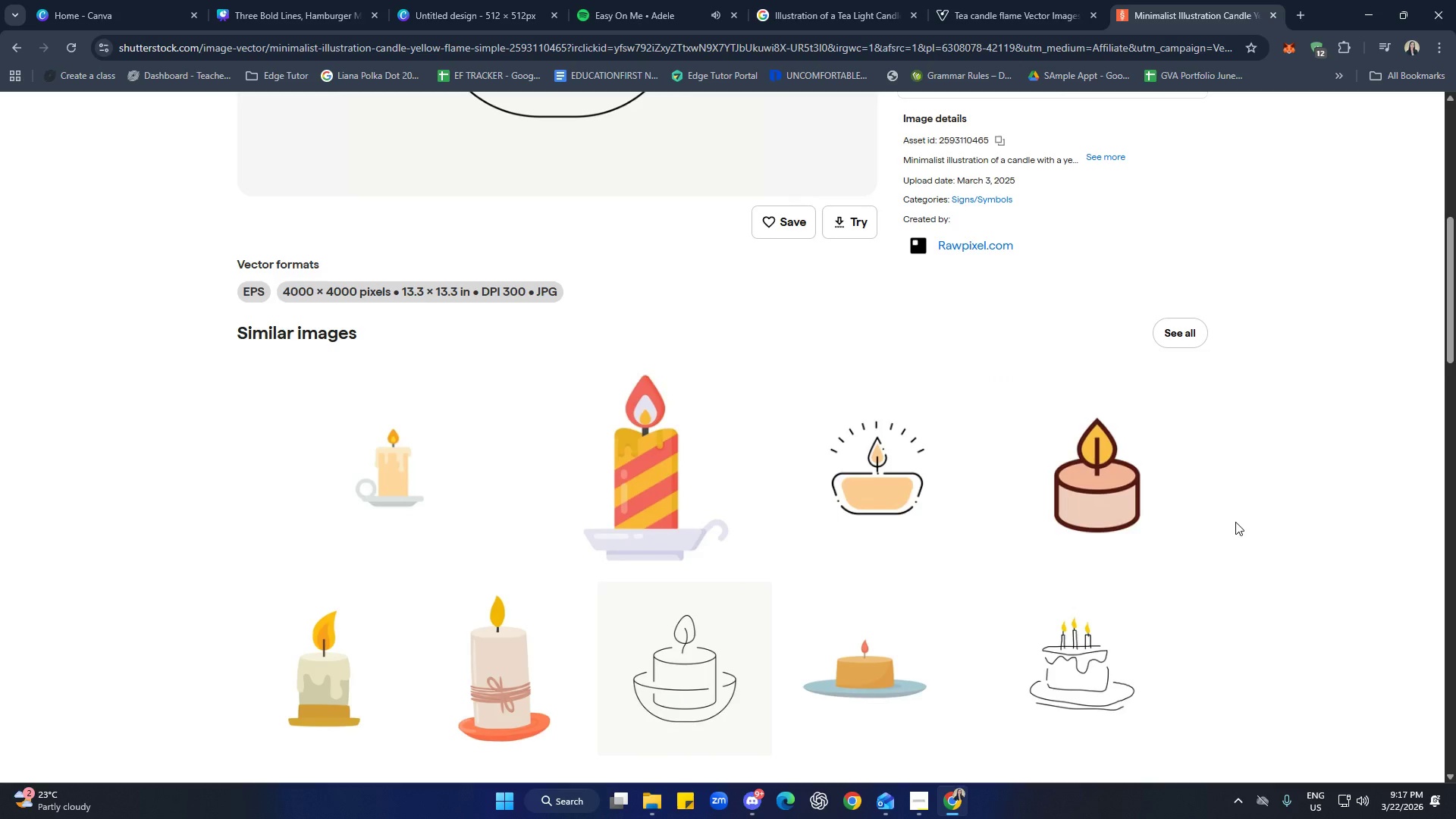 
scroll: coordinate [1220, 539], scroll_direction: down, amount: 1.0
 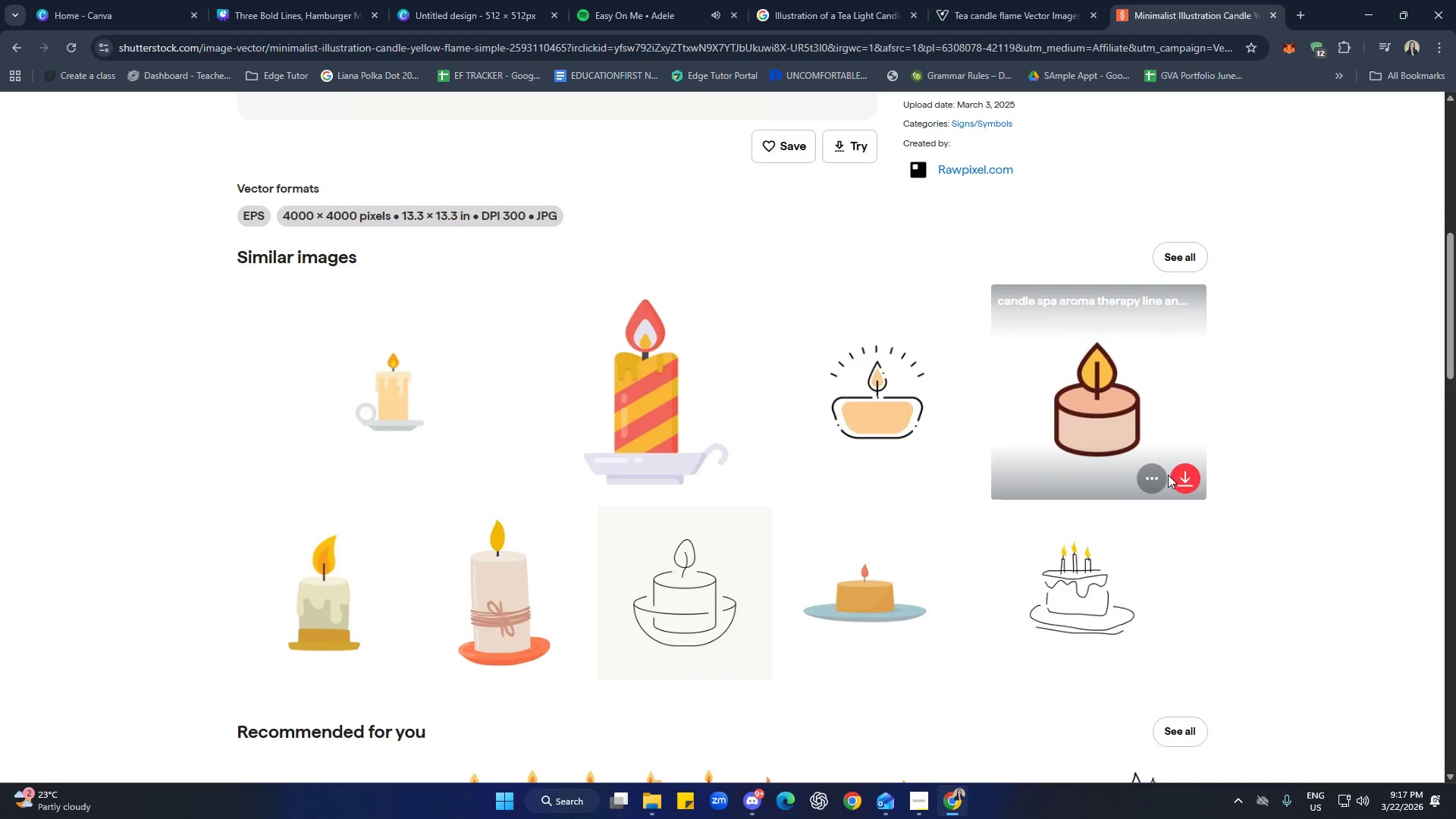 
left_click([1153, 479])
 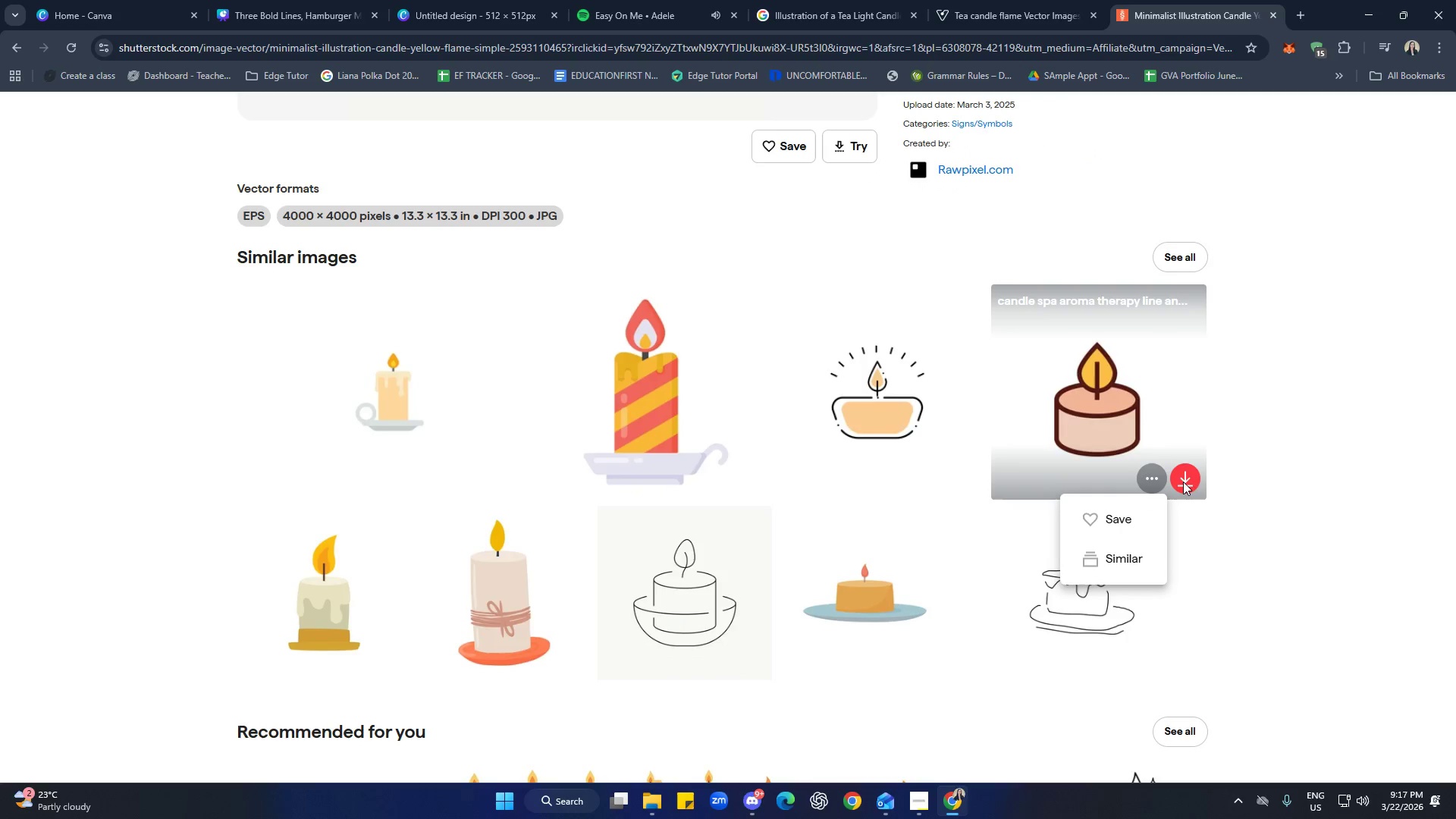 
left_click([1316, 481])
 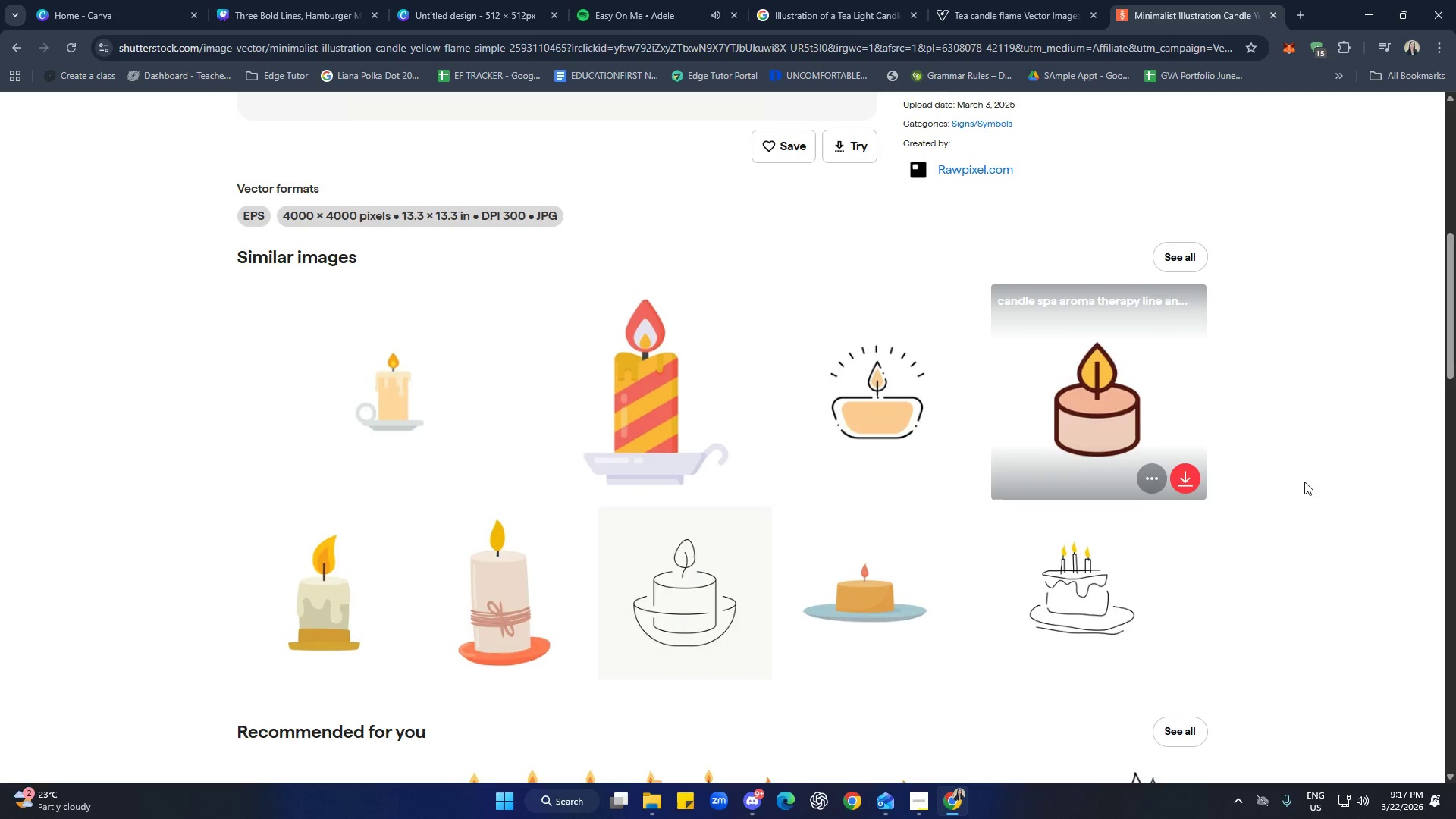 
scroll: coordinate [1259, 595], scroll_direction: down, amount: 20.0
 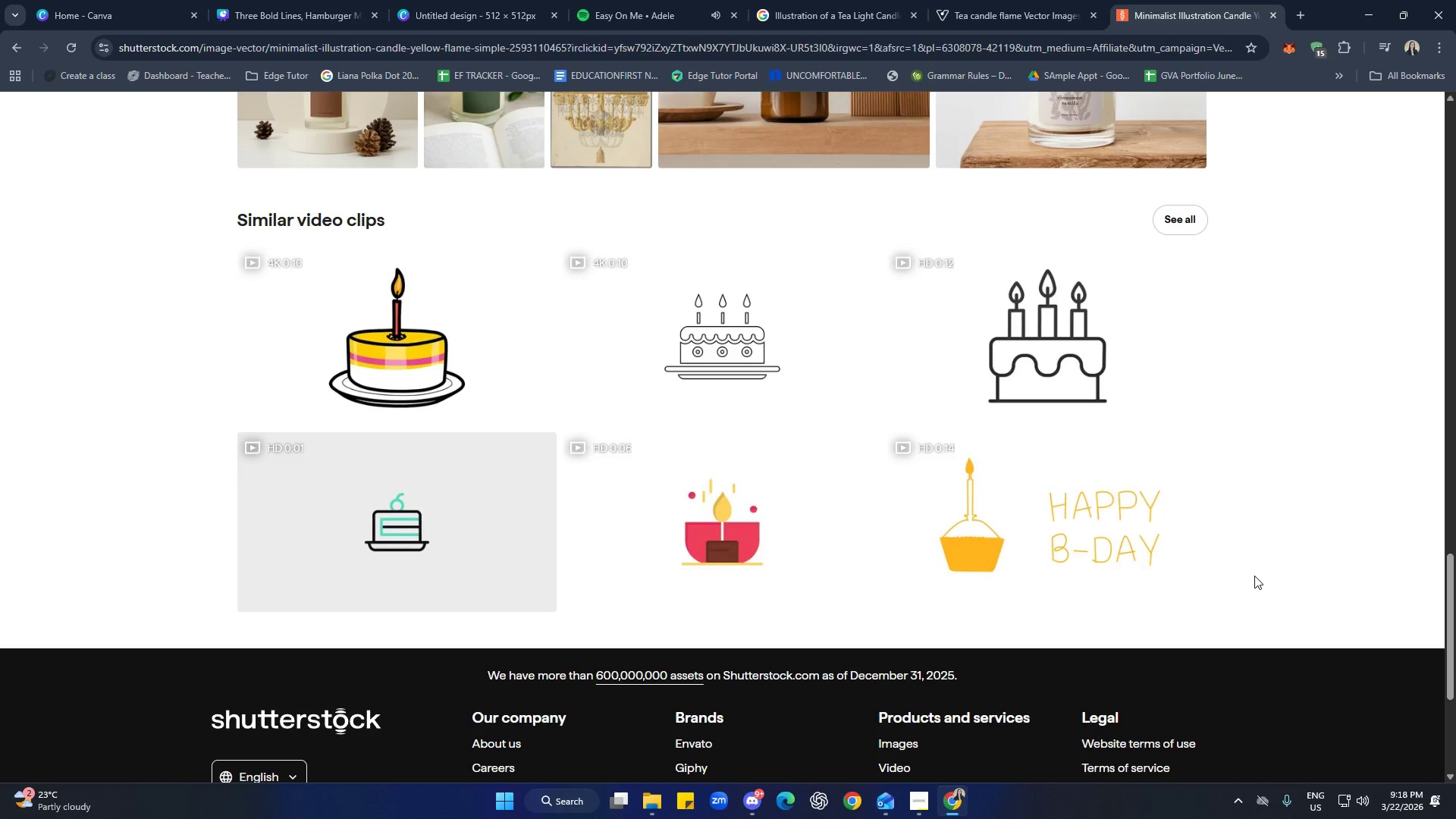 
scroll: coordinate [1259, 579], scroll_direction: up, amount: 20.0
 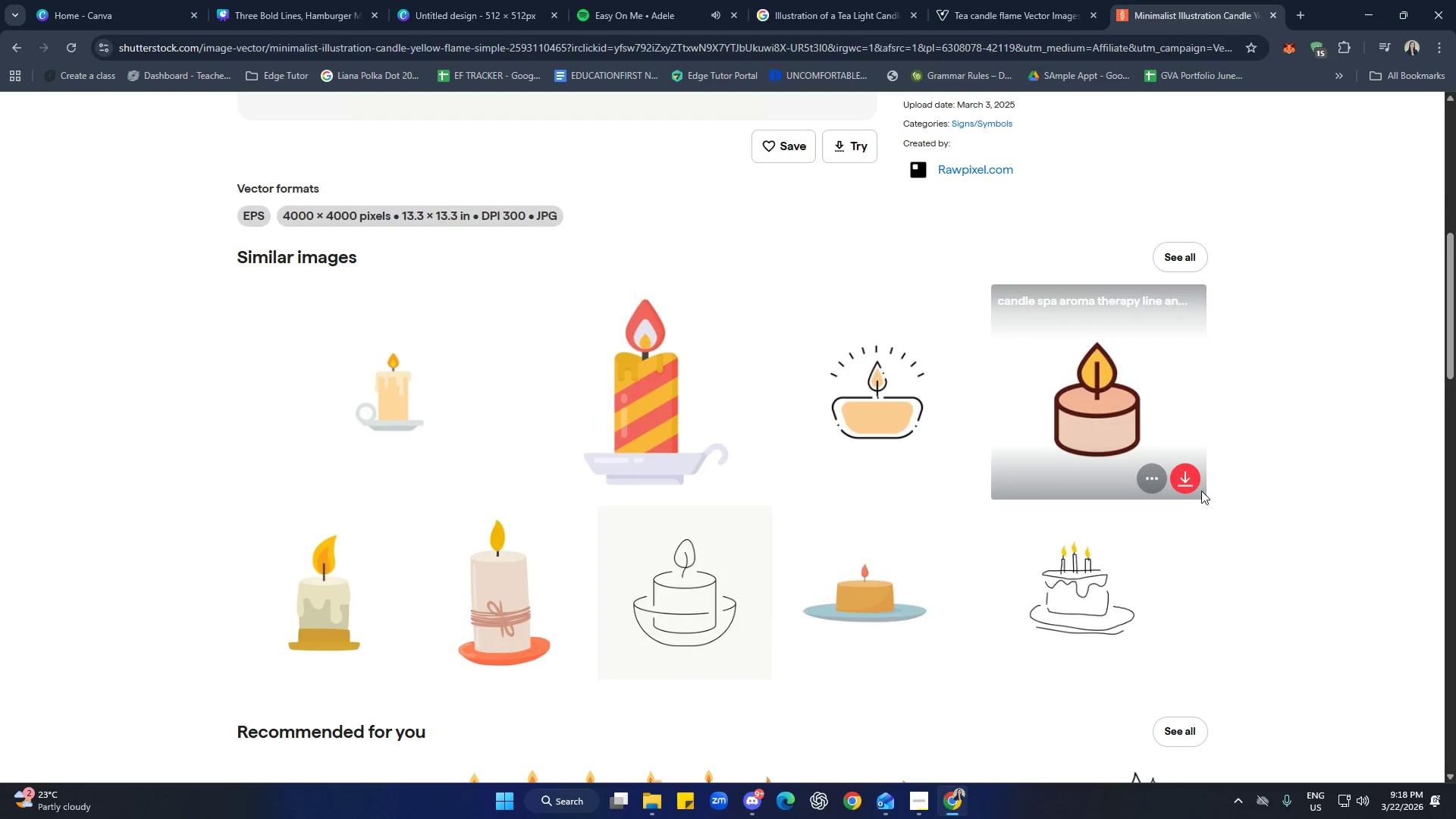 
left_click([1185, 483])
 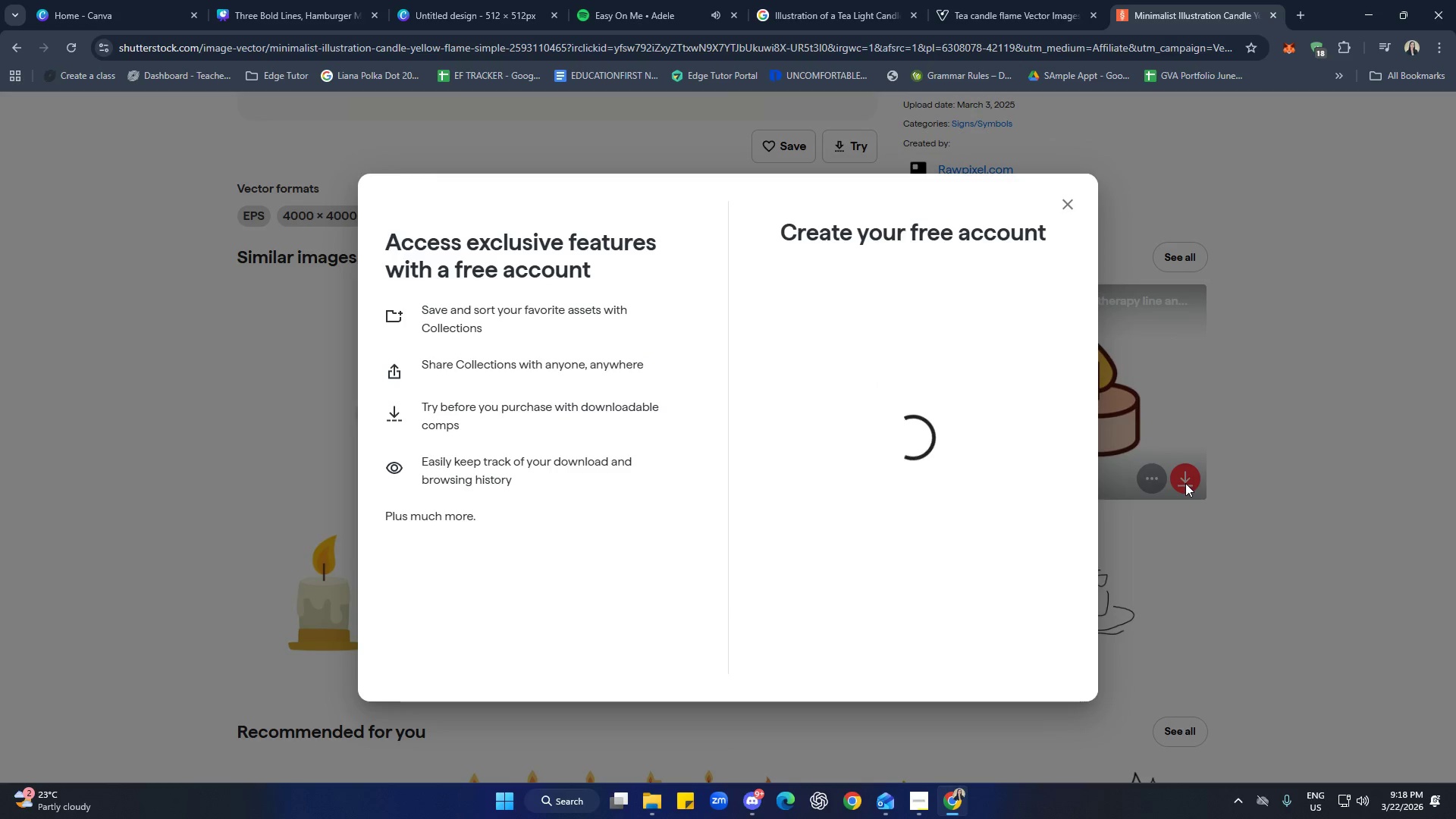 
mouse_move([1163, 481])
 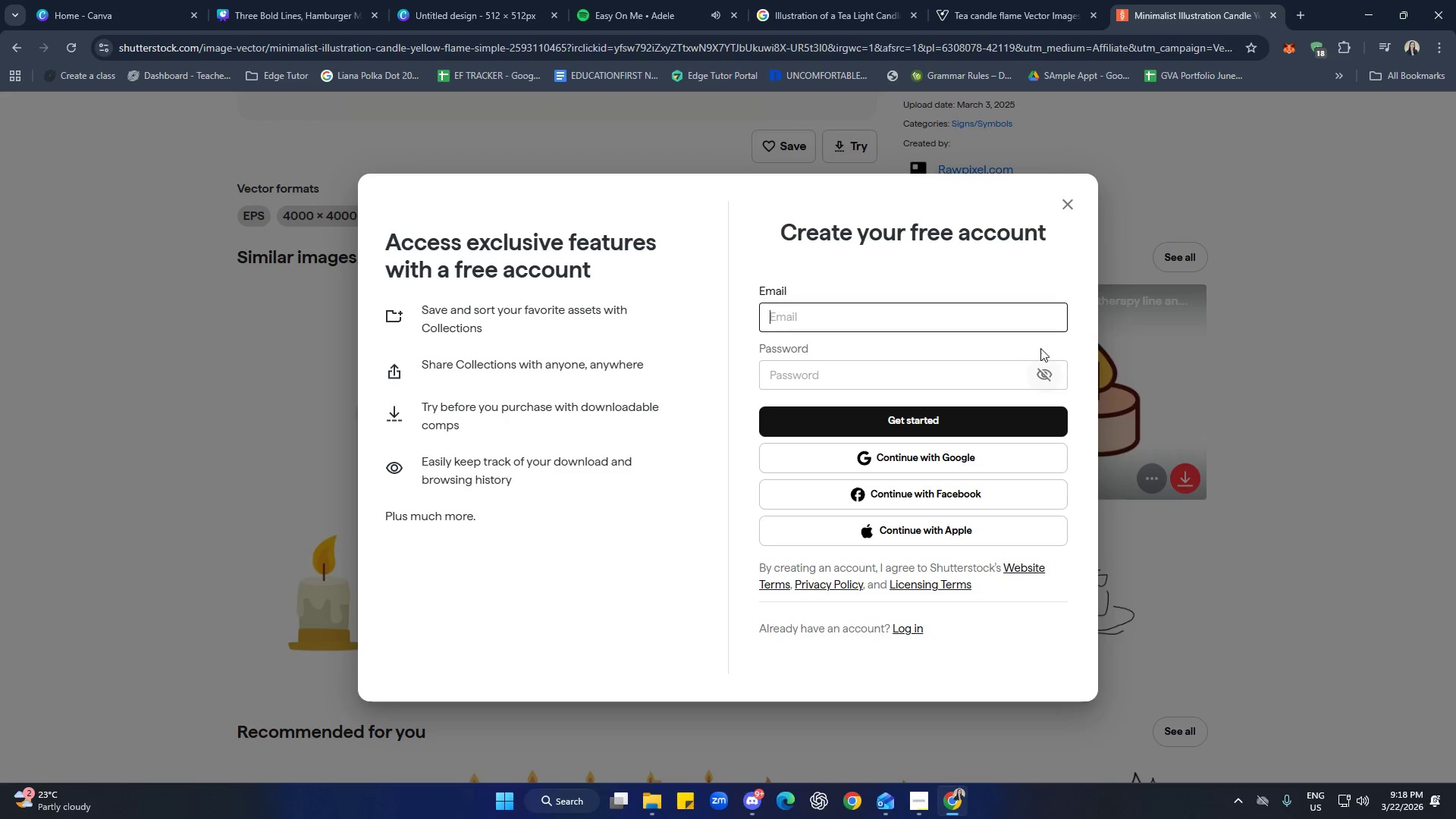 
left_click([1067, 207])
 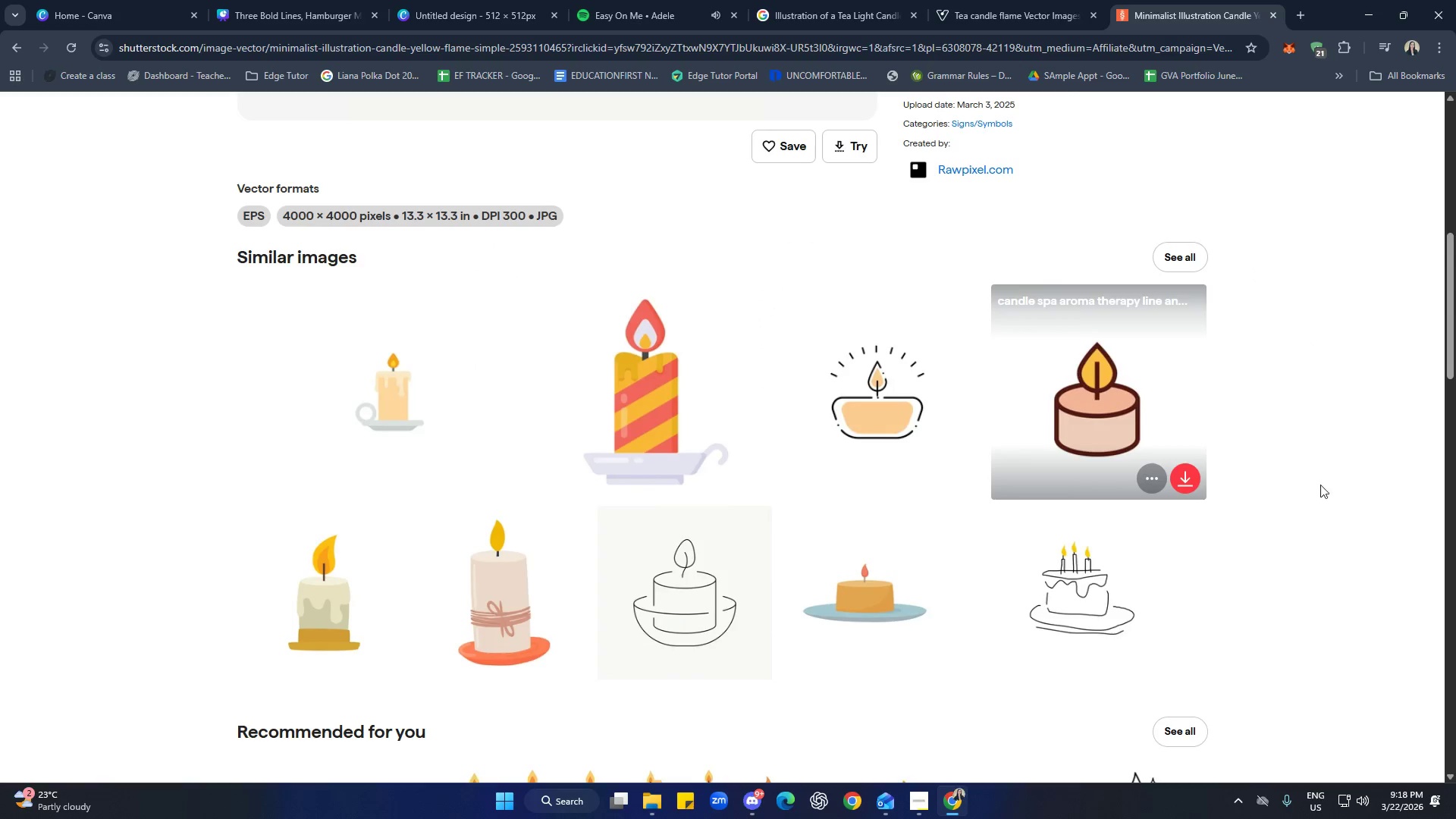 
scroll: coordinate [1284, 551], scroll_direction: up, amount: 2.0
 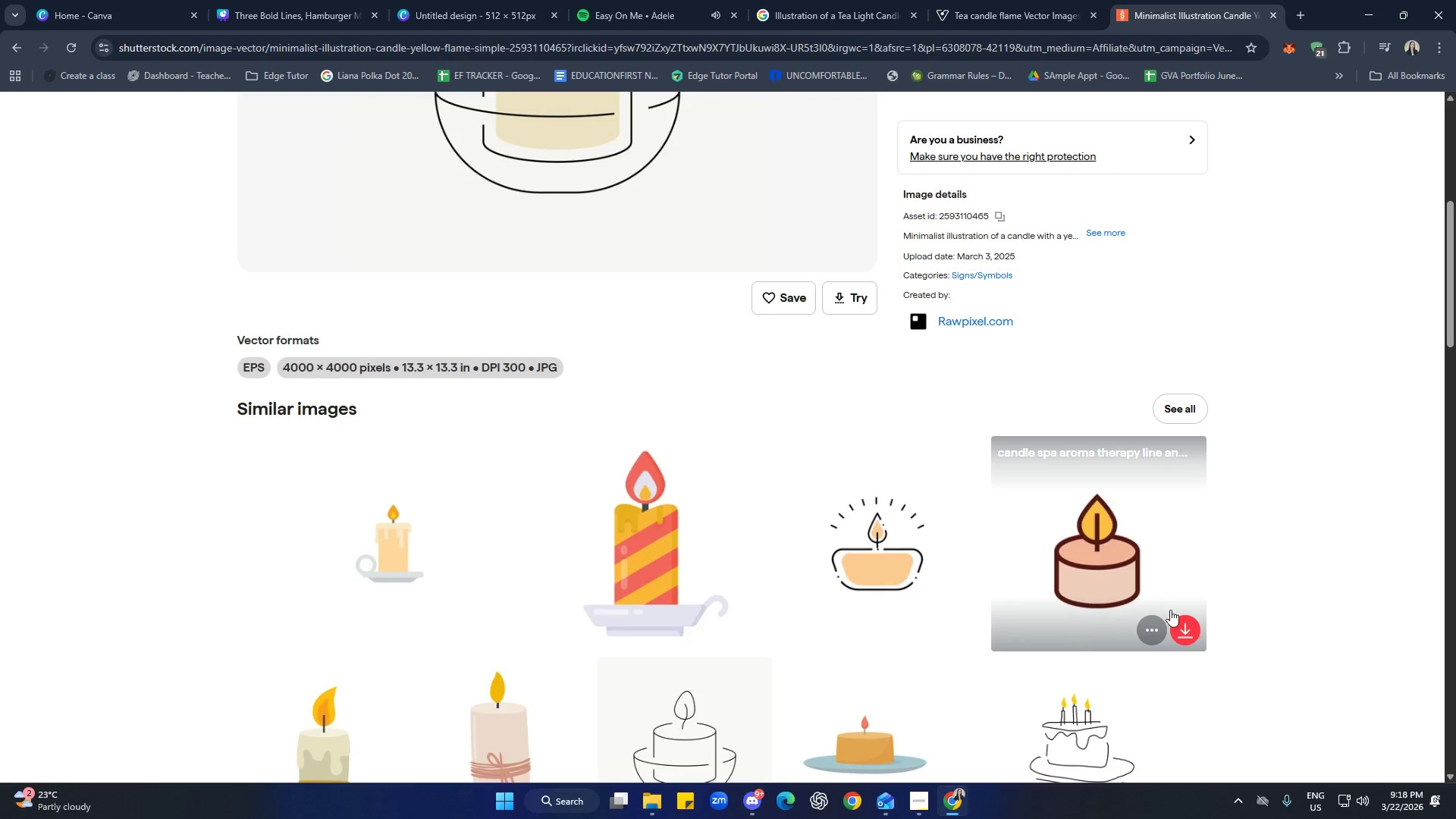 
left_click([1153, 632])
 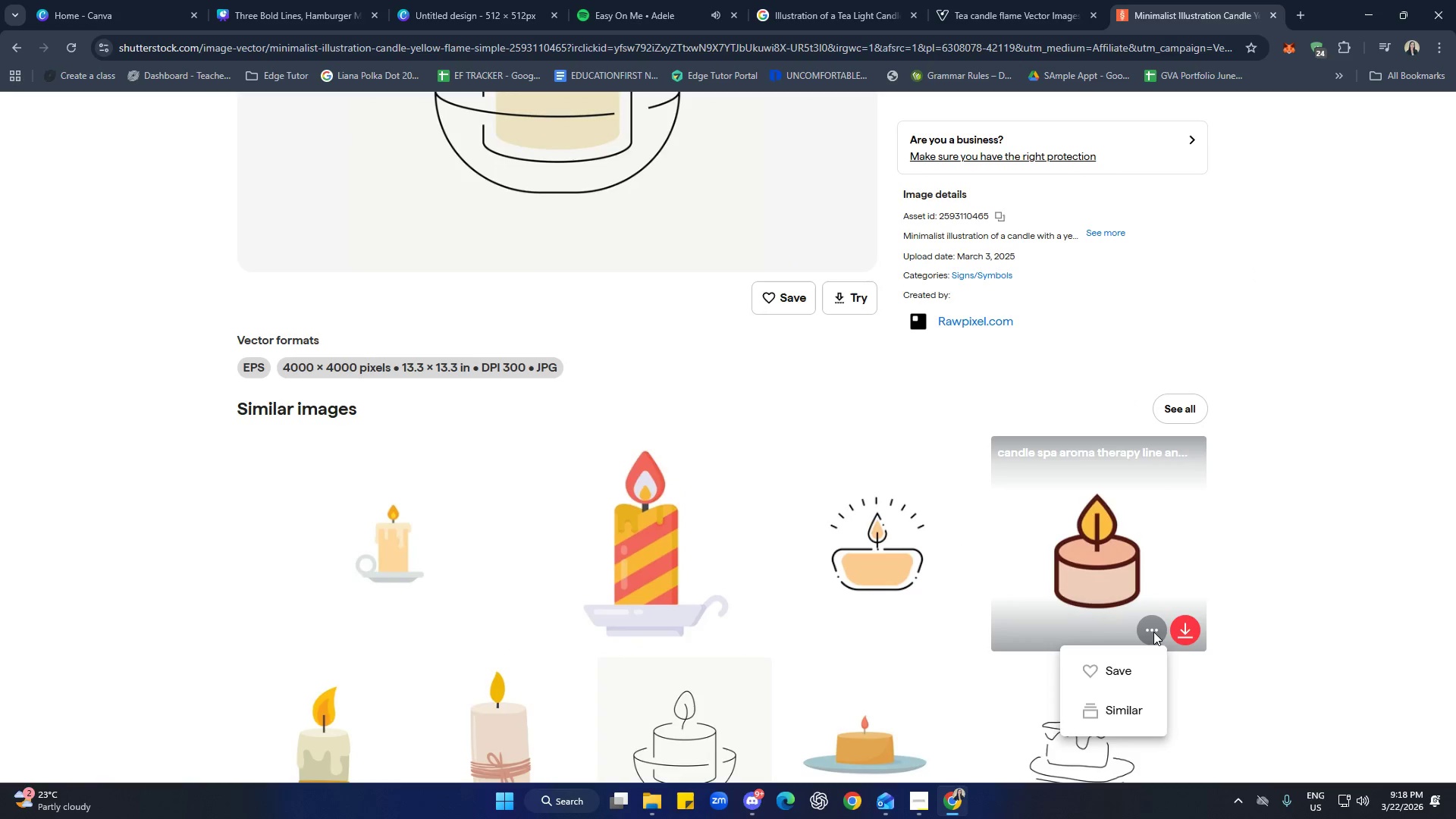 
right_click([1098, 541])
 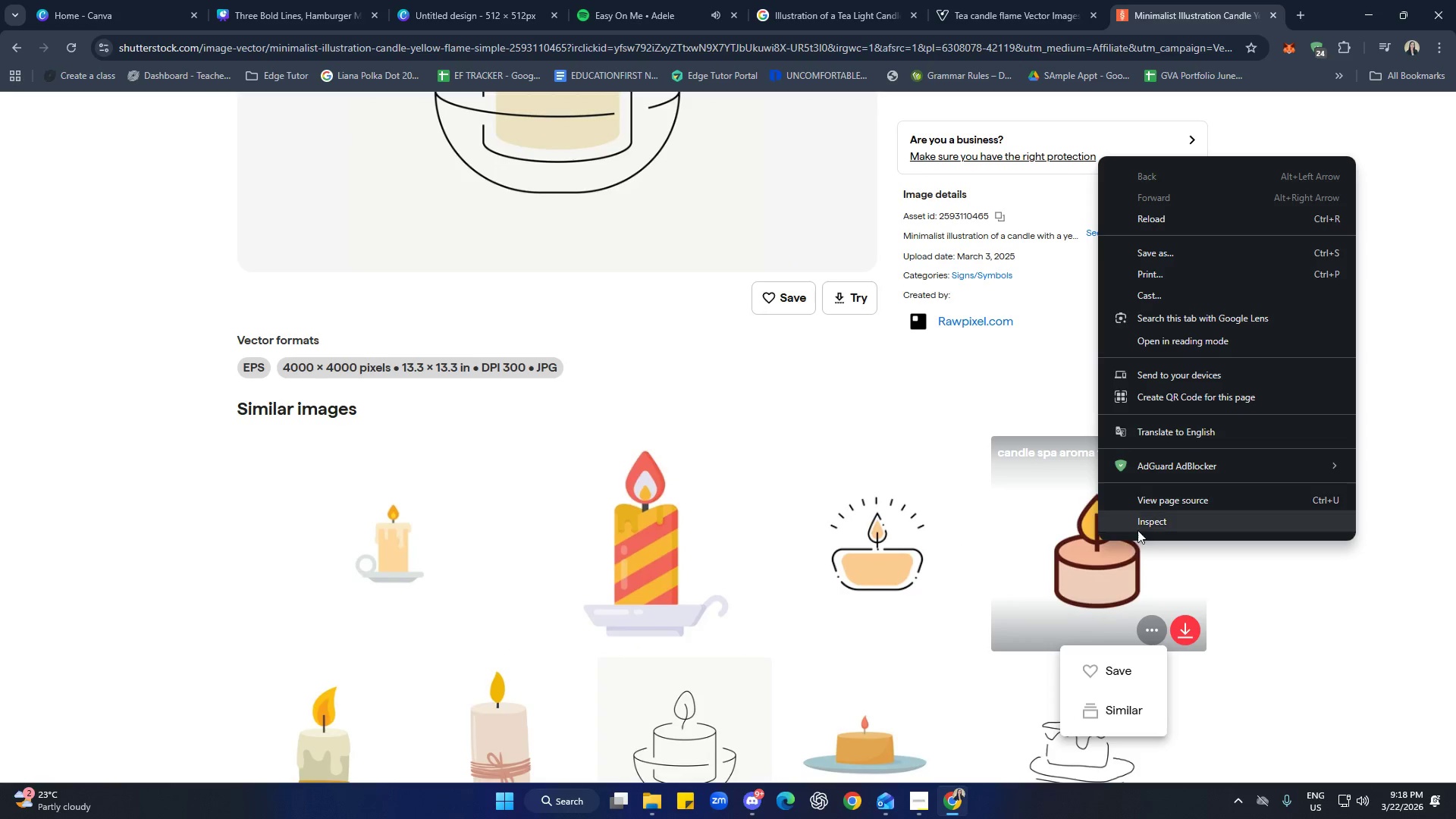 
left_click([1144, 523])
 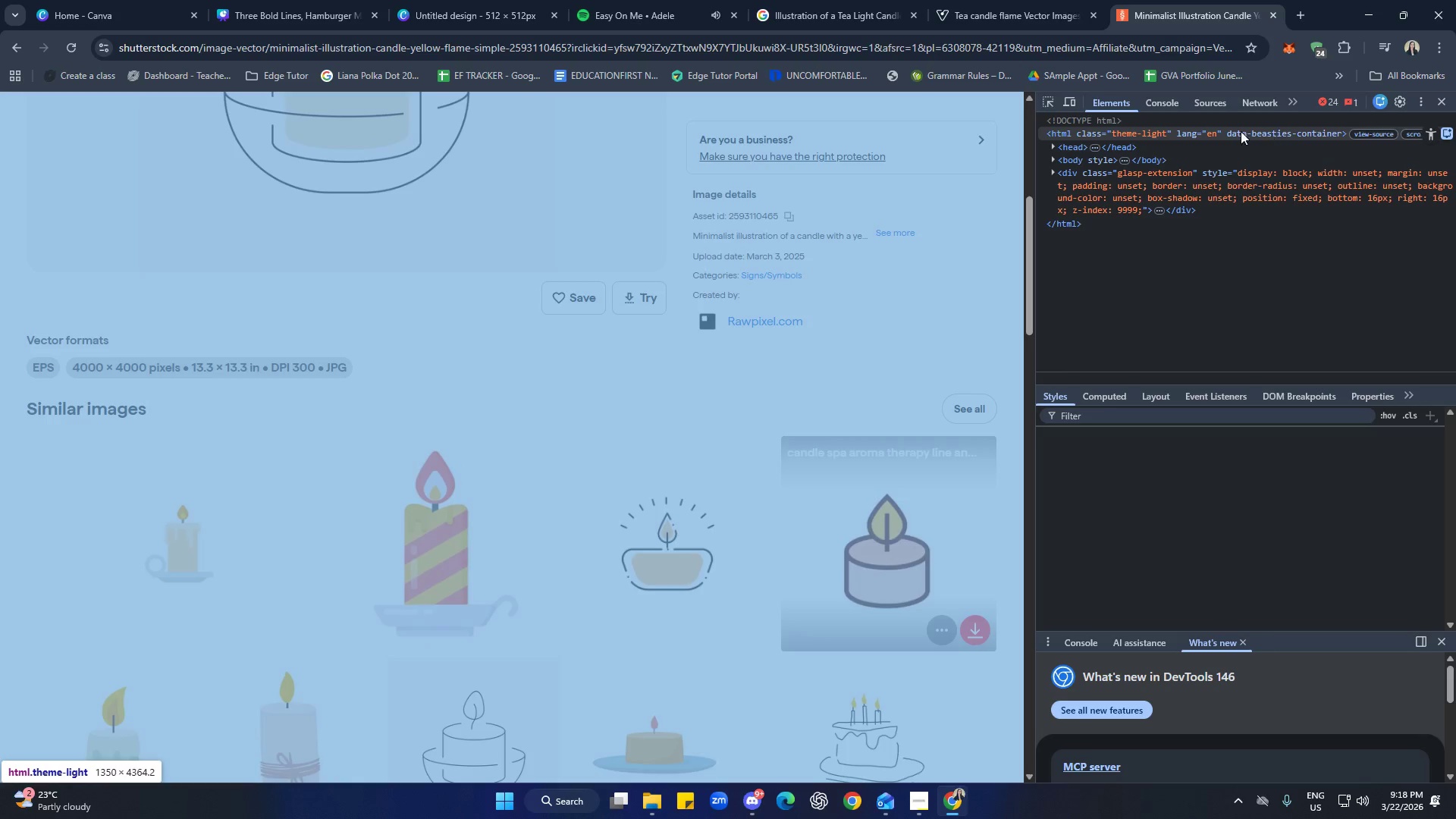 
wait(5.58)
 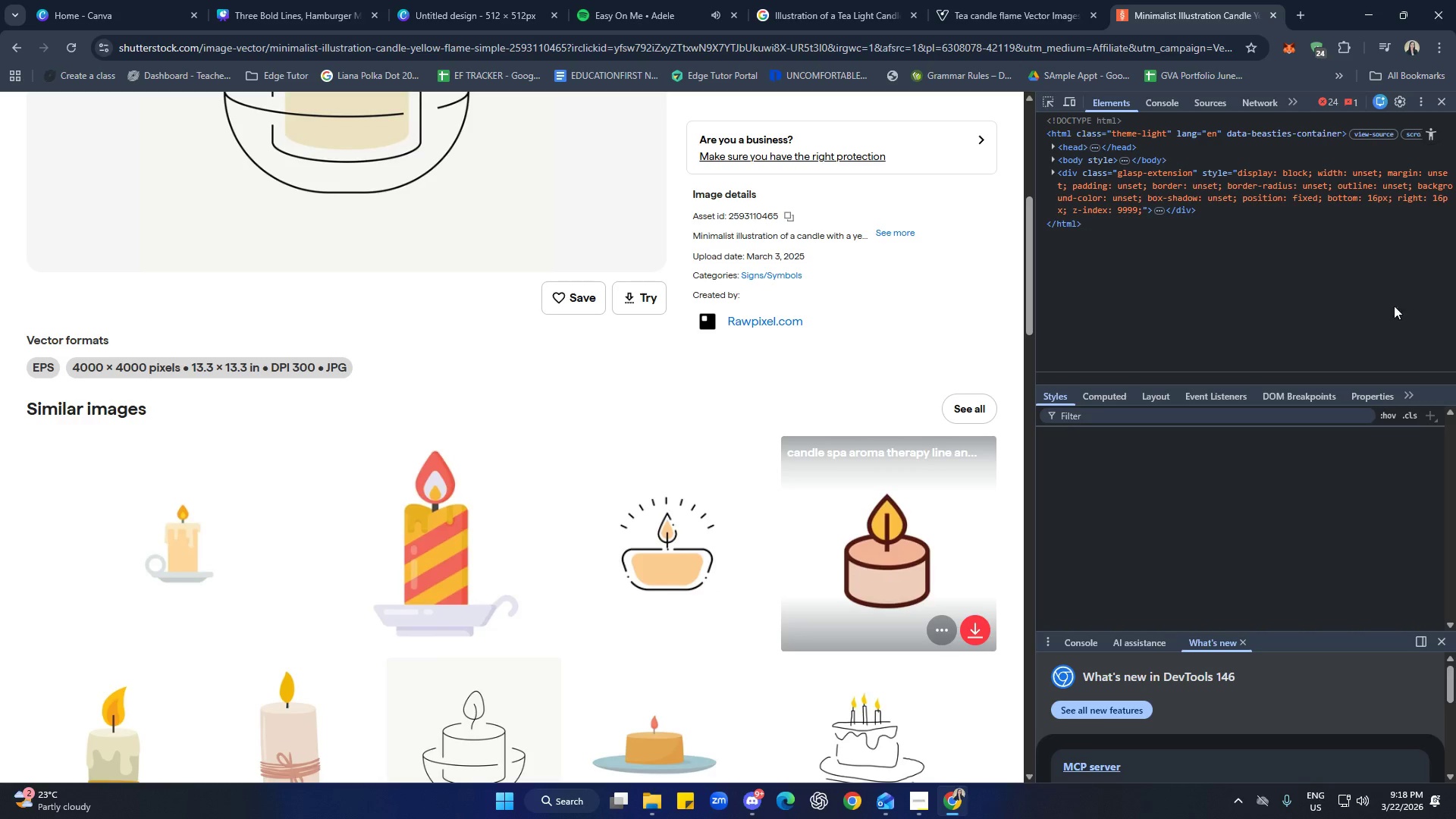 
left_click([1444, 105])
 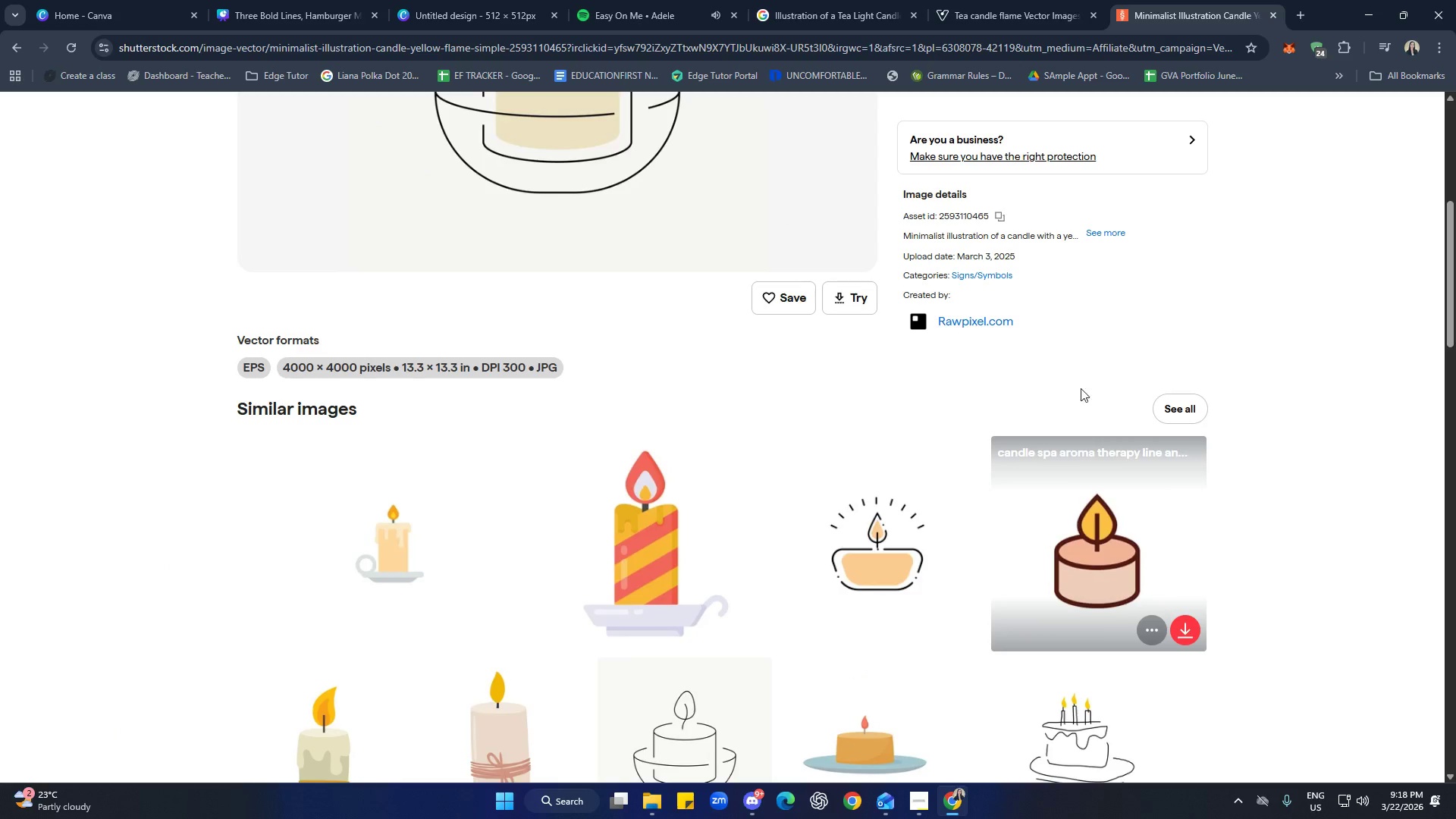 
scroll: coordinate [1118, 404], scroll_direction: up, amount: 2.0
 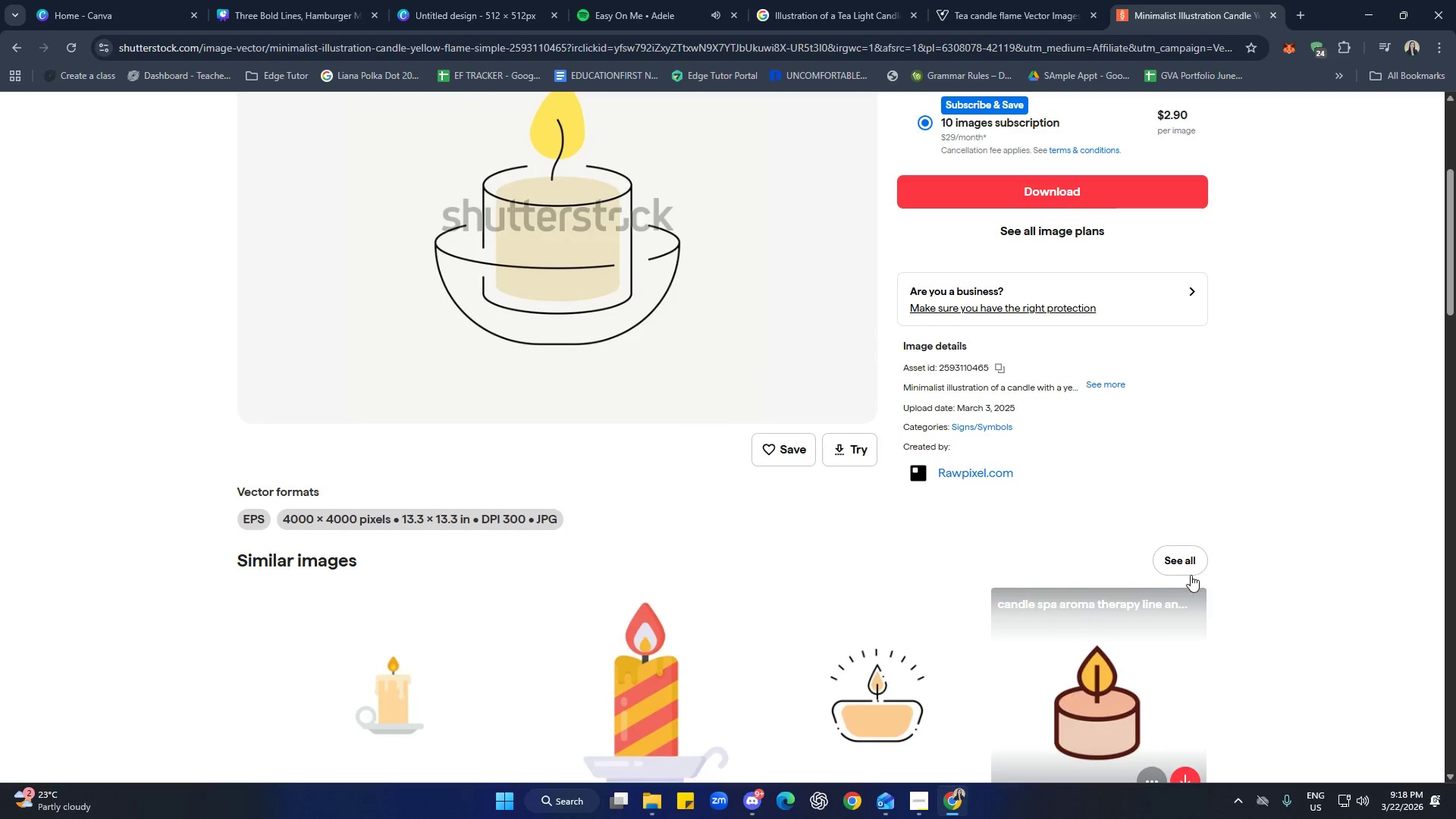 
left_click([1185, 562])
 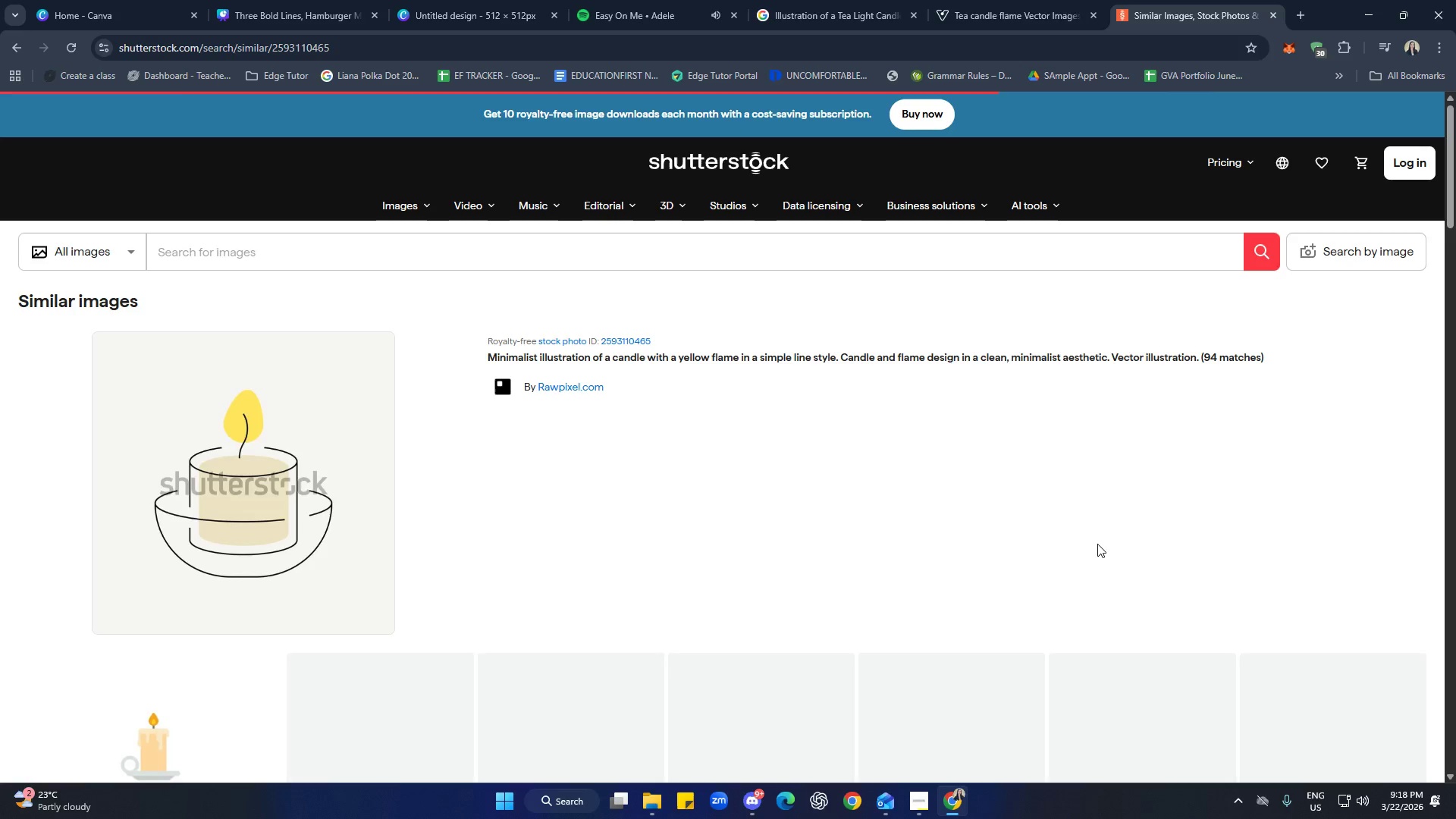 
scroll: coordinate [989, 439], scroll_direction: down, amount: 4.0
 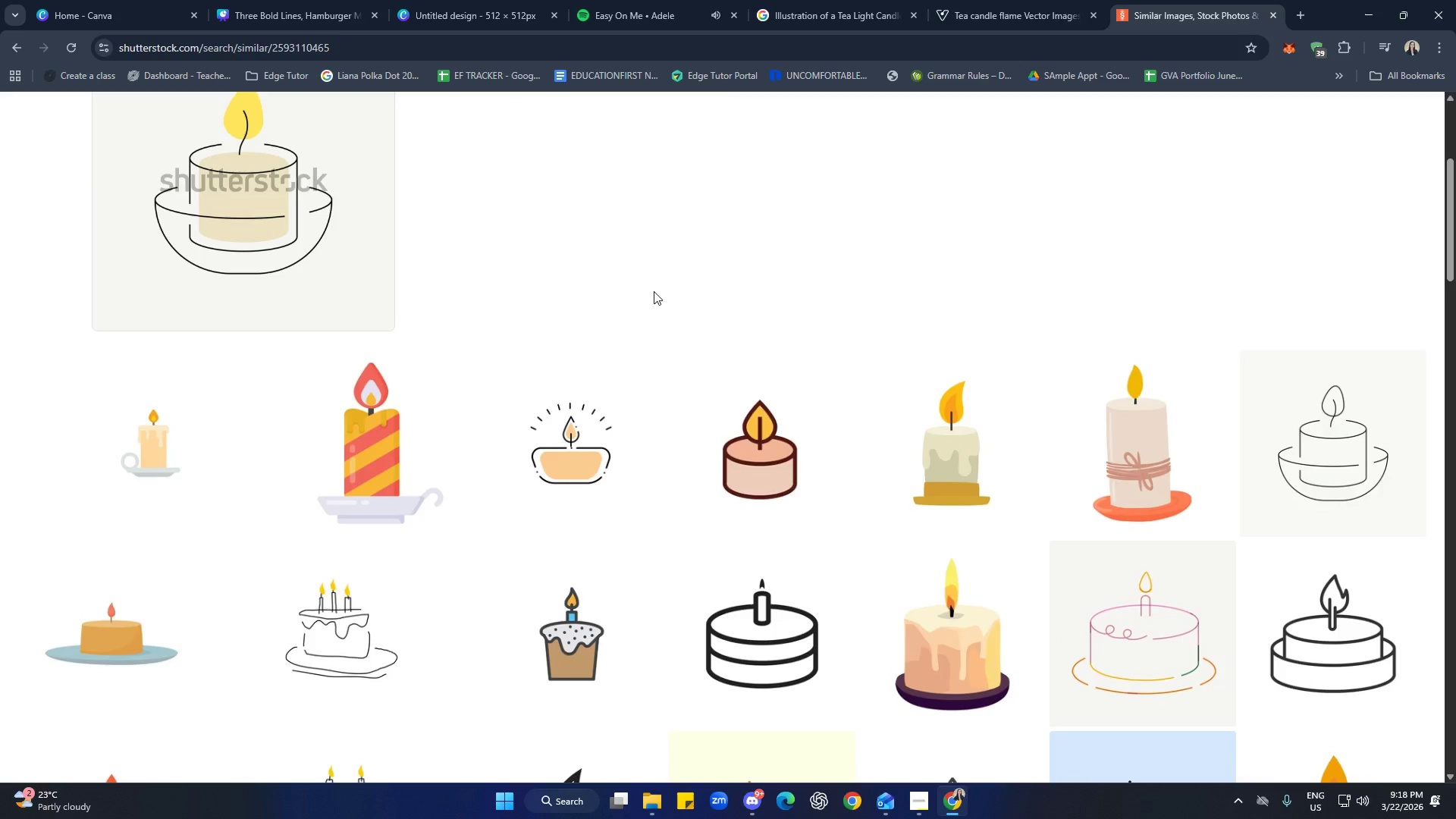 
scroll: coordinate [728, 383], scroll_direction: up, amount: 1.0
 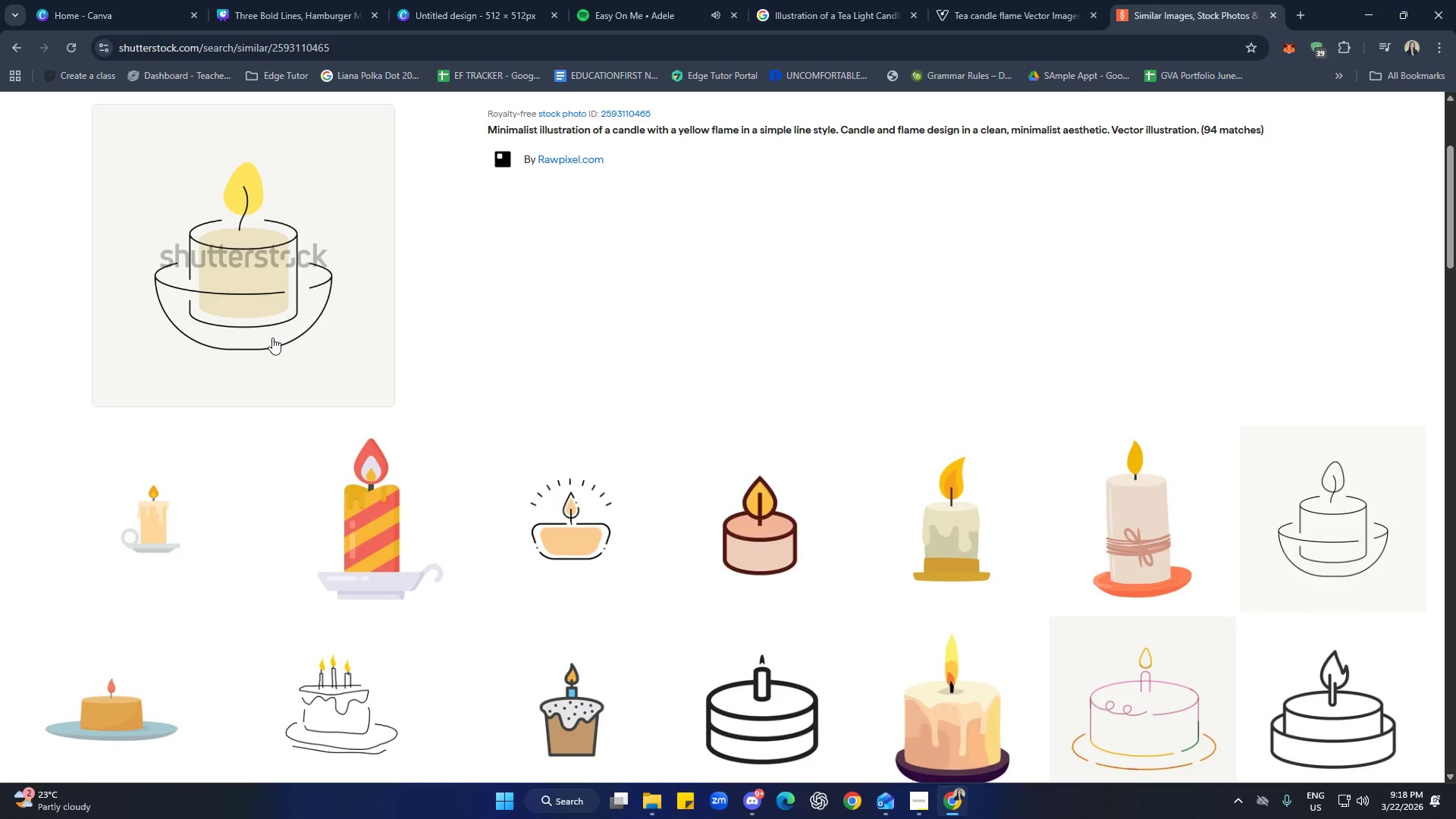 
scroll: coordinate [413, 353], scroll_direction: down, amount: 1.0
 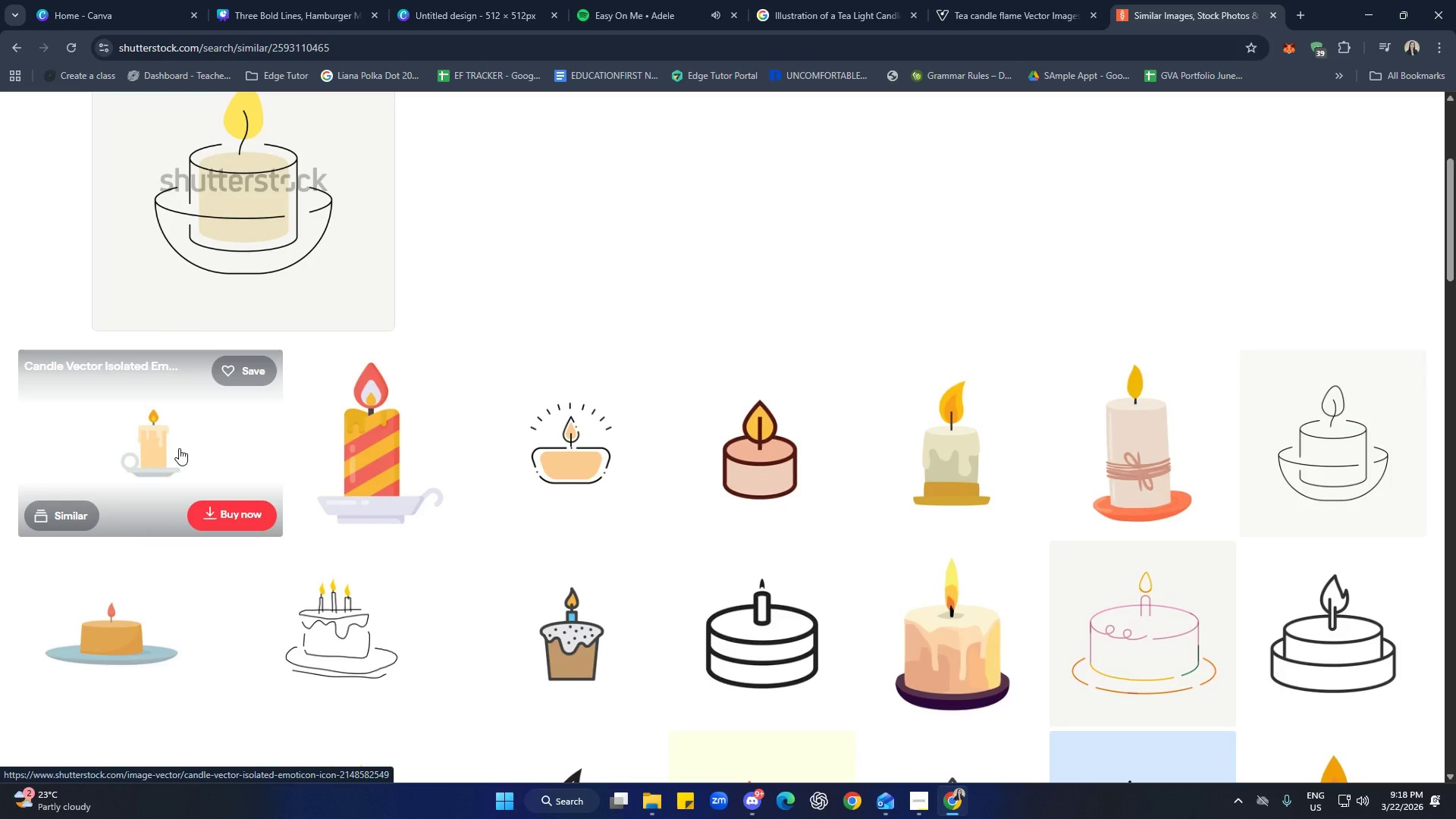 
wait(11.37)
 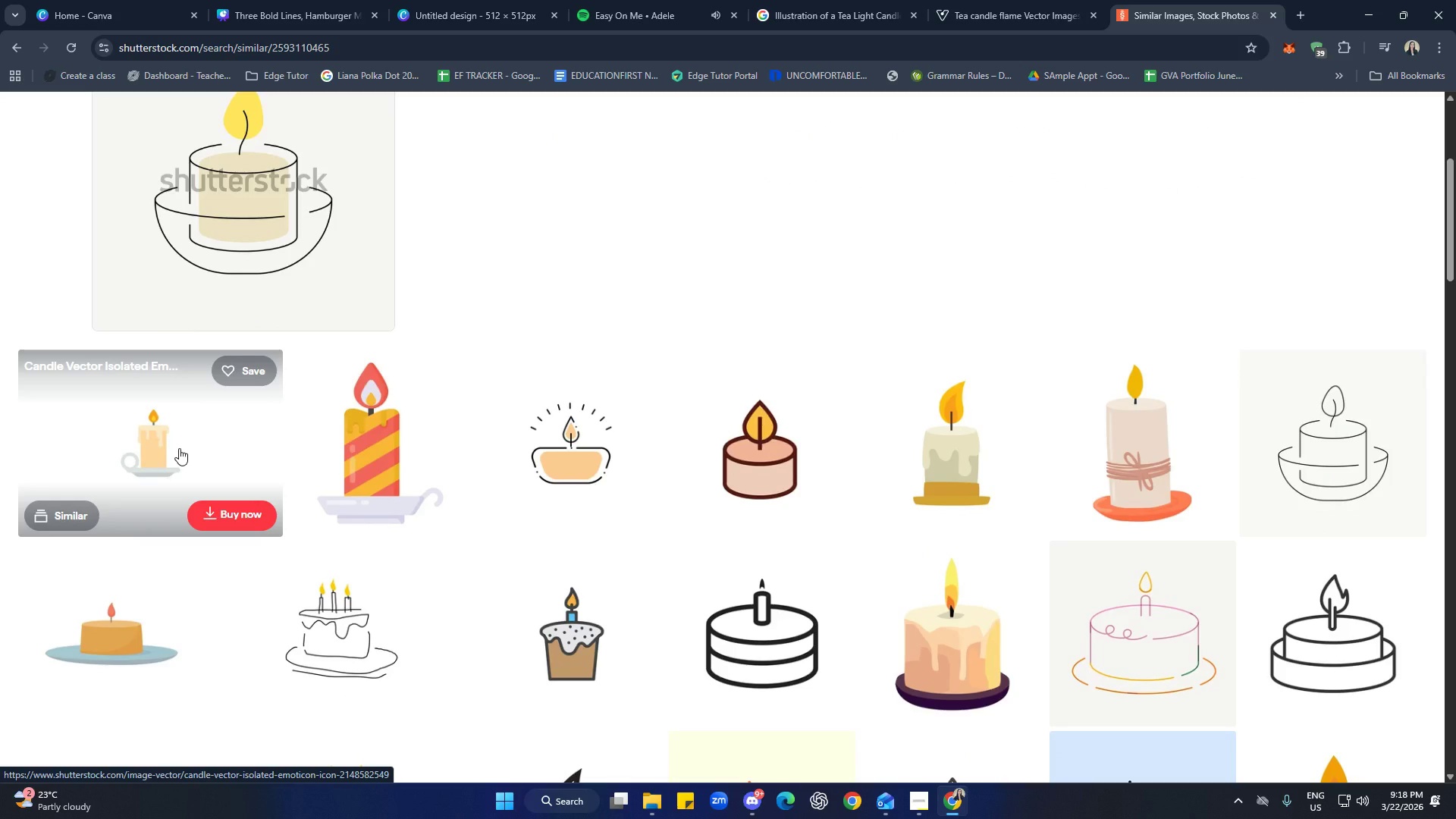 
scroll: coordinate [919, 613], scroll_direction: down, amount: 4.0
 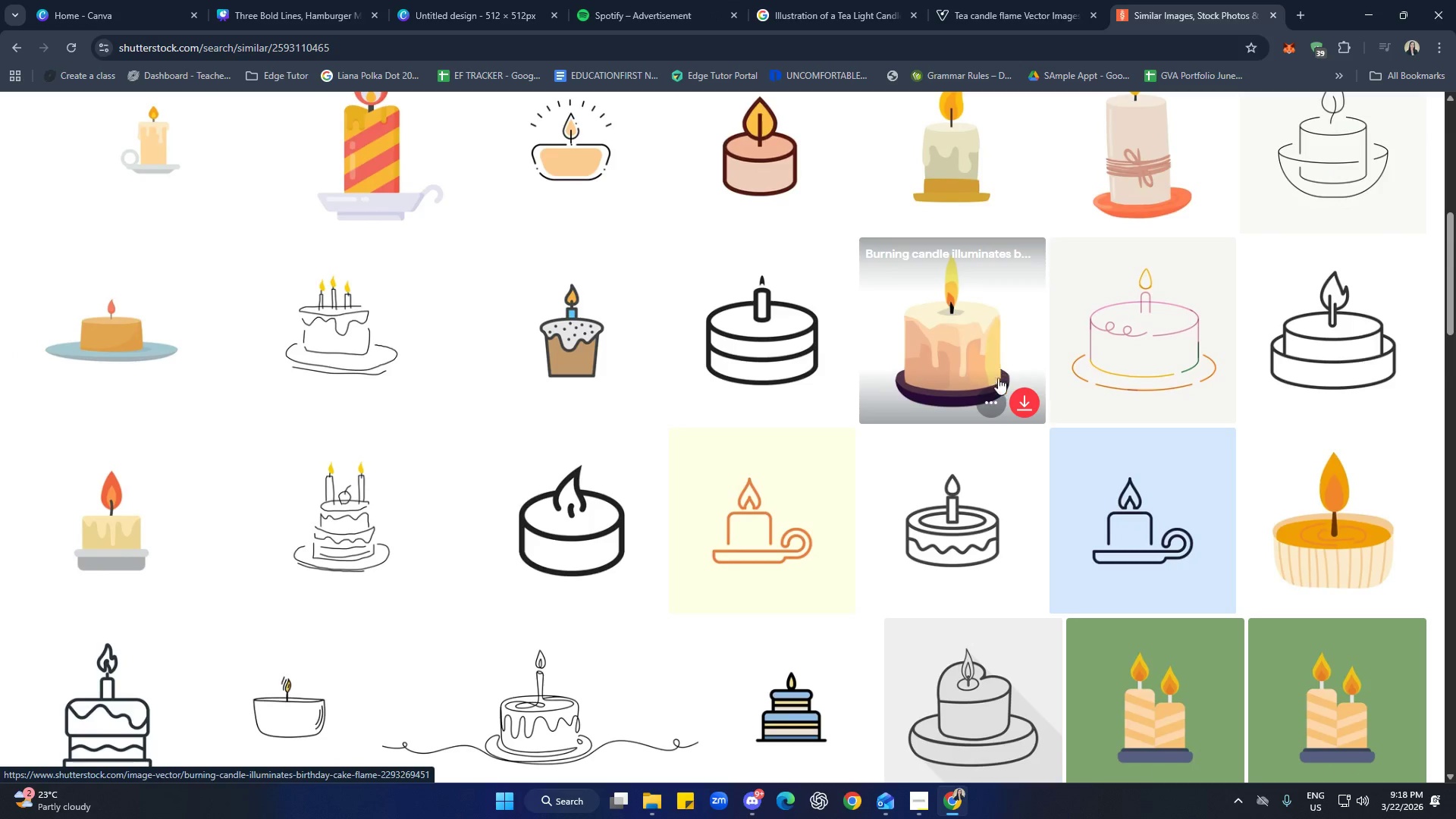 
left_click([995, 406])
 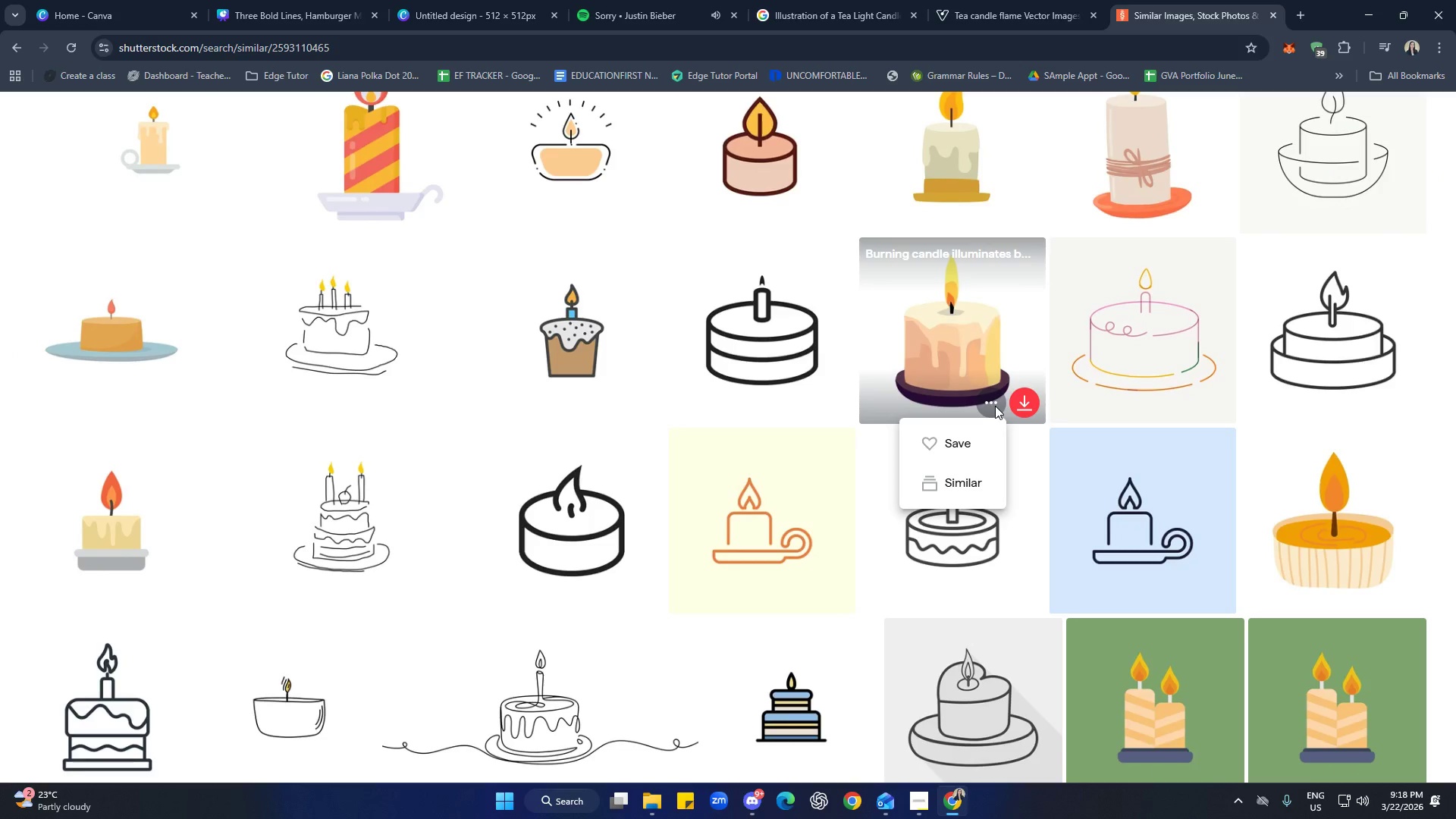 
left_click([995, 406])
 